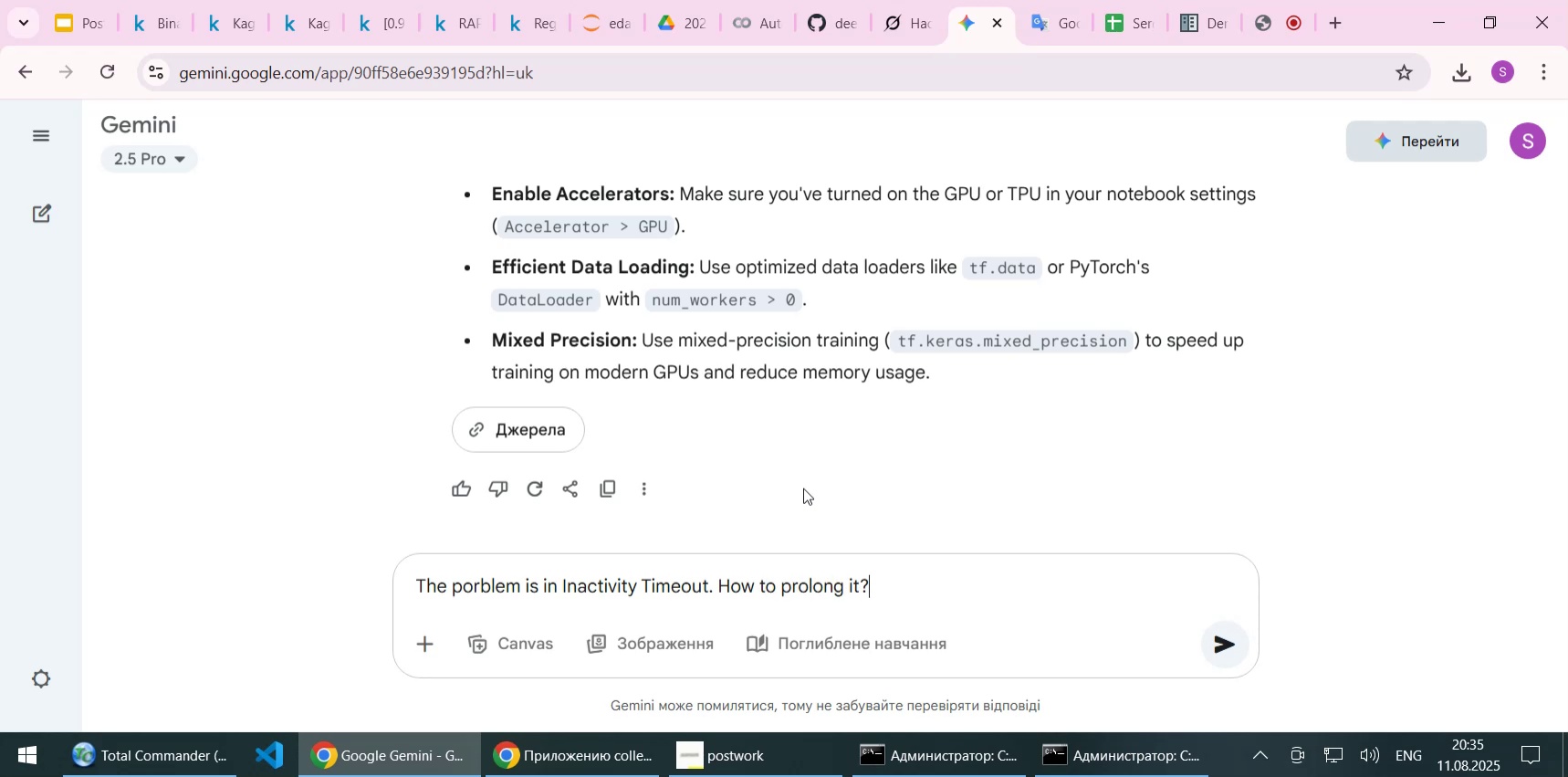 
key(Enter)
 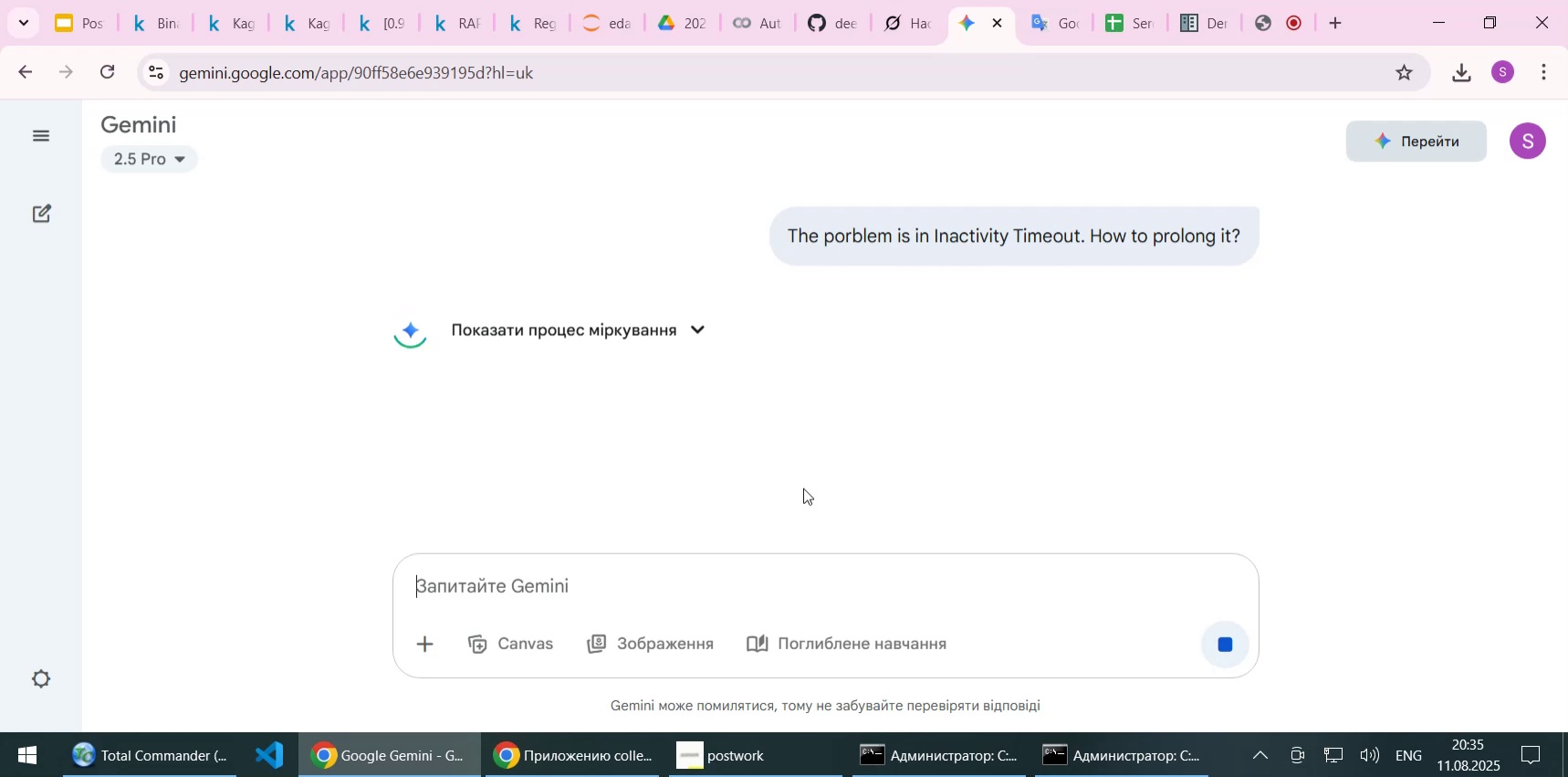 
wait(14.02)
 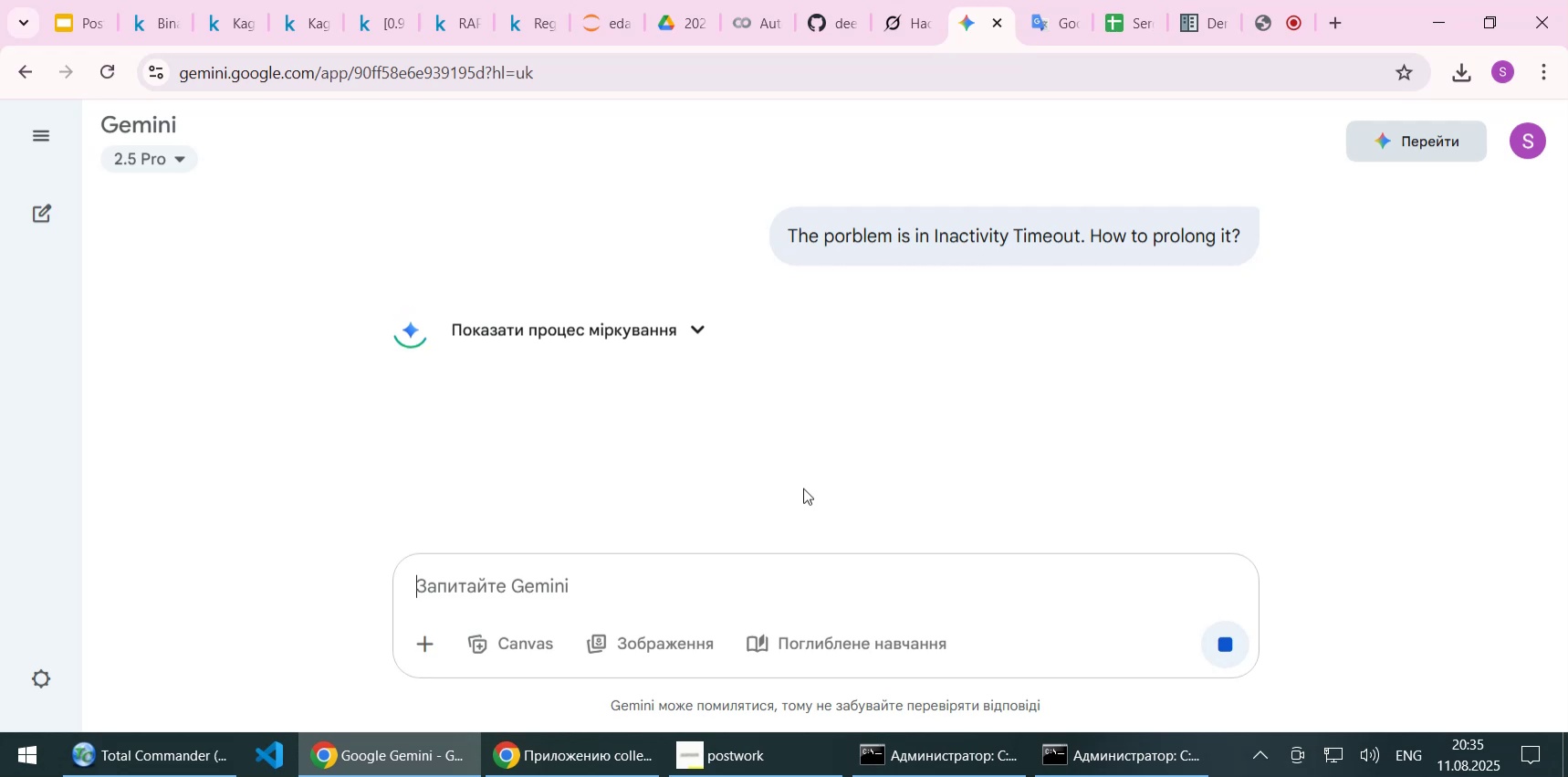 
left_click([889, 25])
 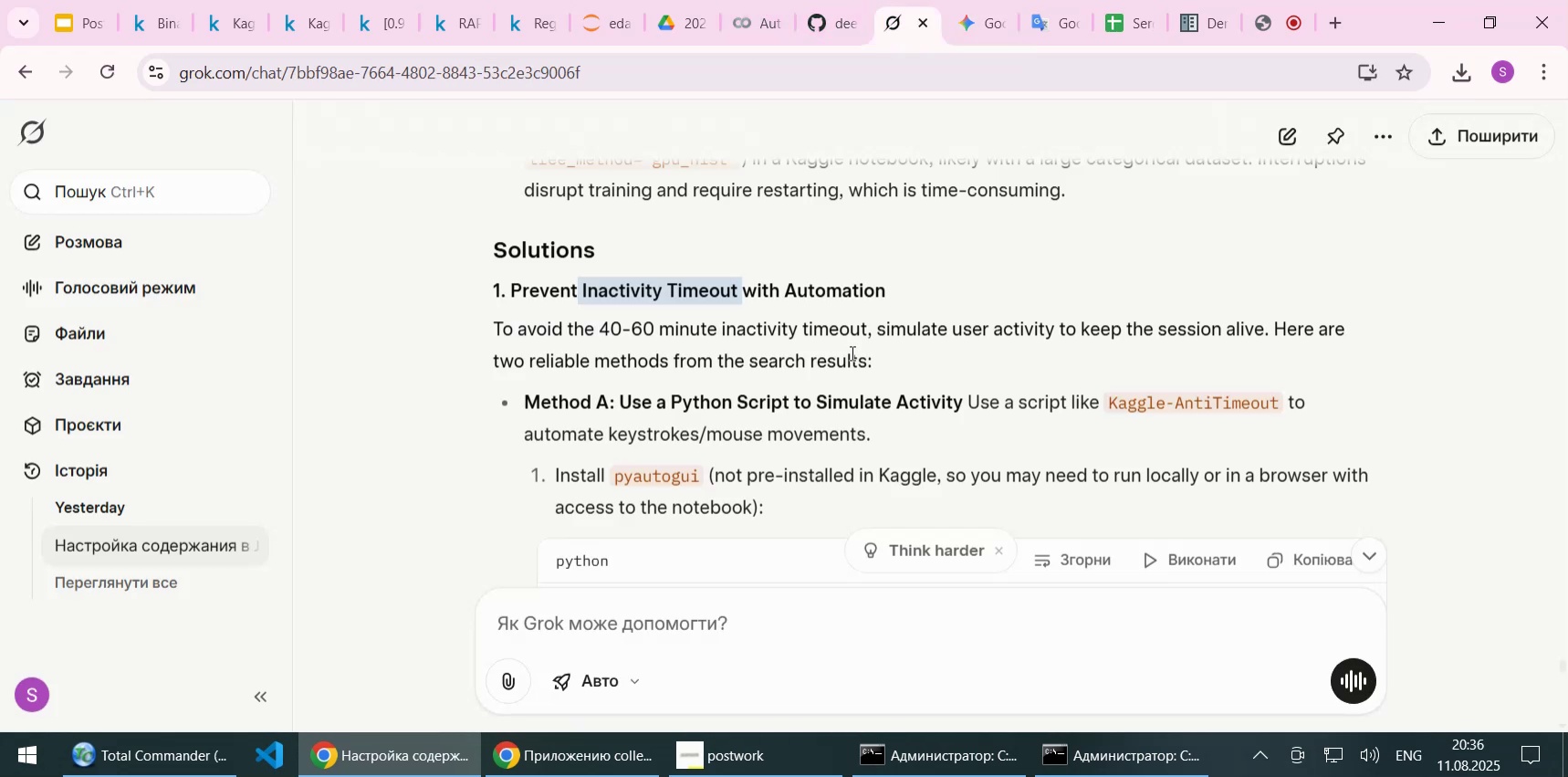 
scroll: coordinate [851, 352], scroll_direction: down, amount: 5.0
 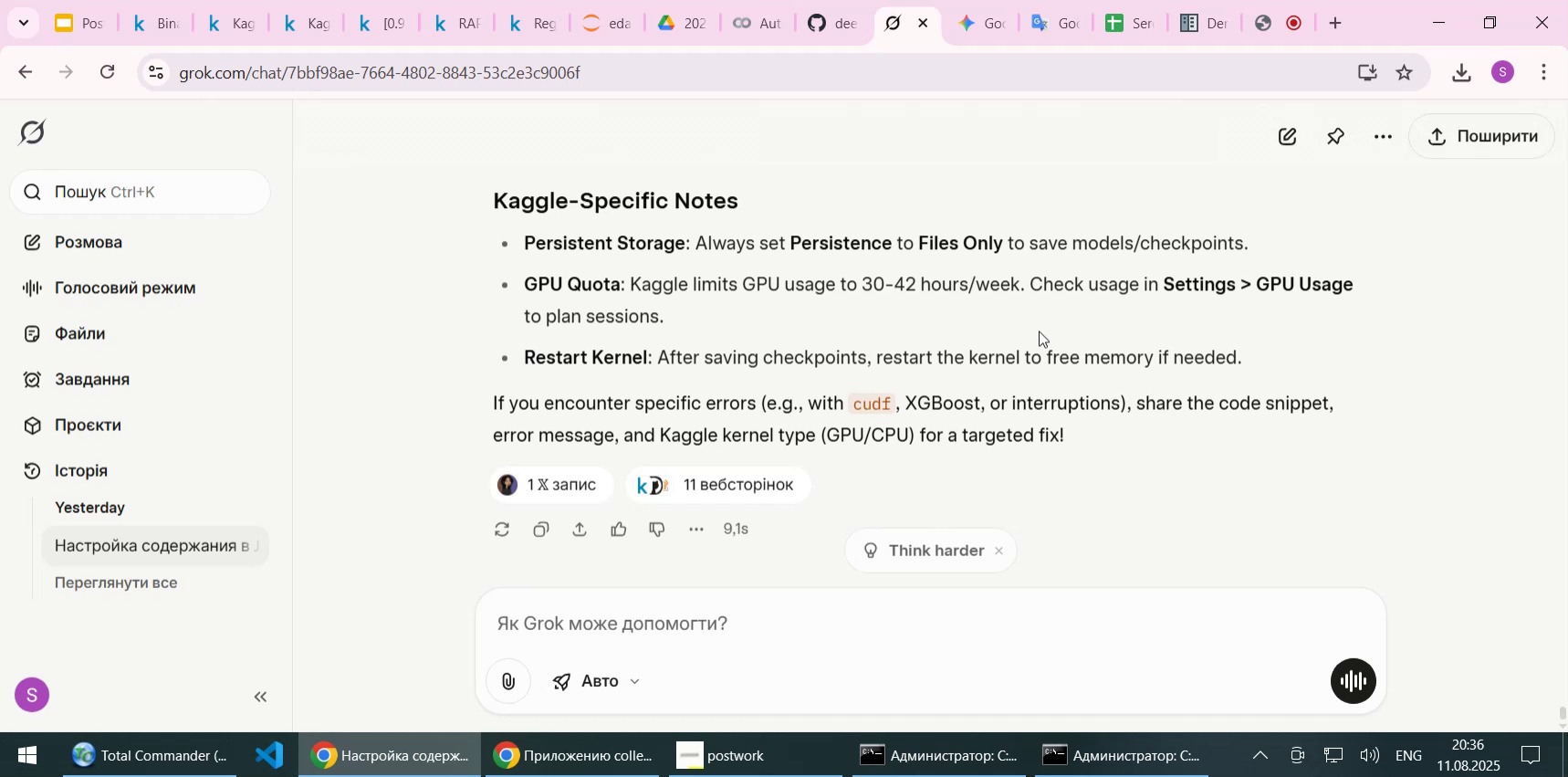 
wait(12.8)
 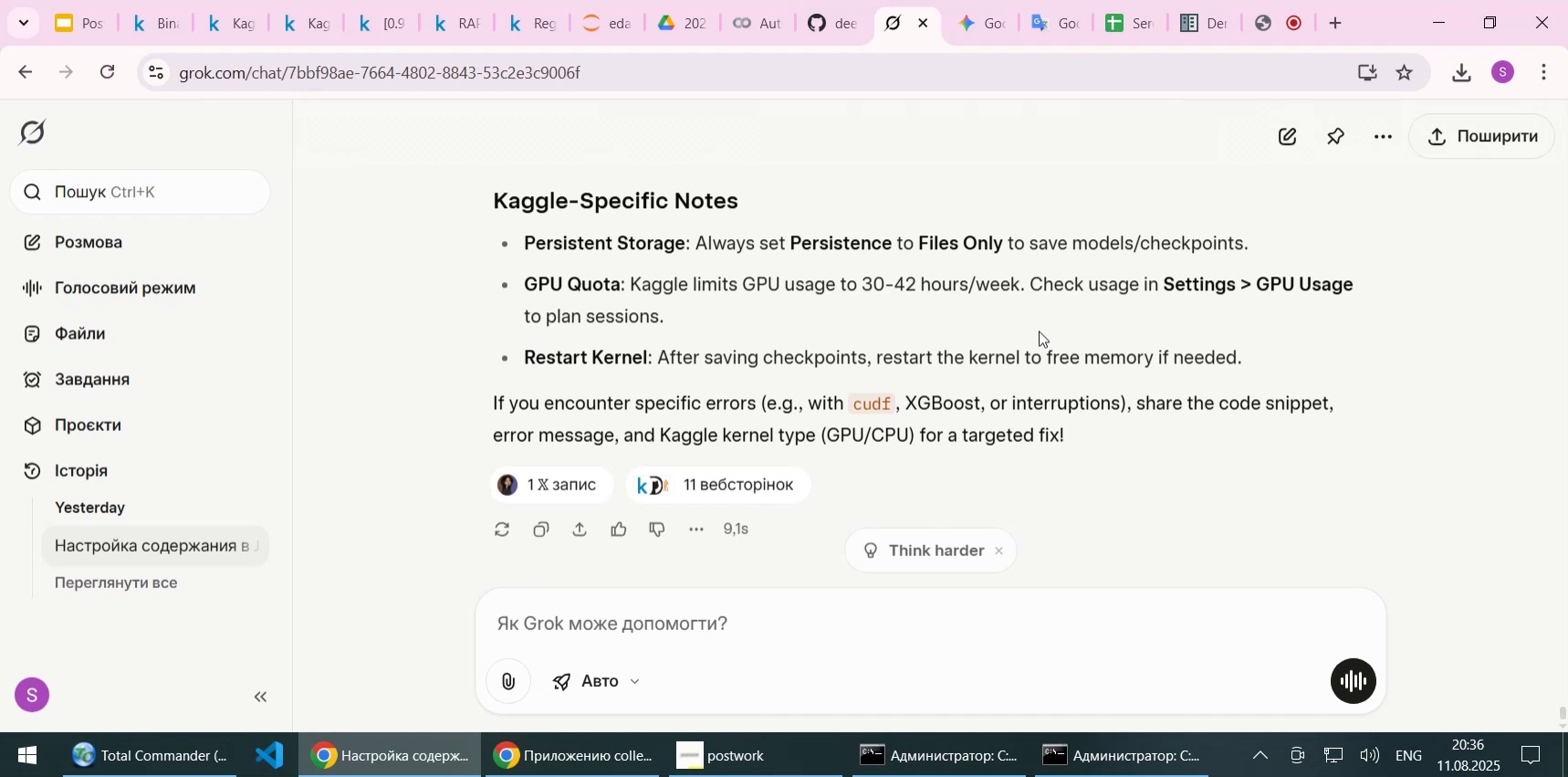 
left_click([971, 21])
 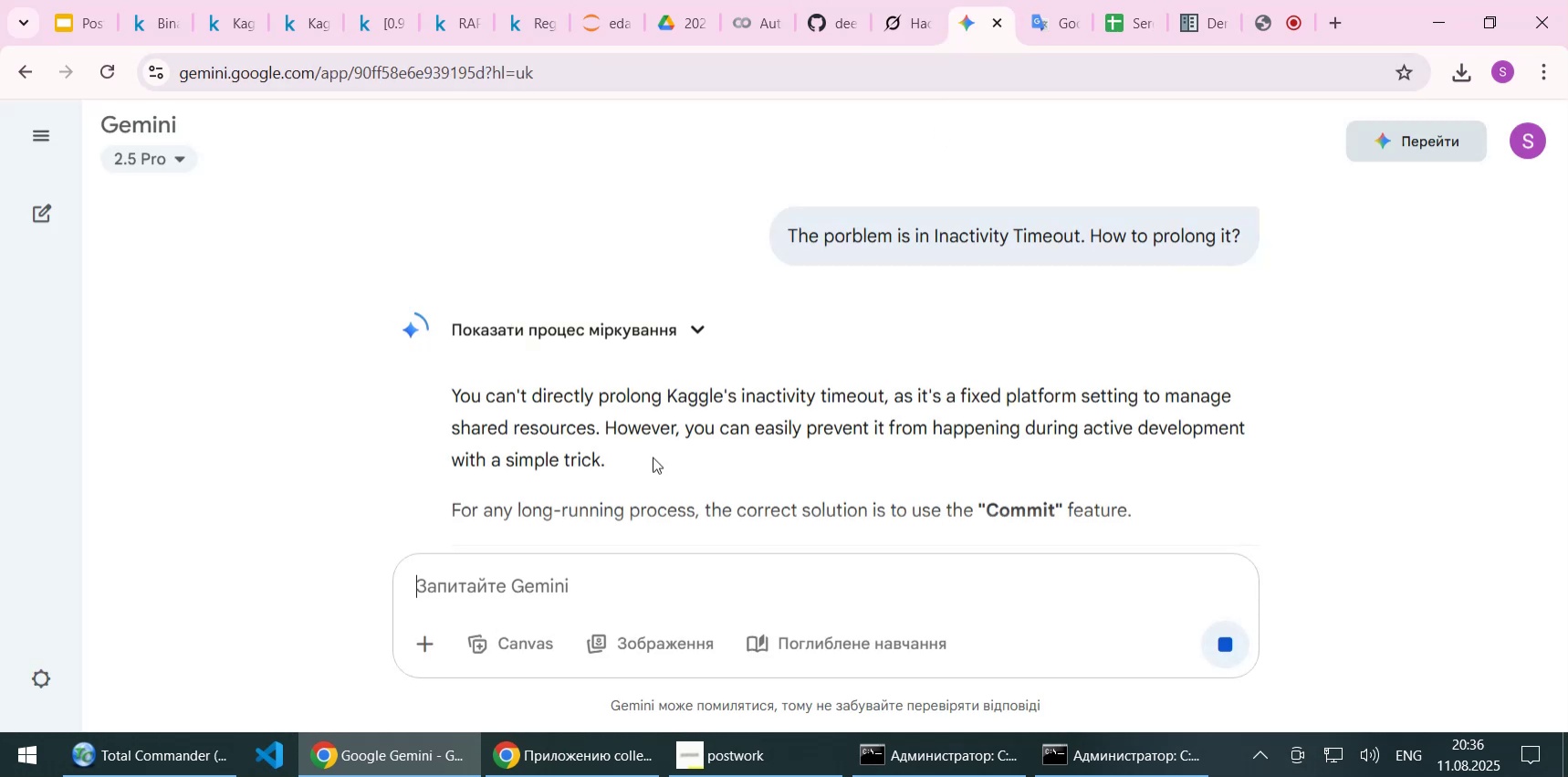 
scroll: coordinate [653, 457], scroll_direction: down, amount: 1.0
 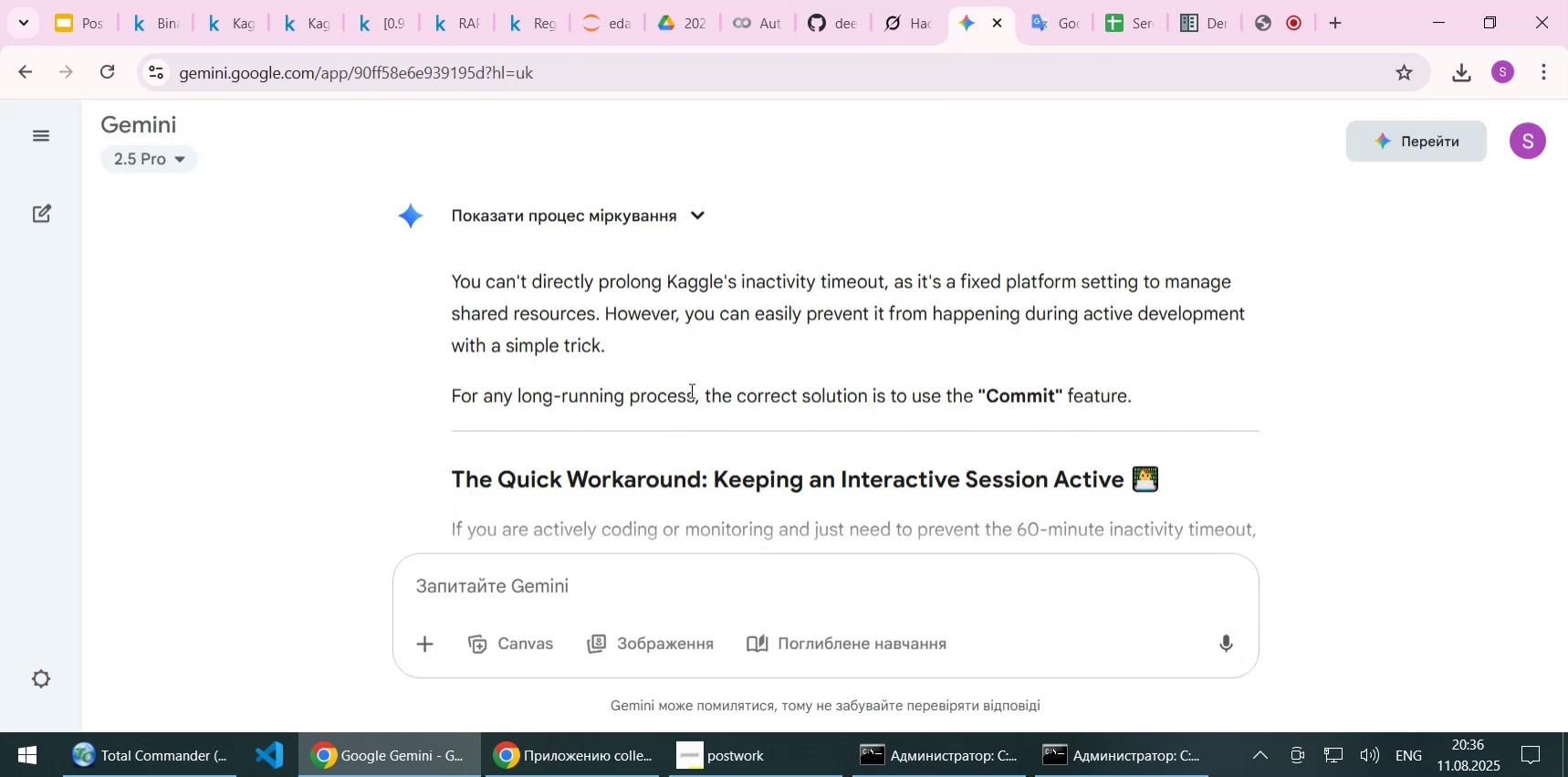 
wait(9.76)
 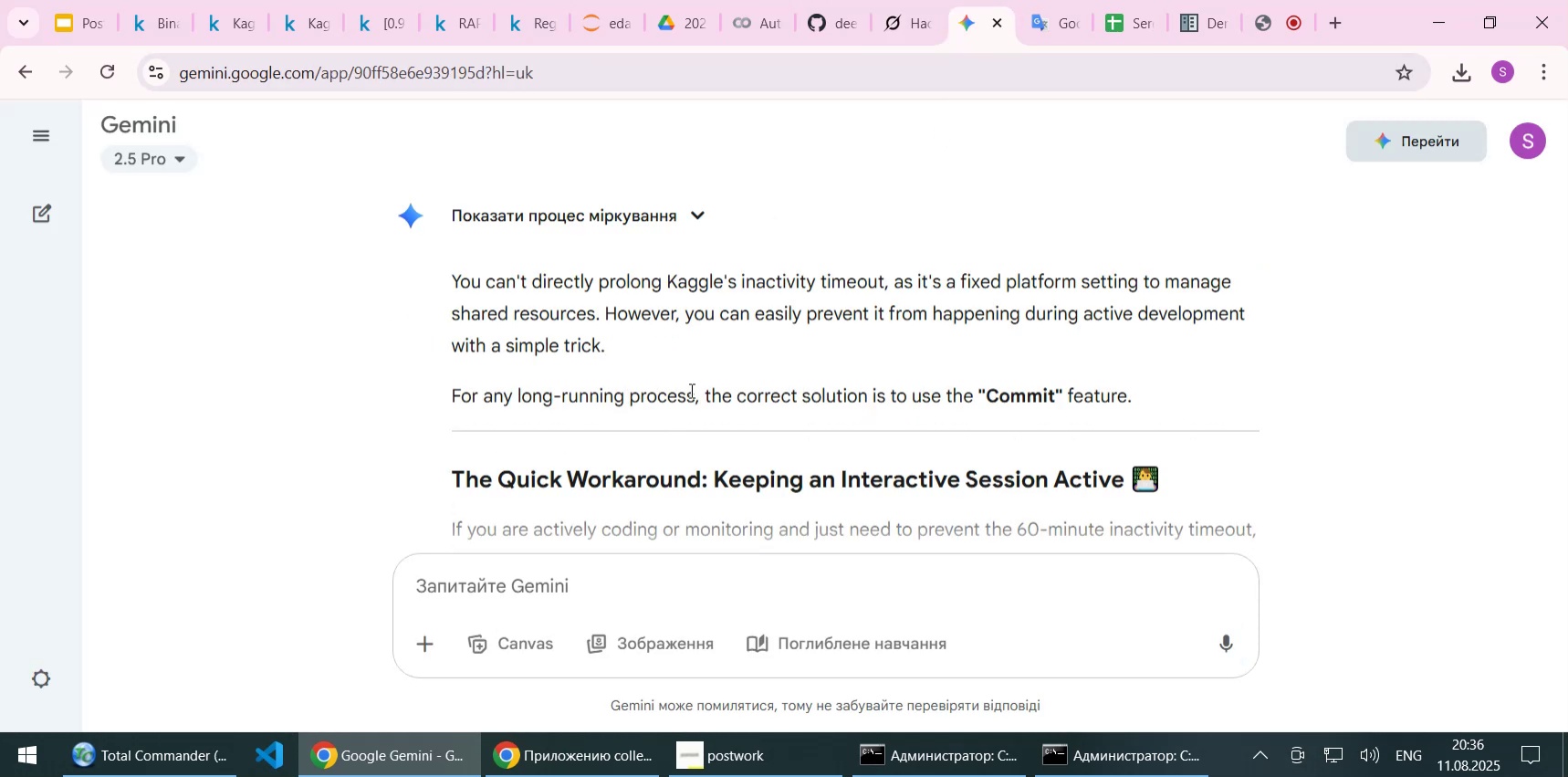 
scroll: coordinate [749, 322], scroll_direction: down, amount: 2.0
 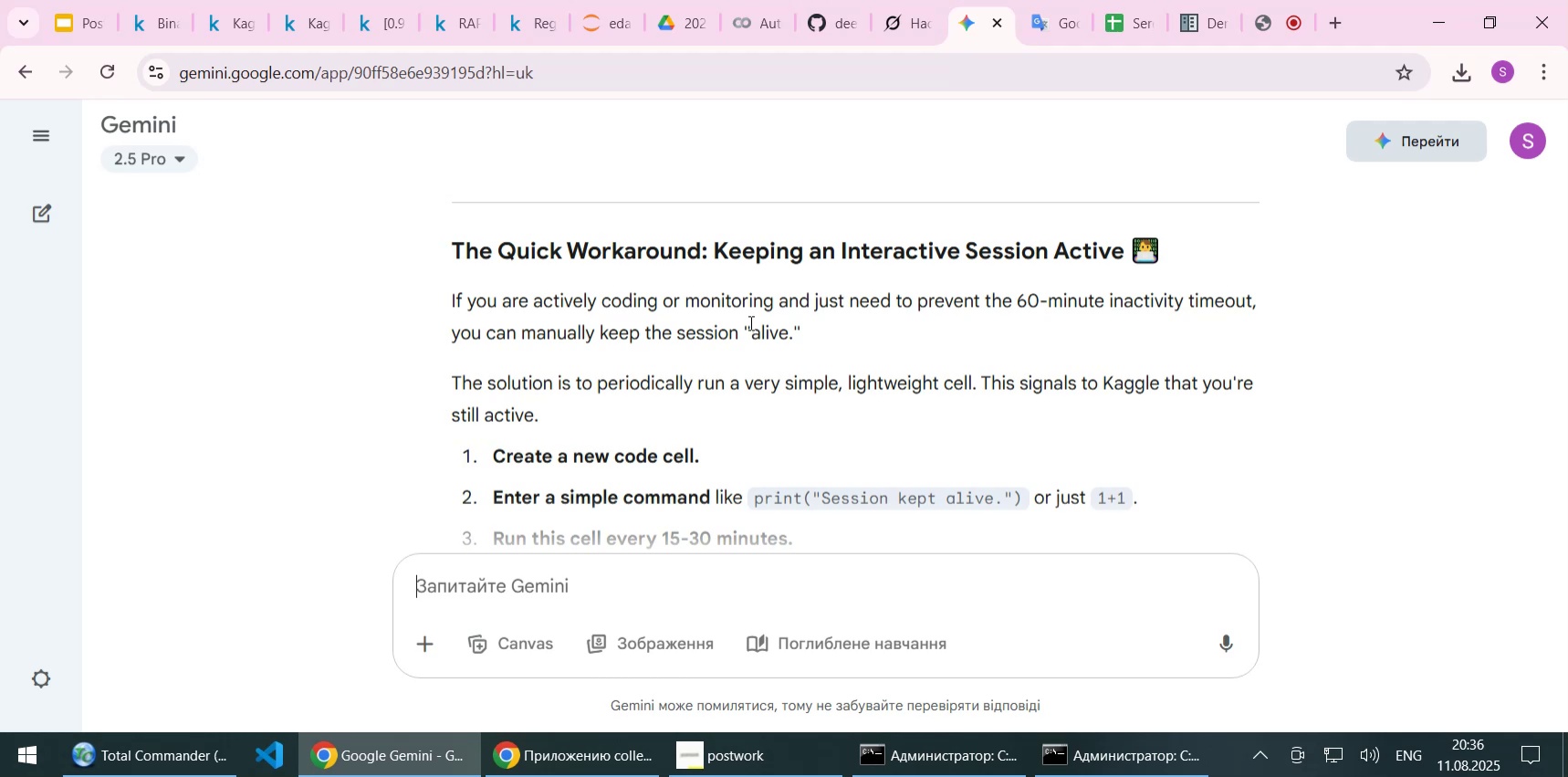 
wait(6.02)
 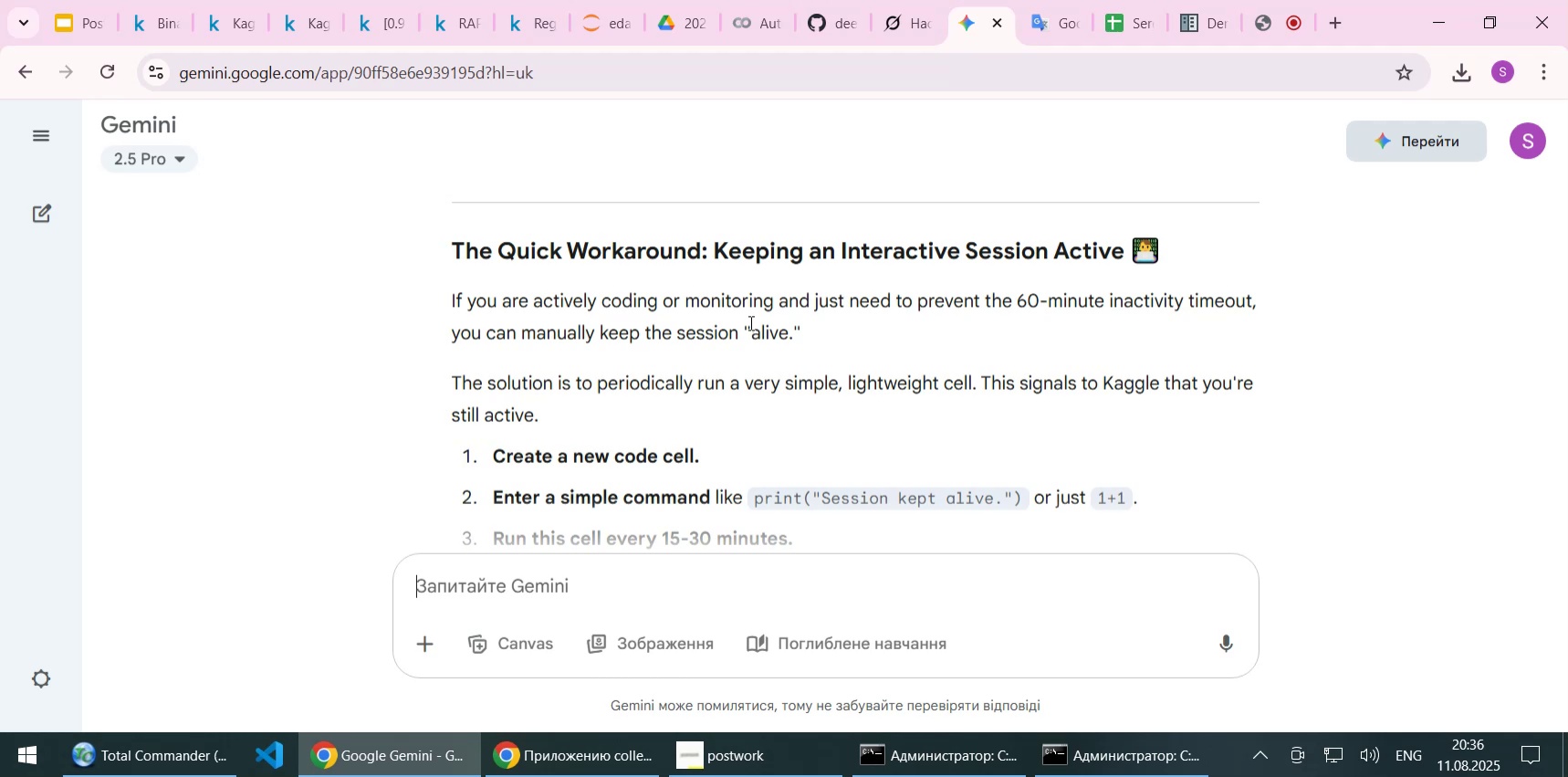 
scroll: coordinate [768, 364], scroll_direction: down, amount: 1.0
 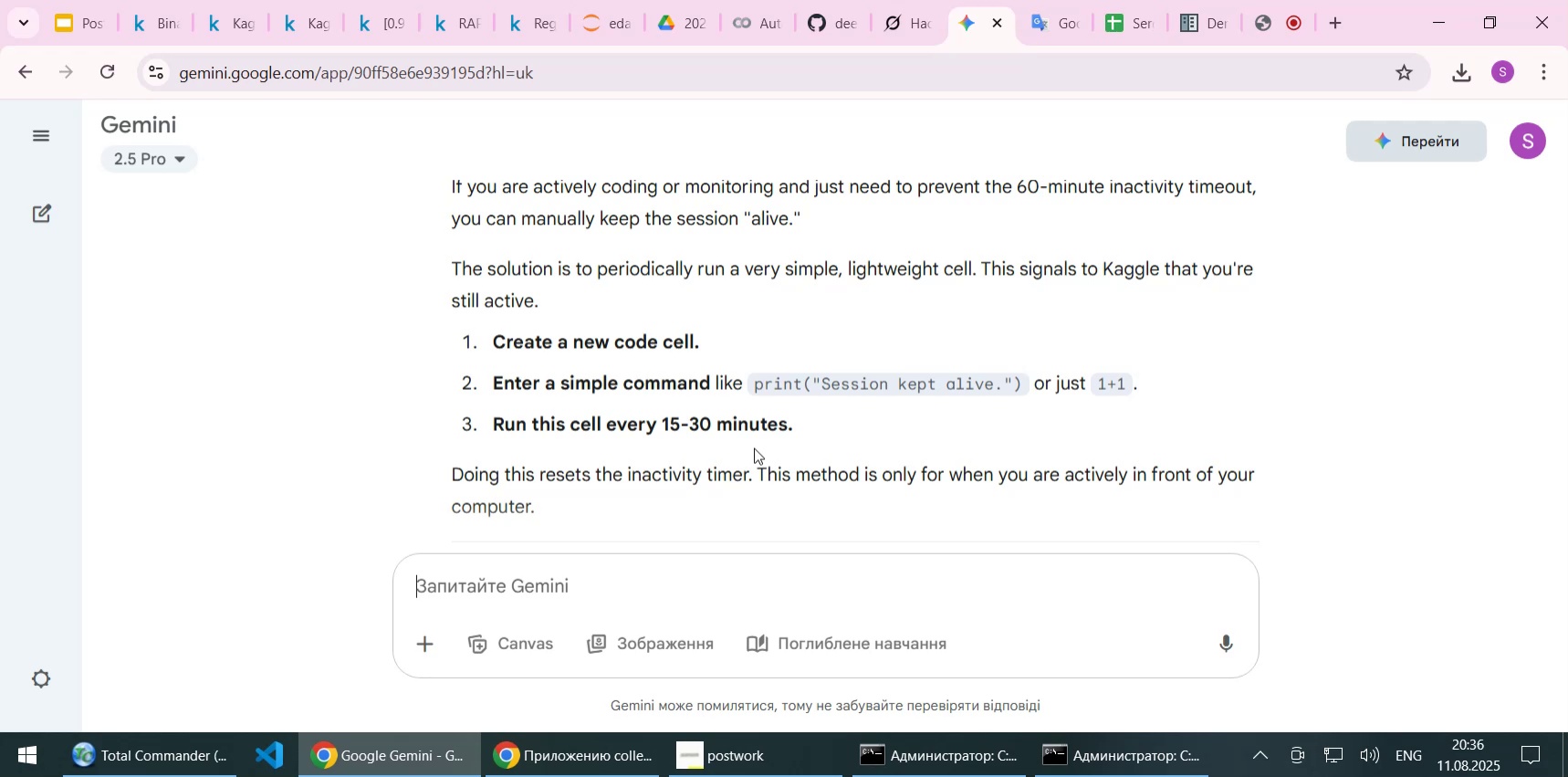 
wait(10.81)
 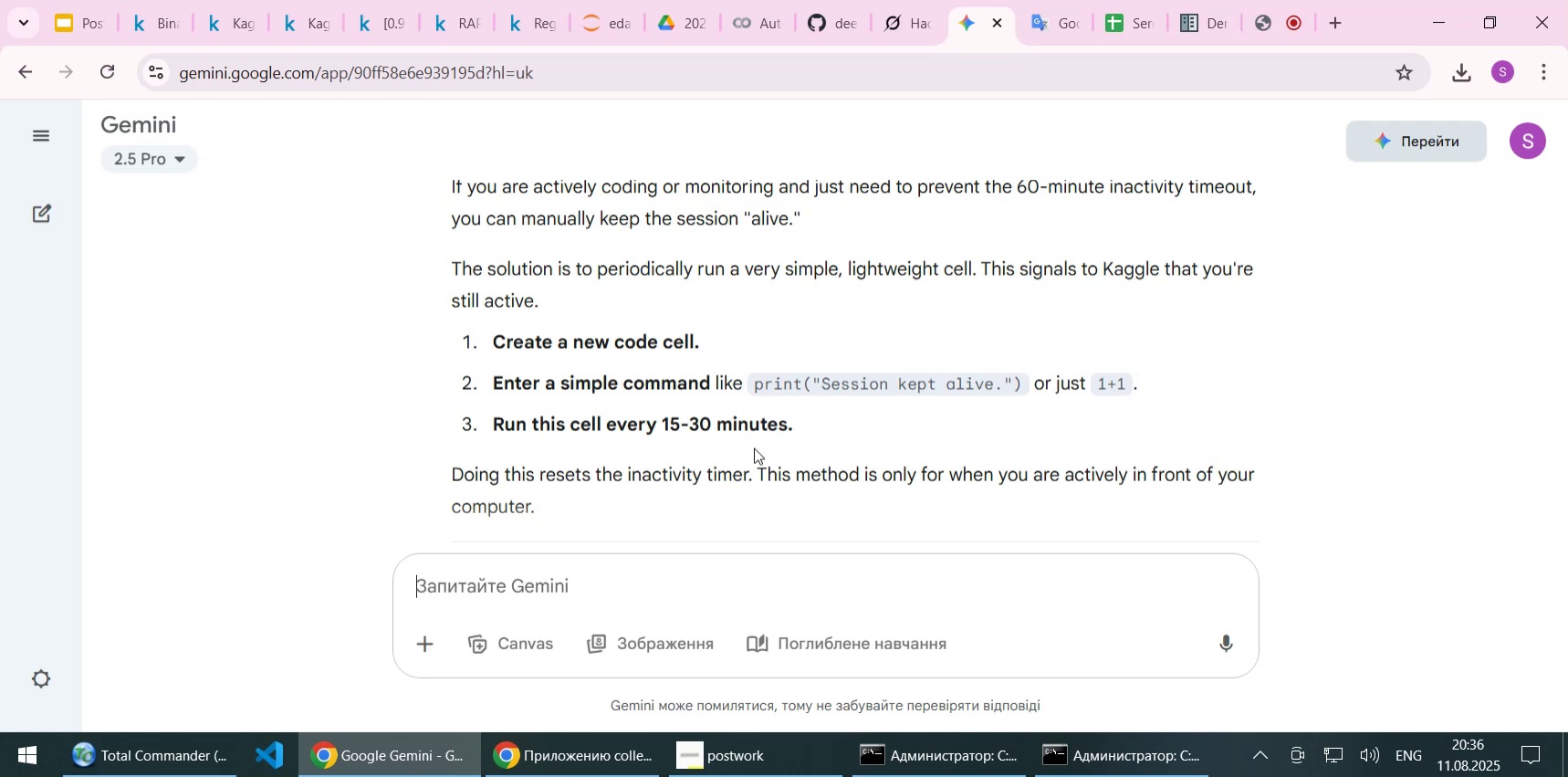 
scroll: coordinate [824, 427], scroll_direction: down, amount: 1.0
 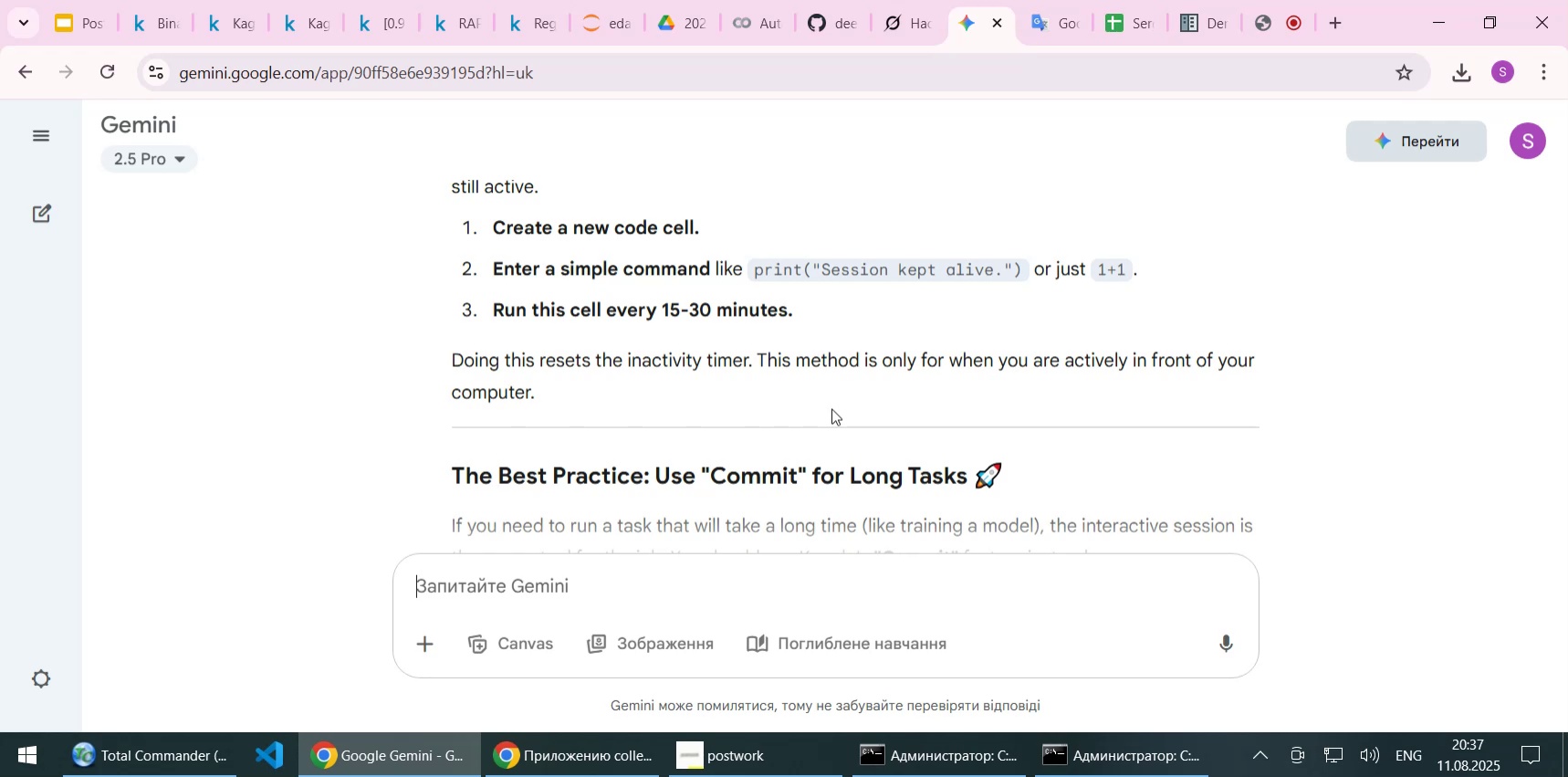 
wait(6.37)
 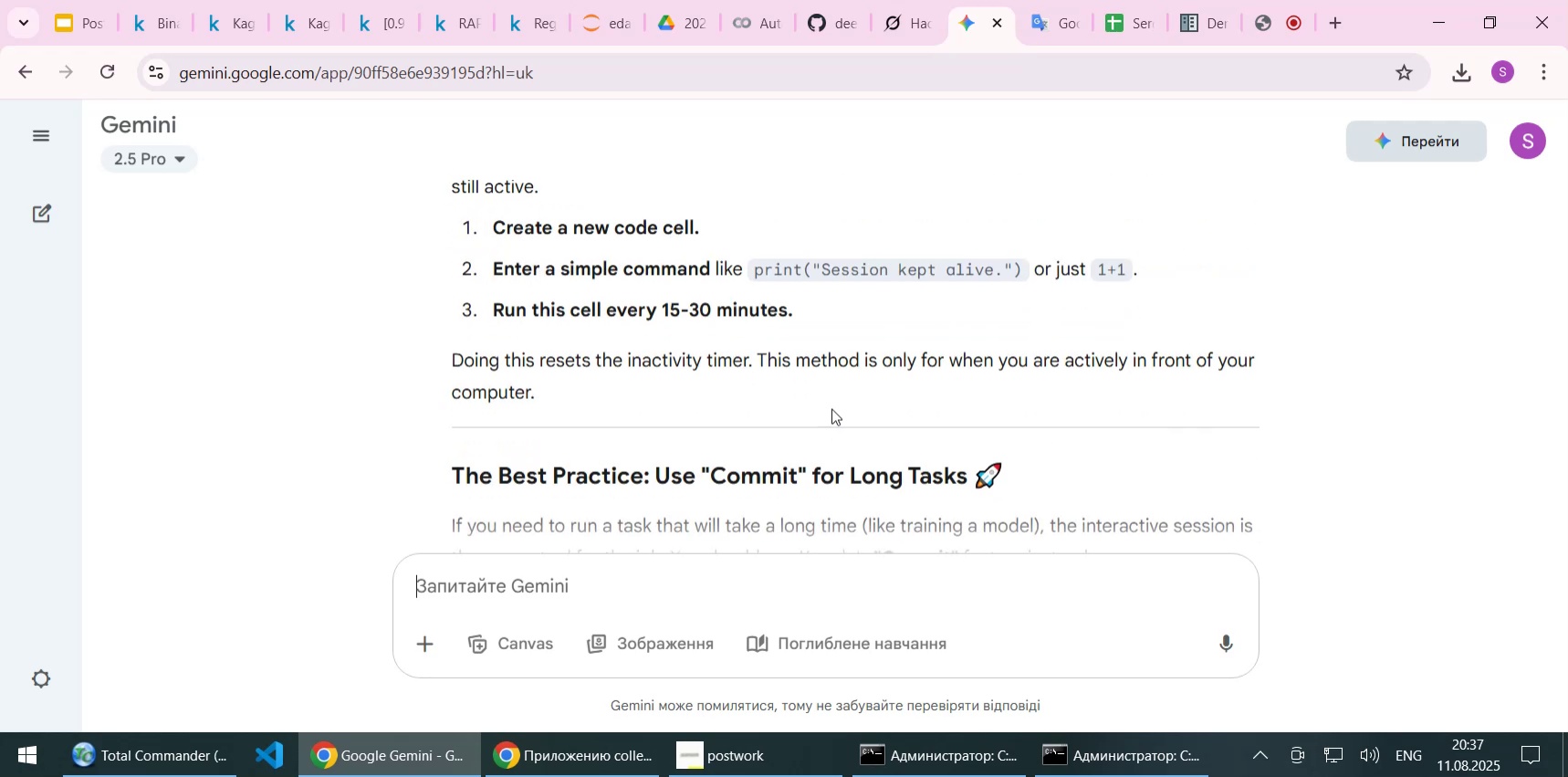 
scroll: coordinate [831, 408], scroll_direction: down, amount: 2.0
 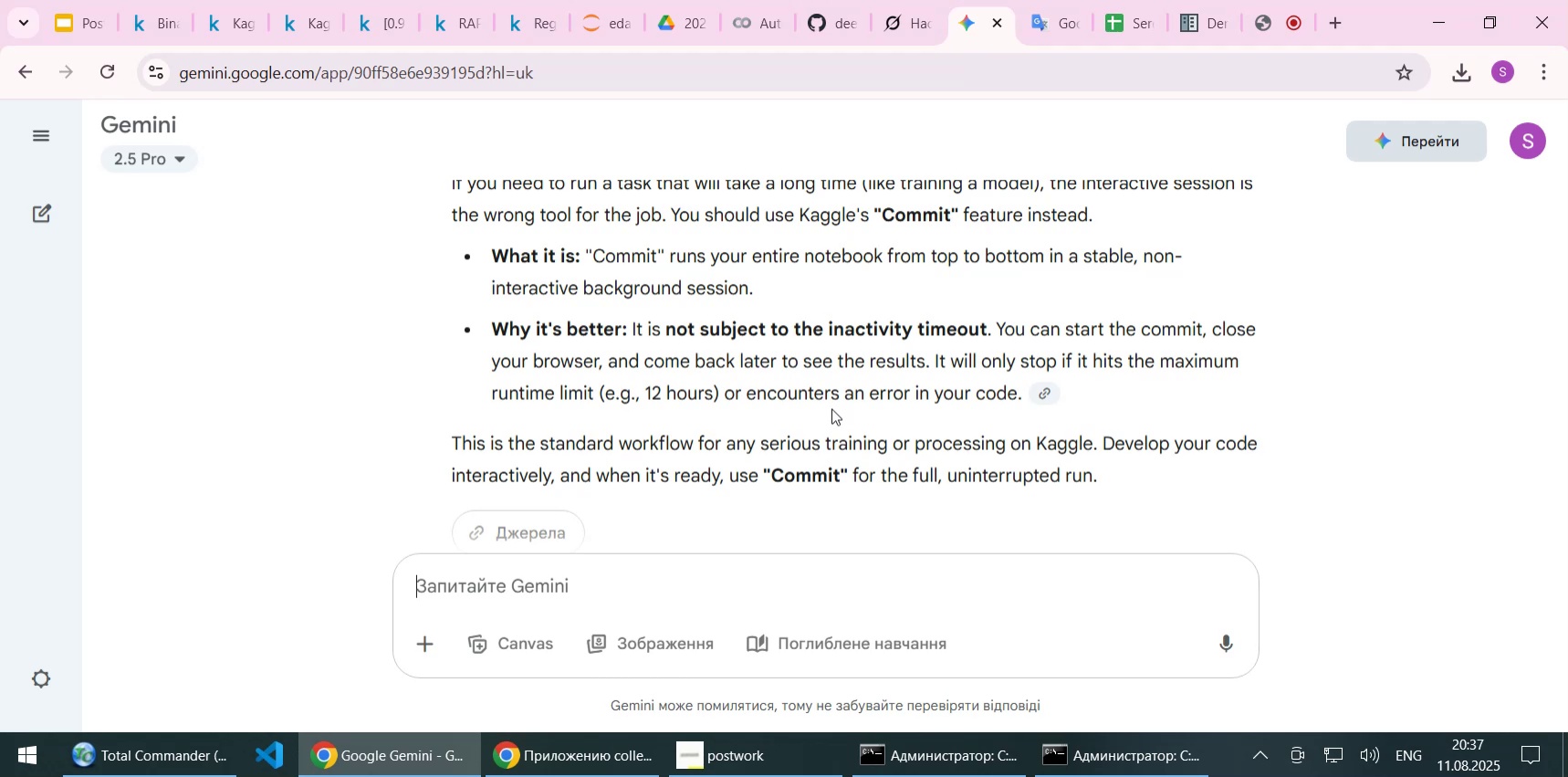 
wait(12.53)
 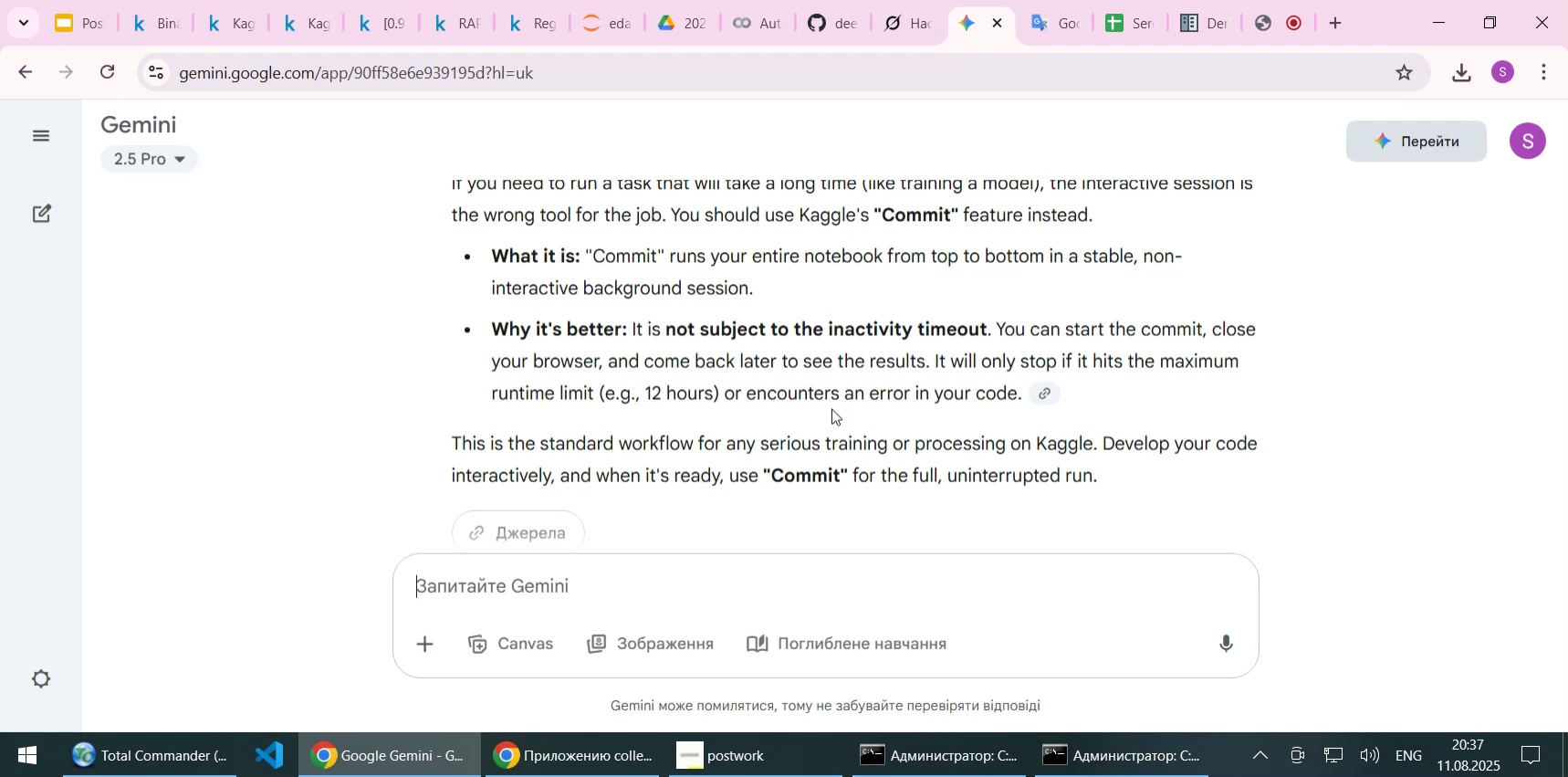 
scroll: coordinate [831, 408], scroll_direction: down, amount: 1.0
 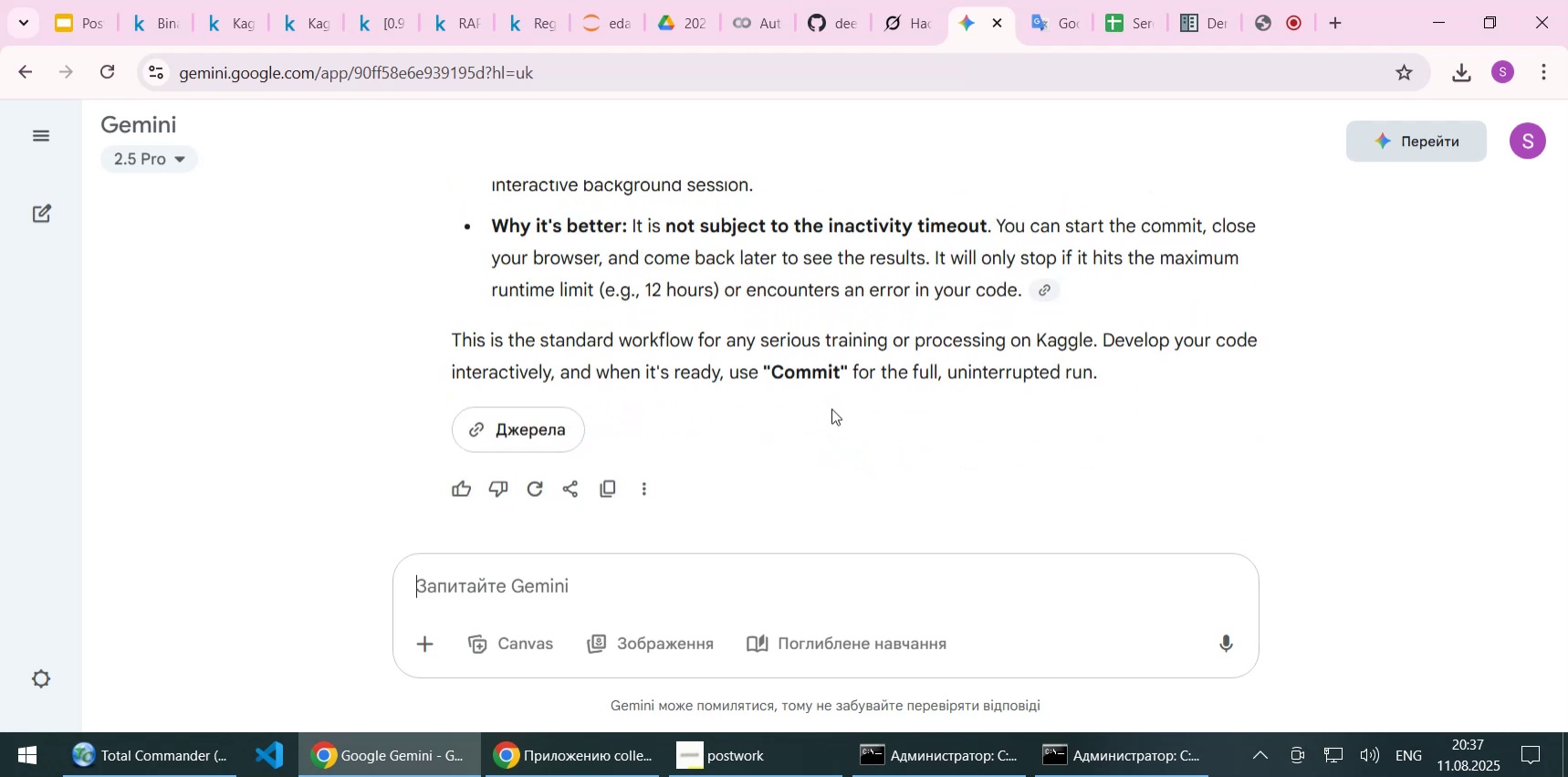 
scroll: coordinate [831, 408], scroll_direction: up, amount: 1.0
 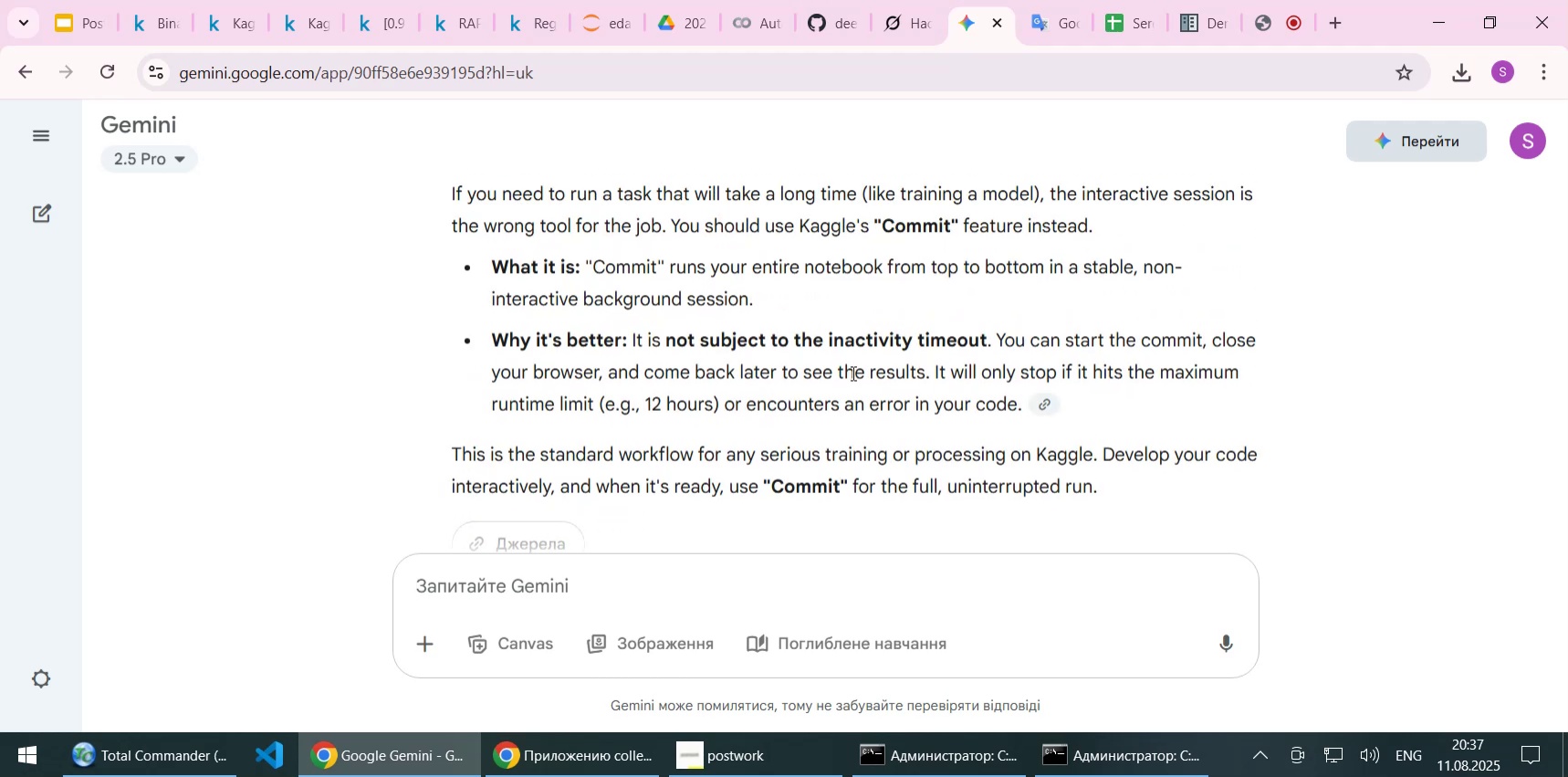 
left_click([865, 366])
 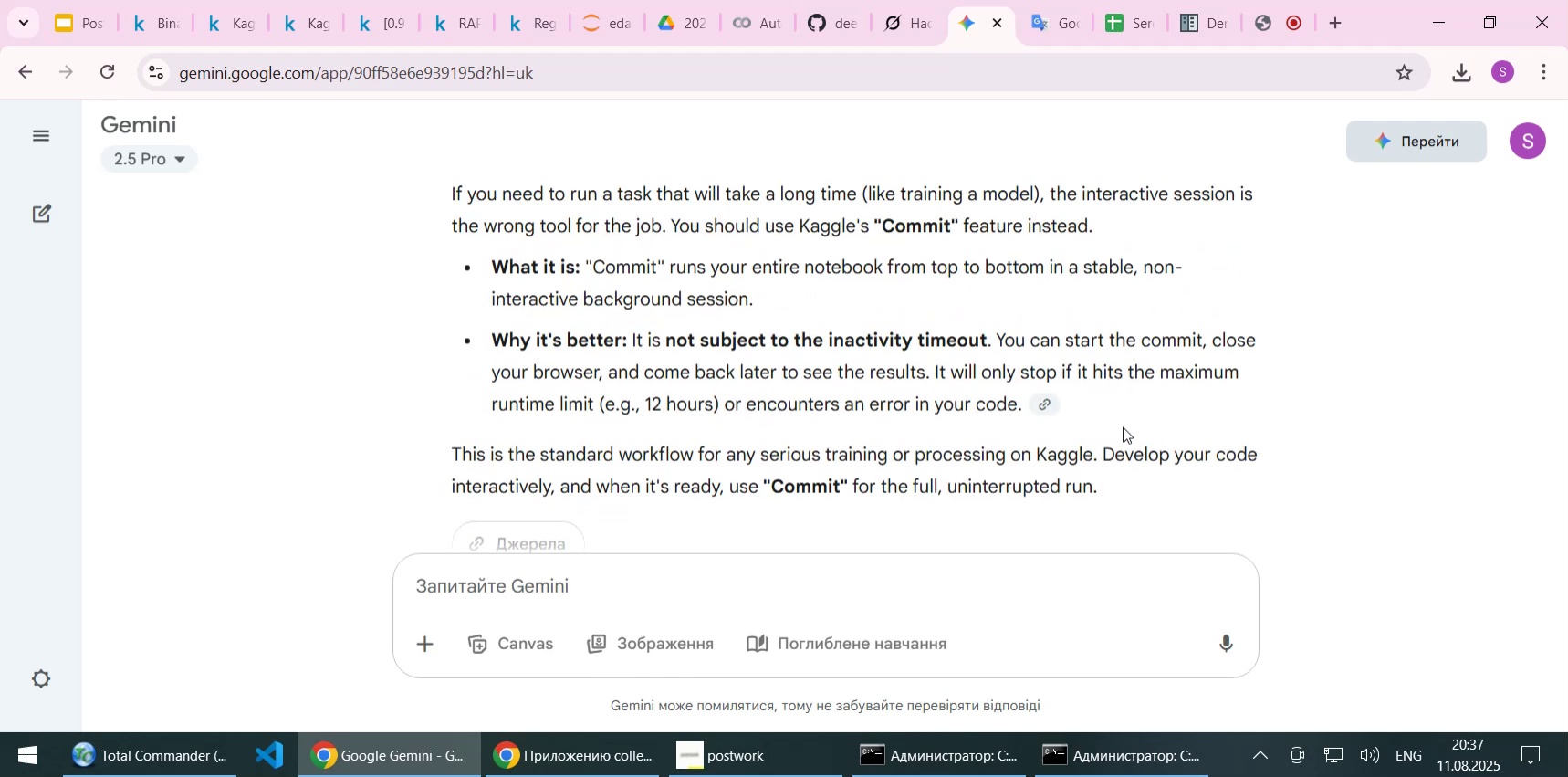 
scroll: coordinate [1123, 425], scroll_direction: down, amount: 1.0
 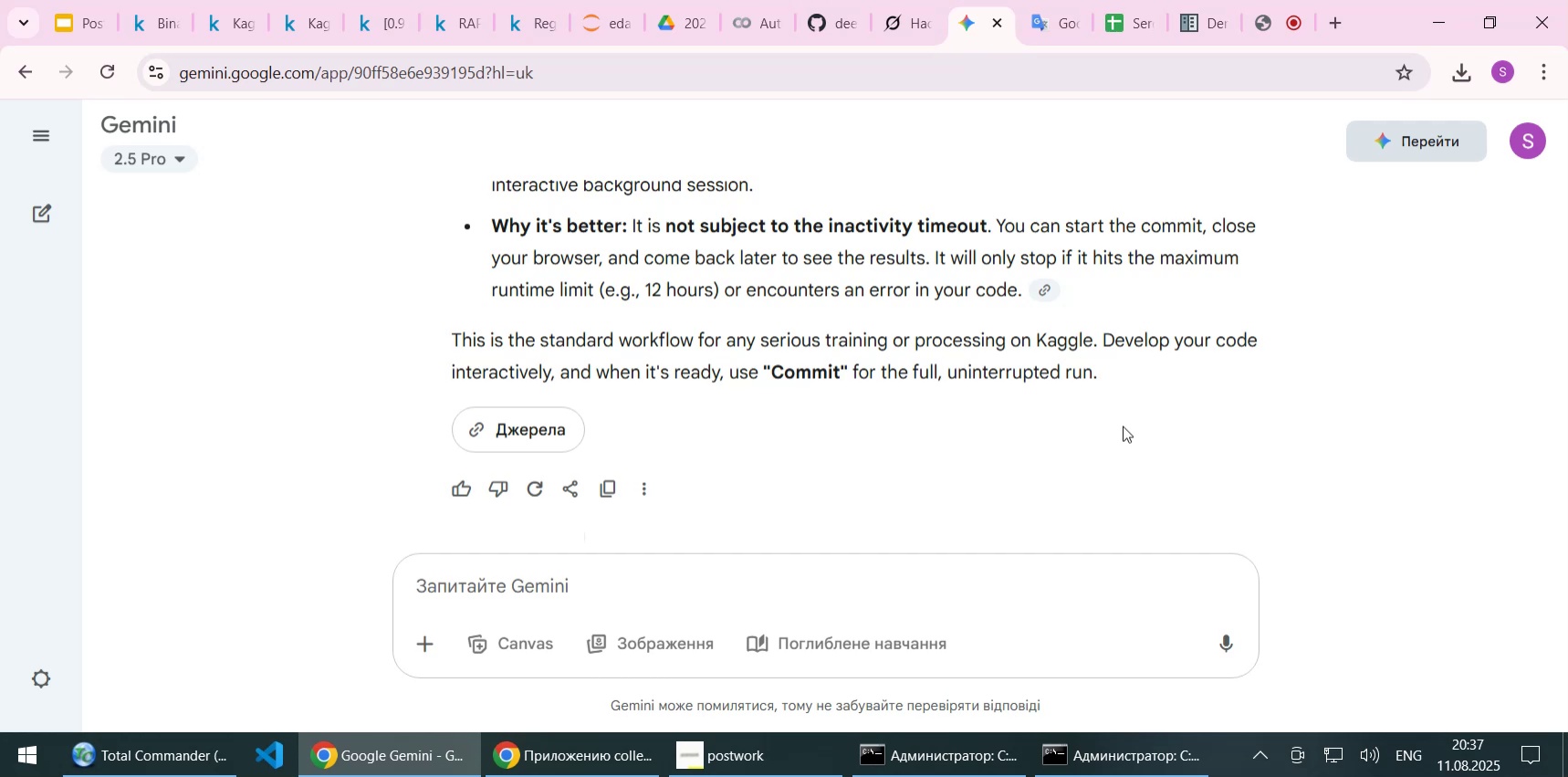 
wait(16.92)
 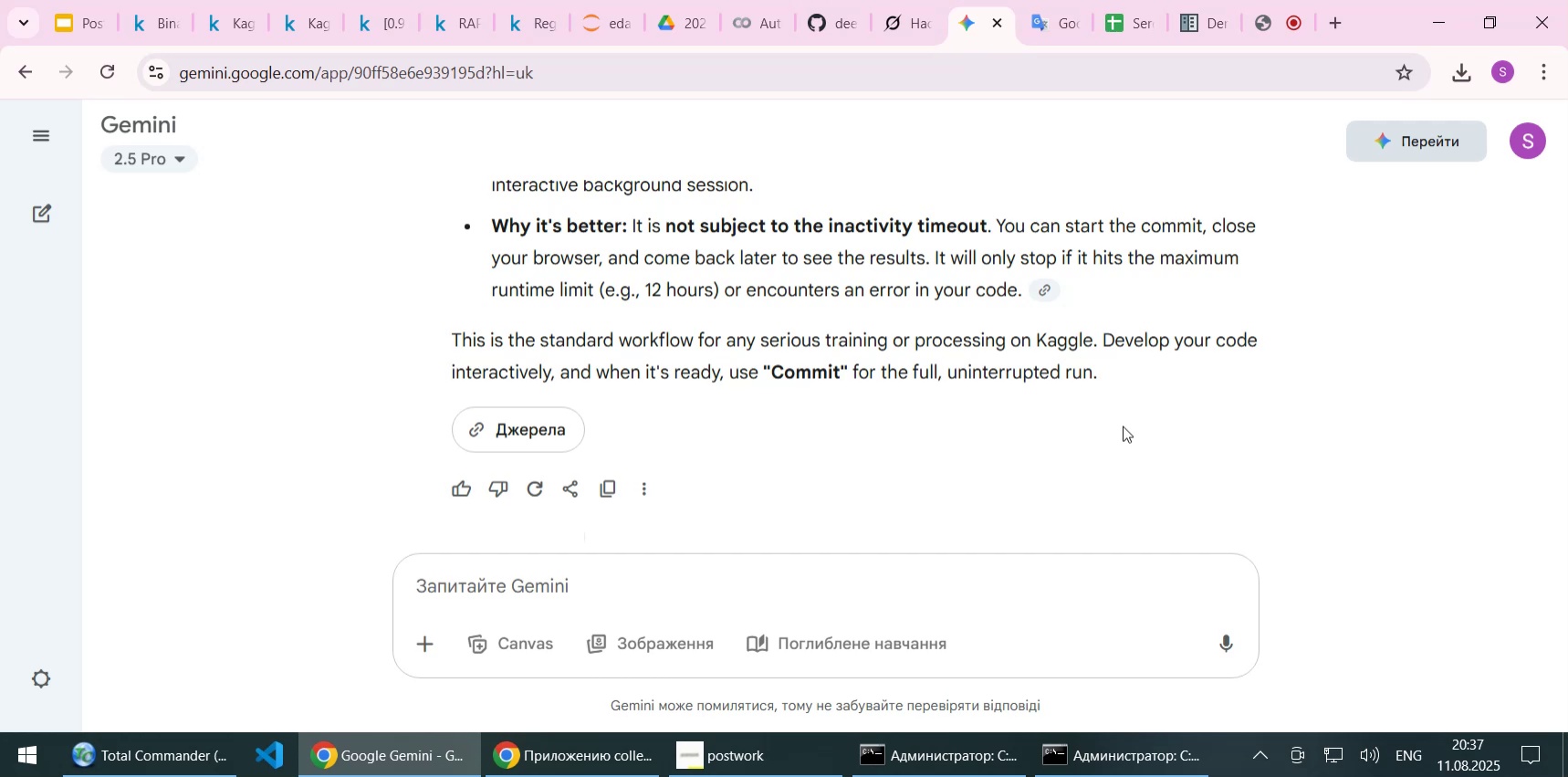 
left_click([155, 24])
 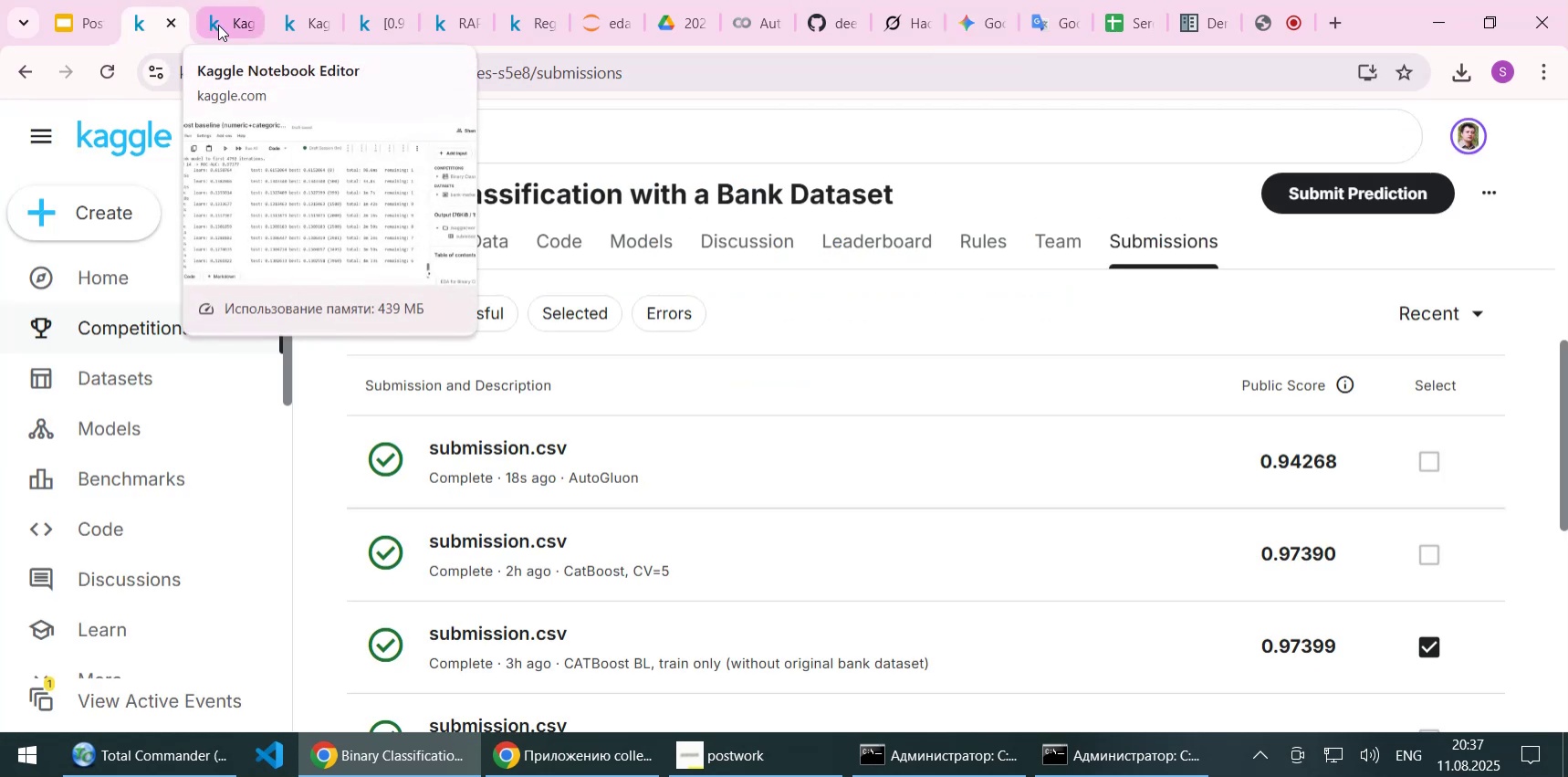 
left_click([218, 25])
 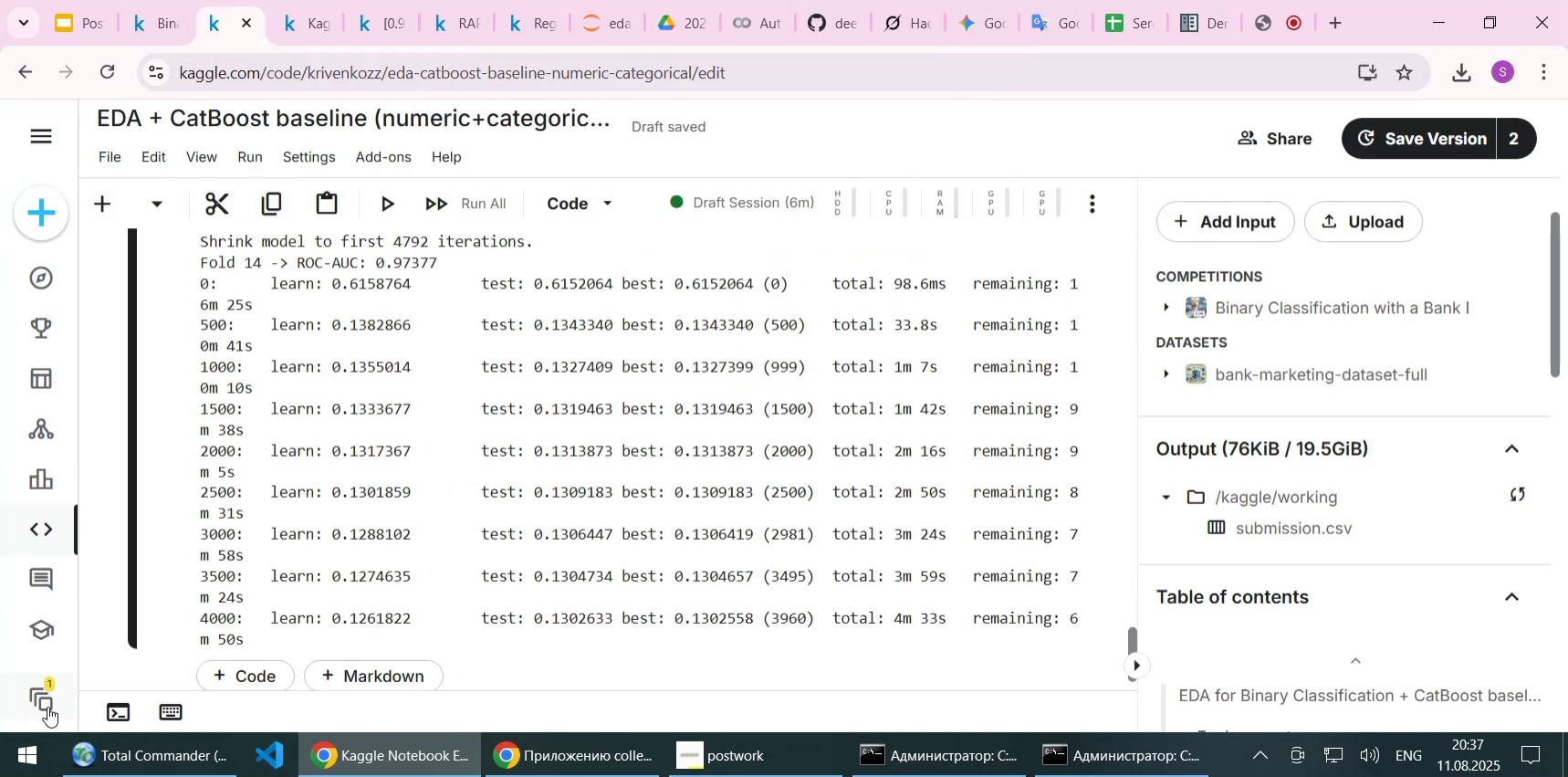 
left_click([47, 706])
 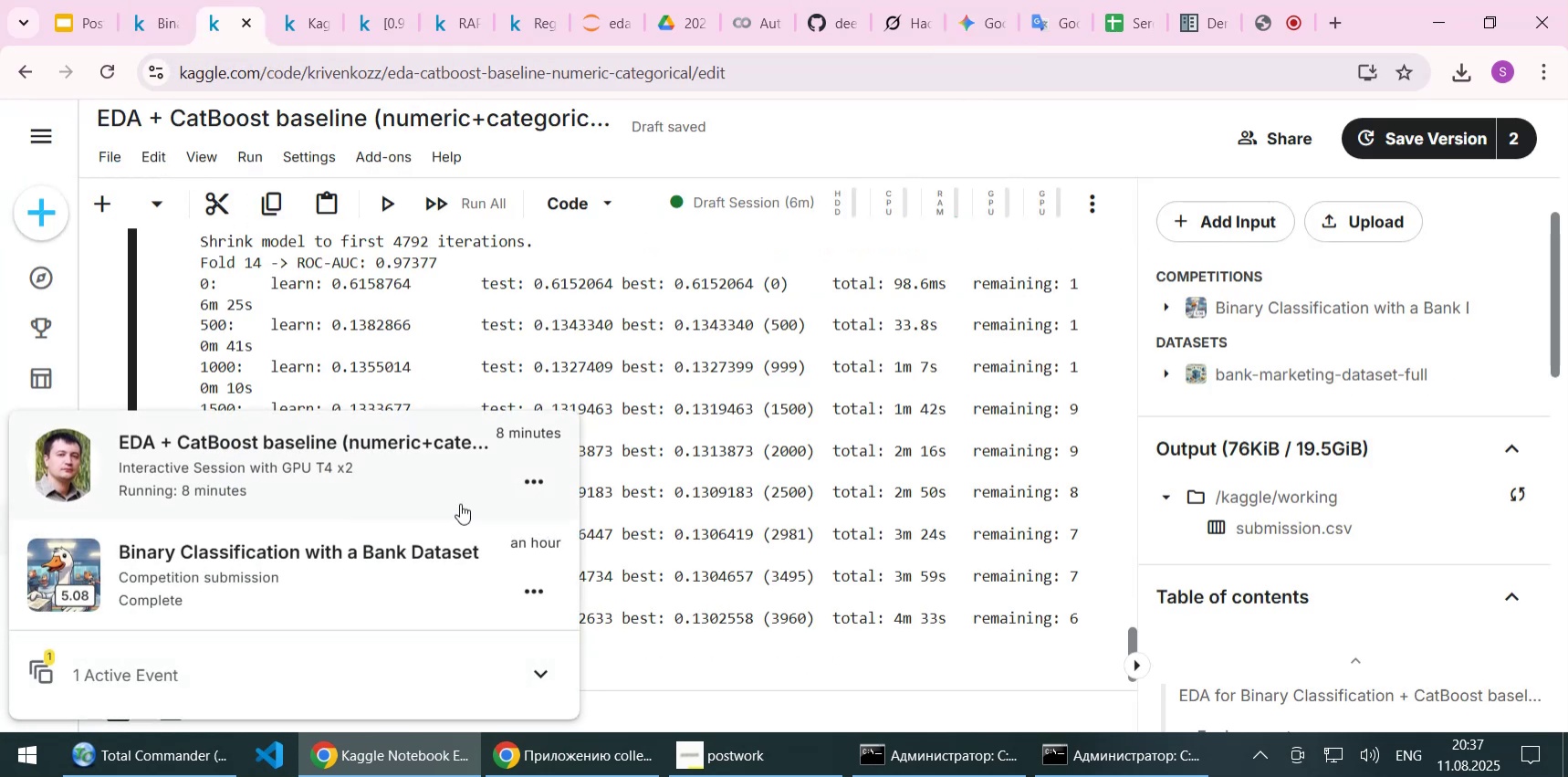 
left_click([525, 483])
 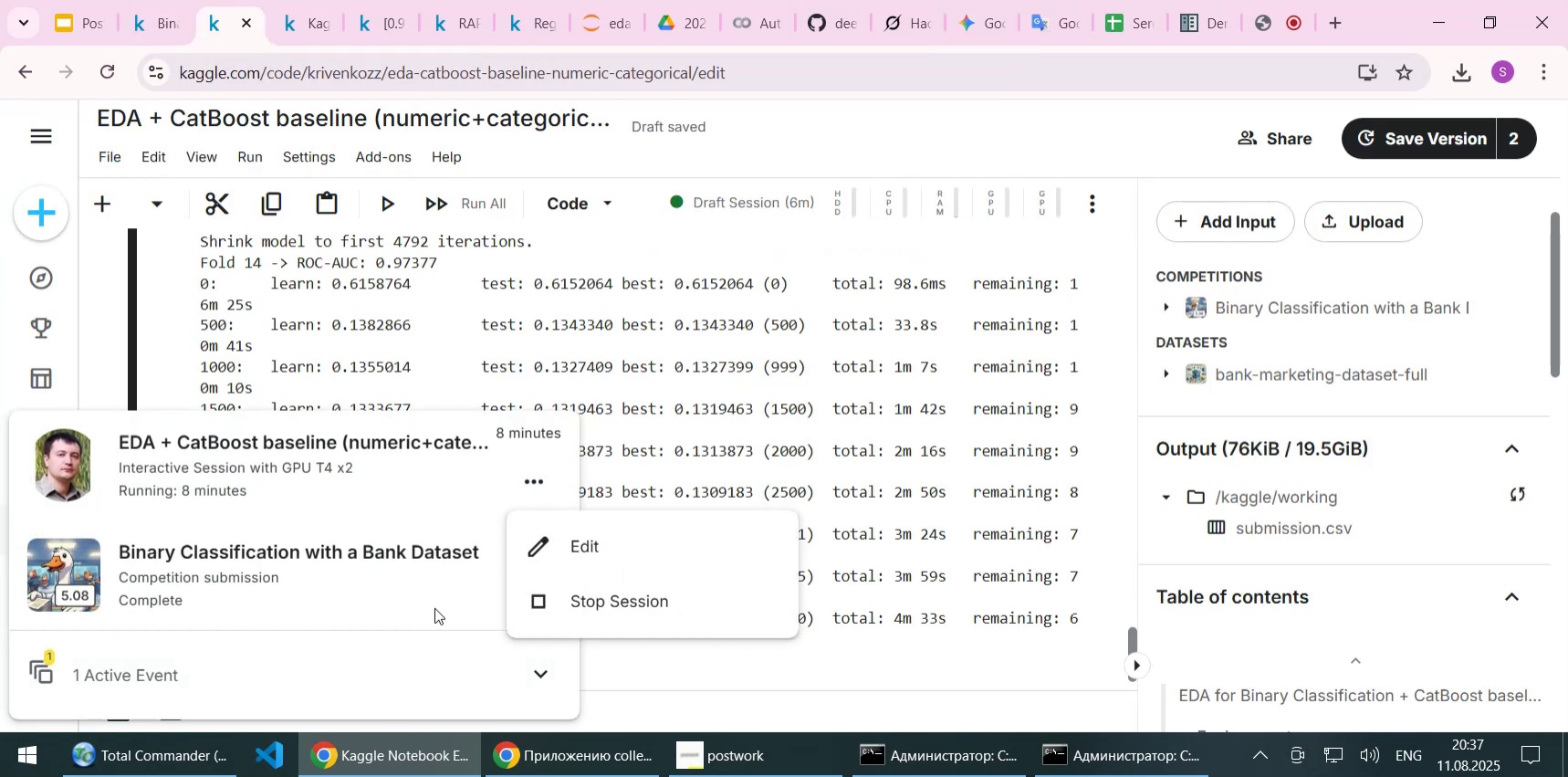 
left_click([421, 619])
 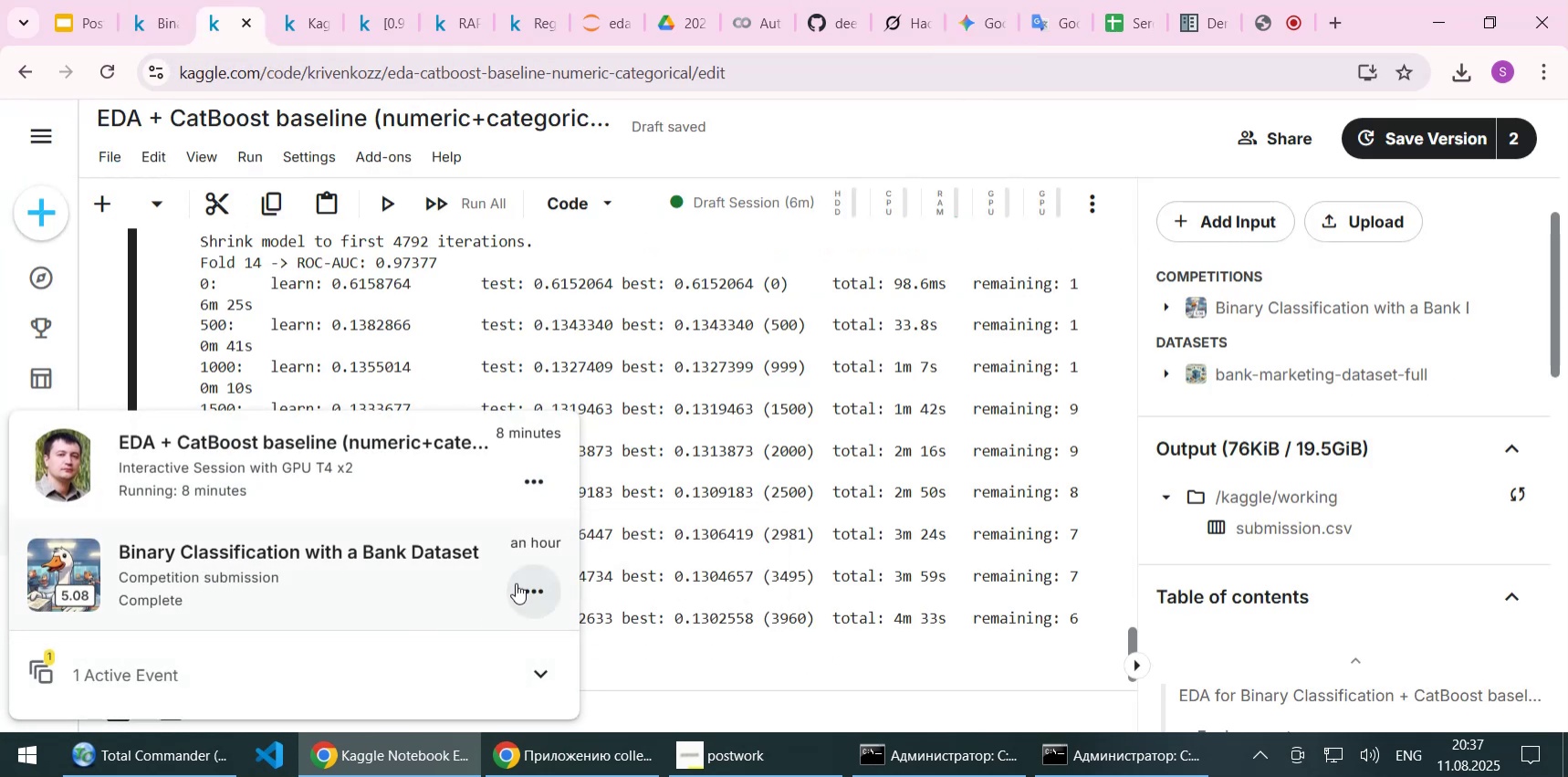 
left_click([516, 583])
 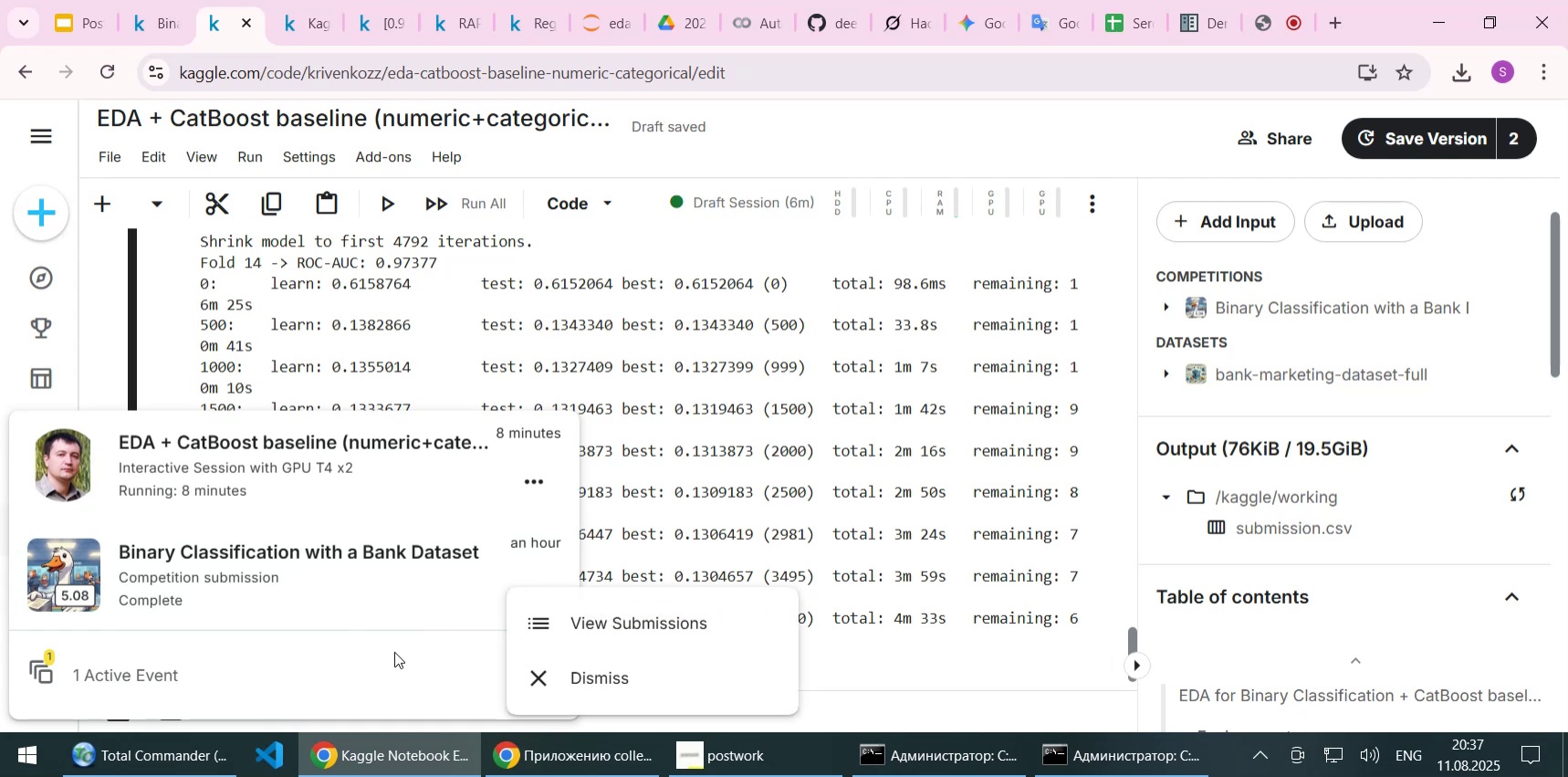 
left_click([388, 654])
 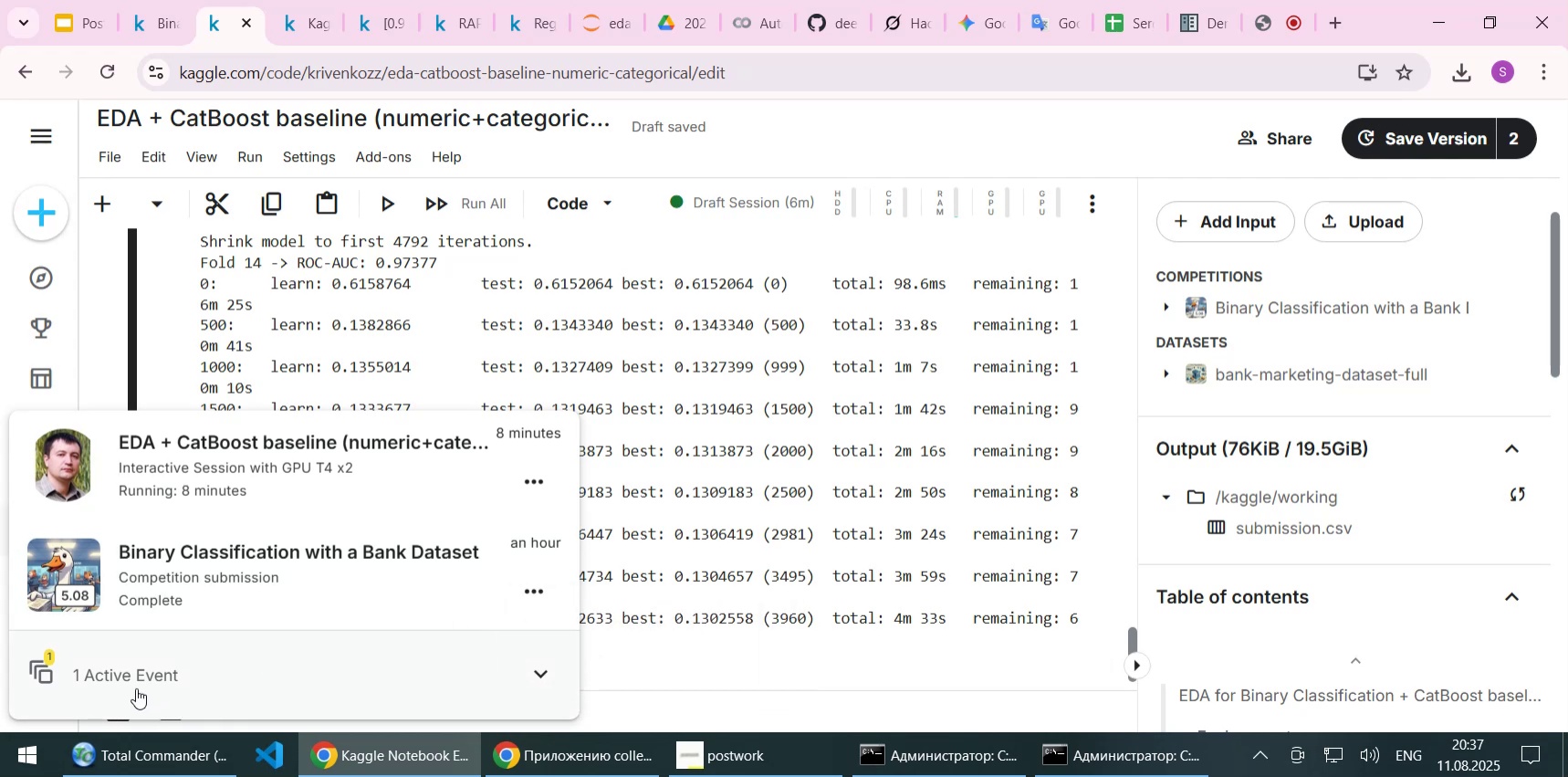 
left_click([136, 688])
 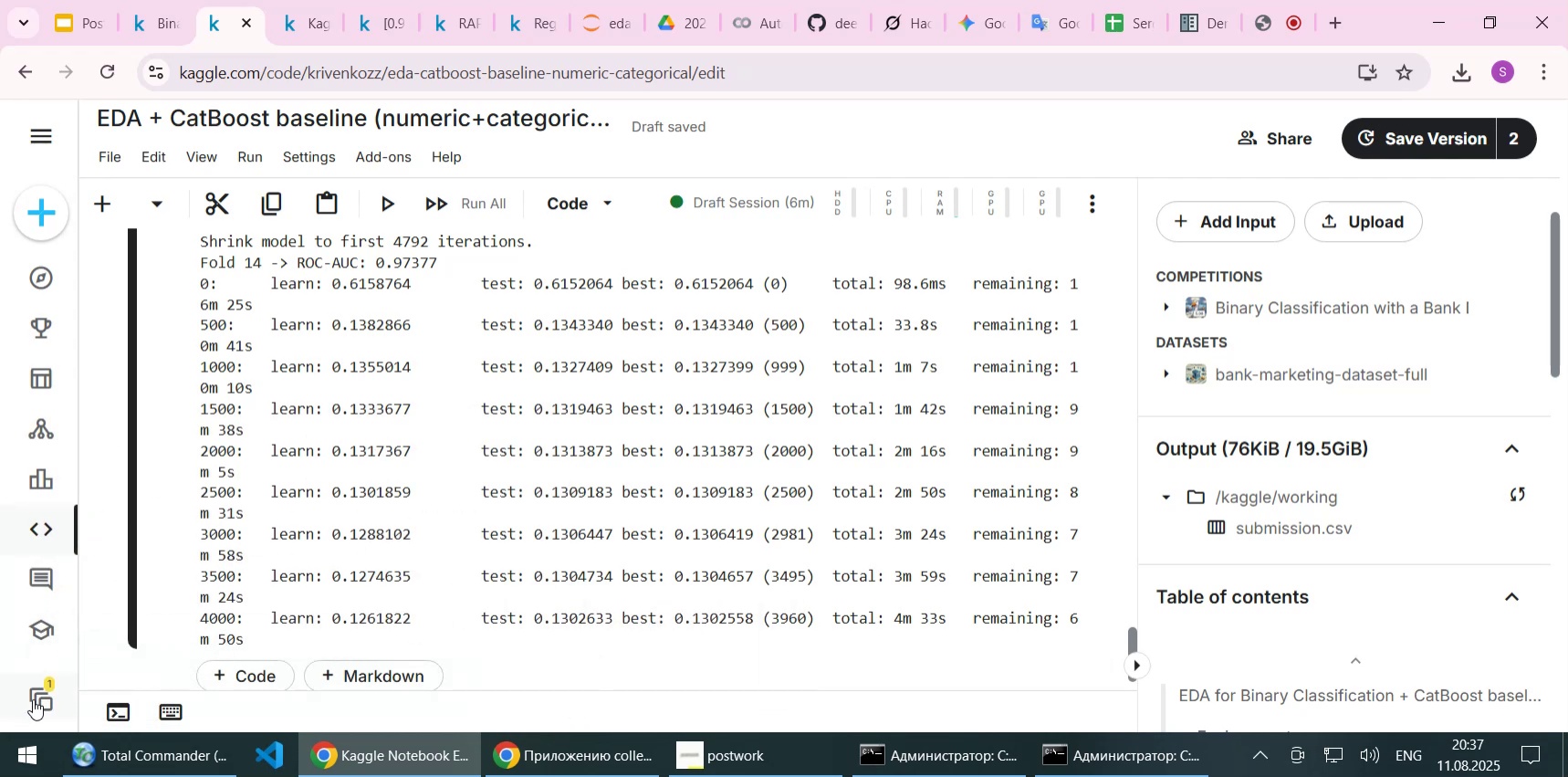 
left_click([19, 702])
 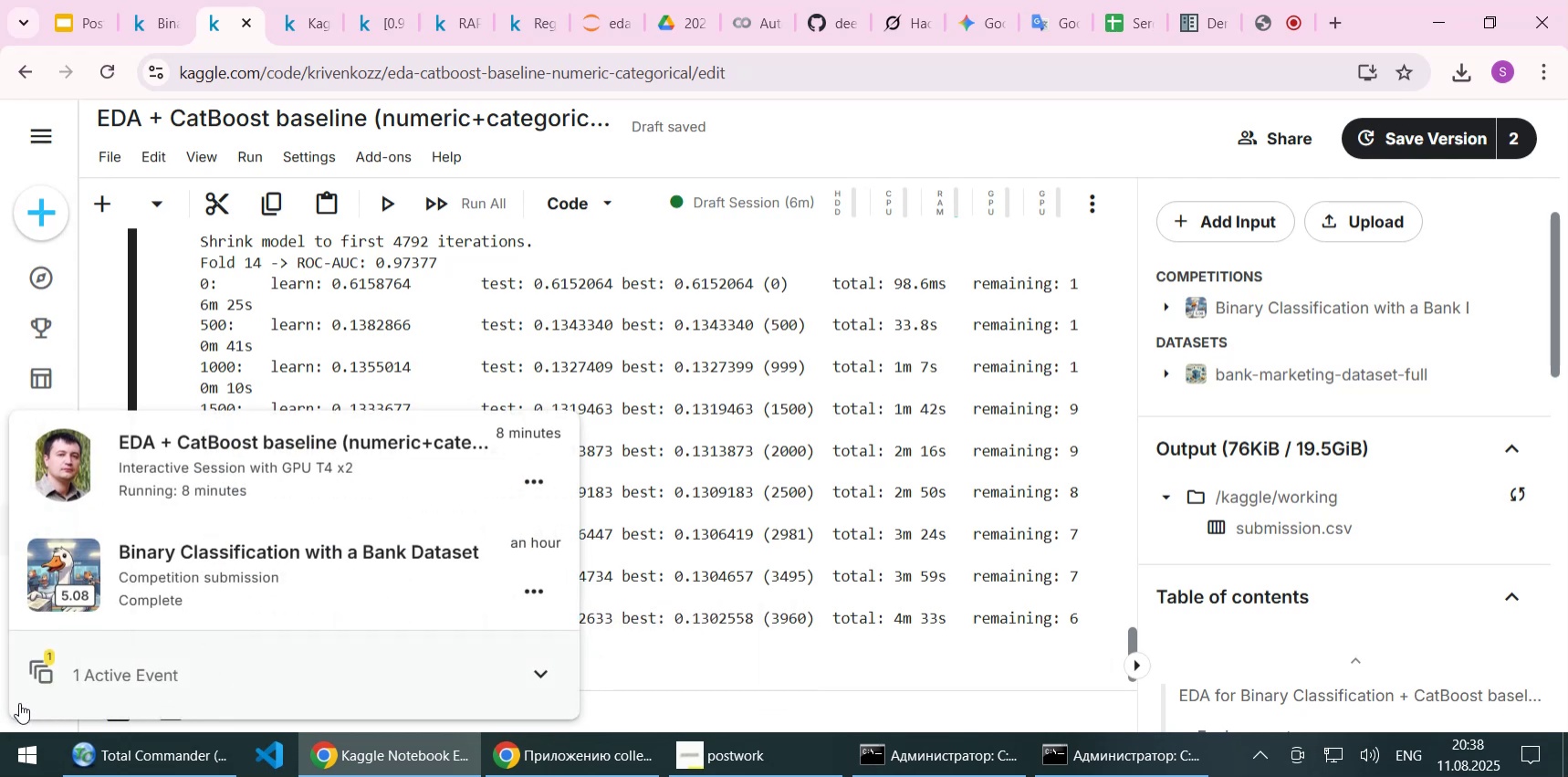 
left_click([19, 702])
 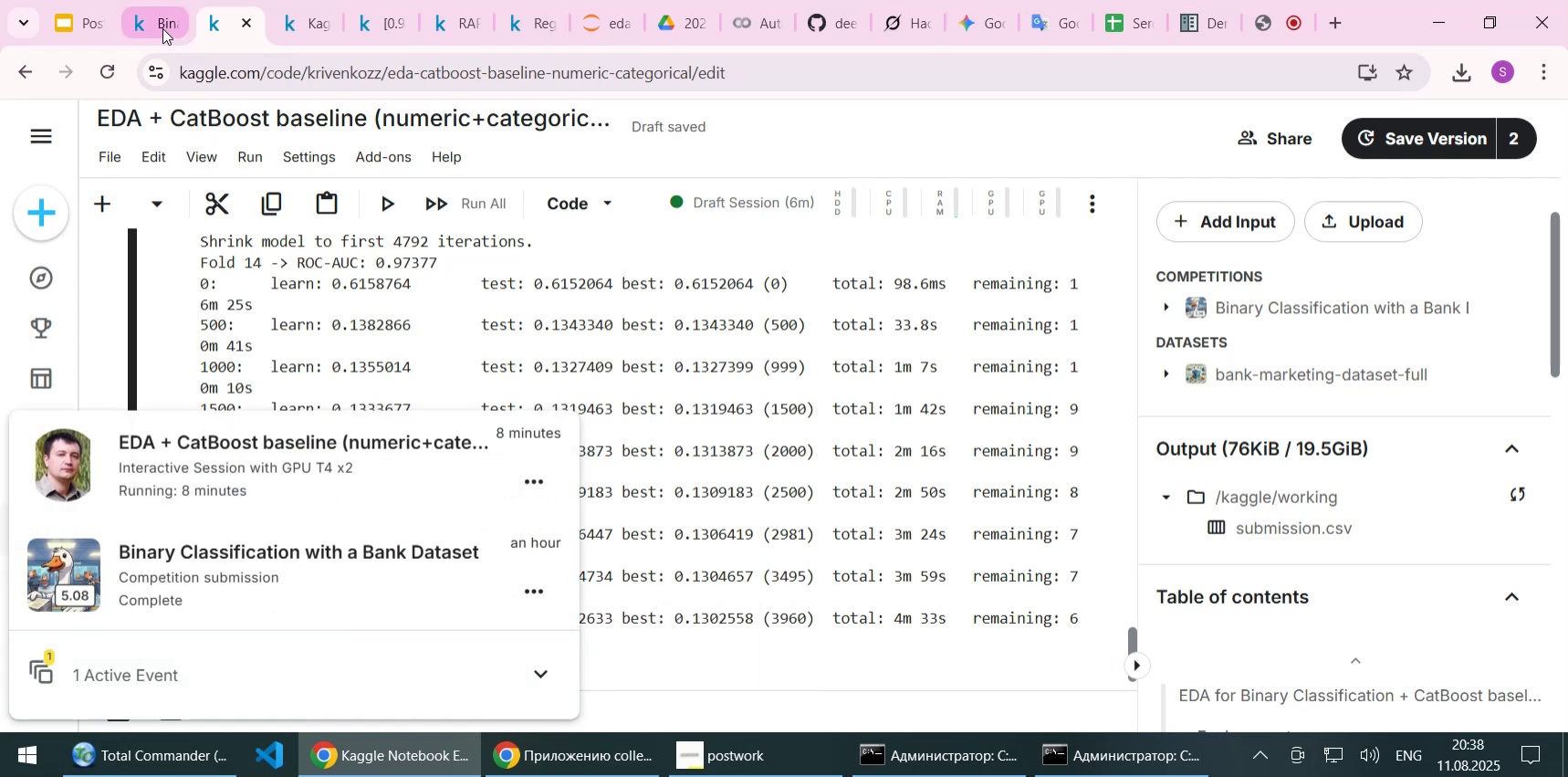 
left_click([158, 21])
 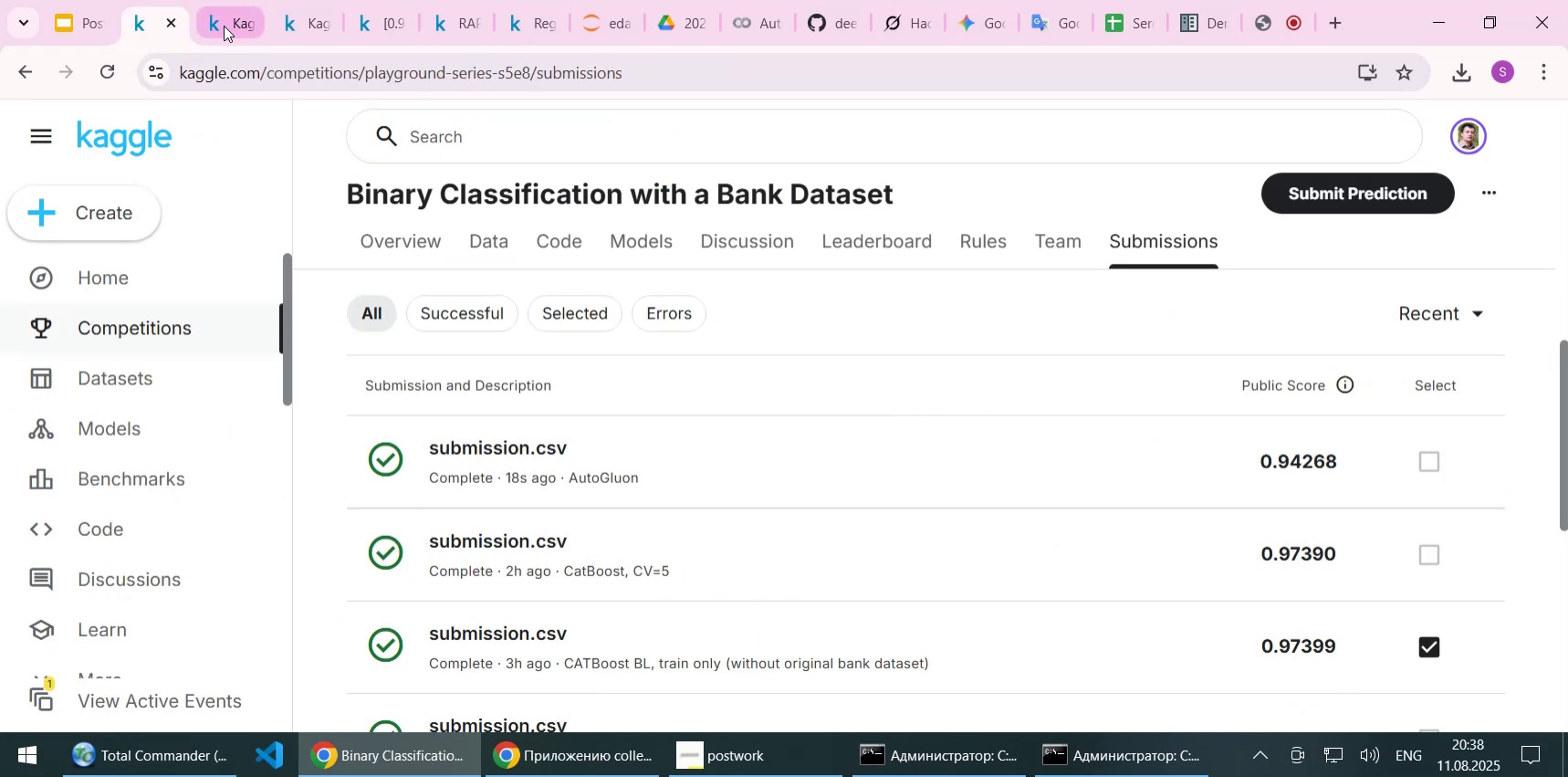 
left_click([224, 26])
 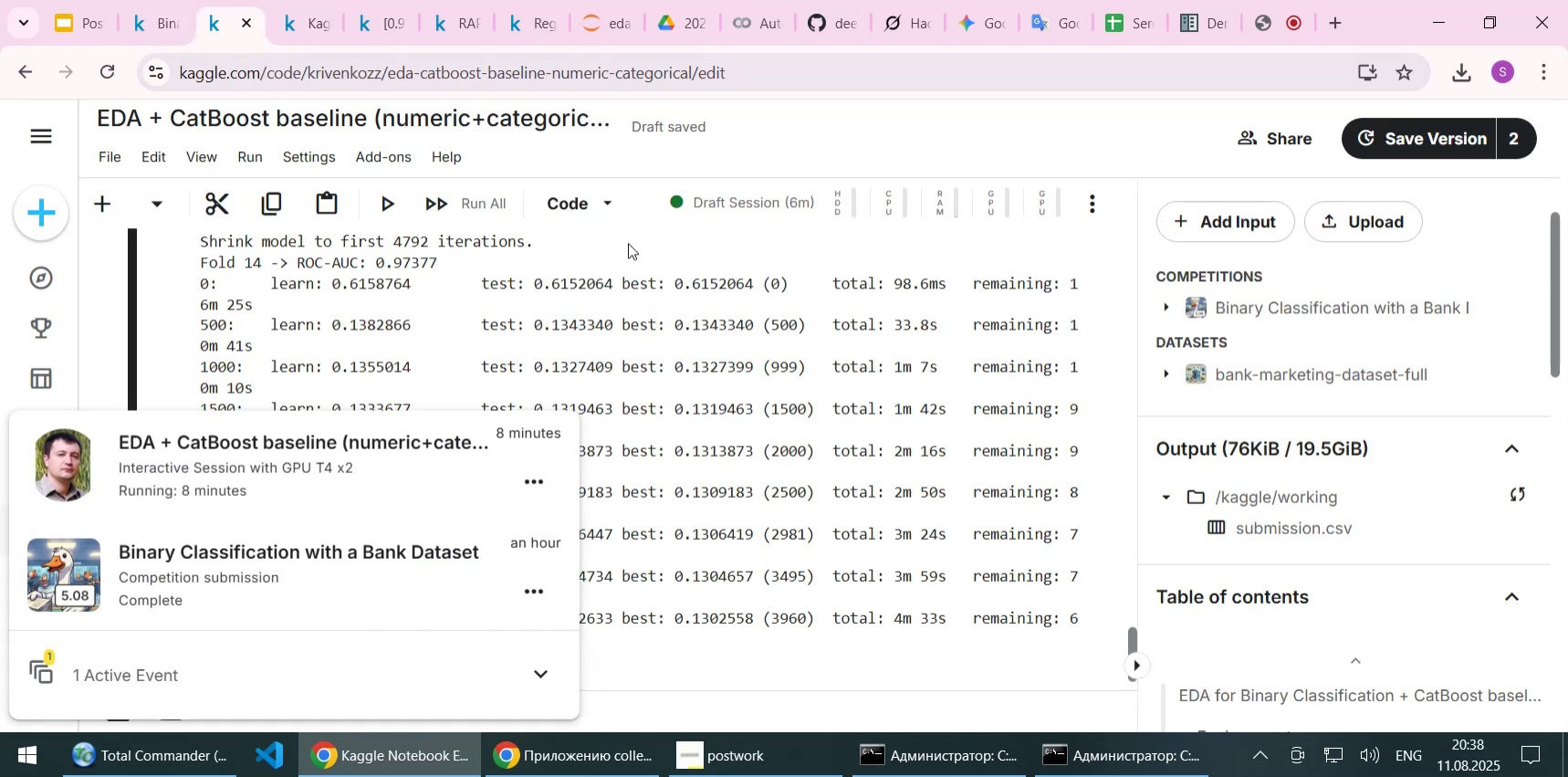 
left_click([628, 243])
 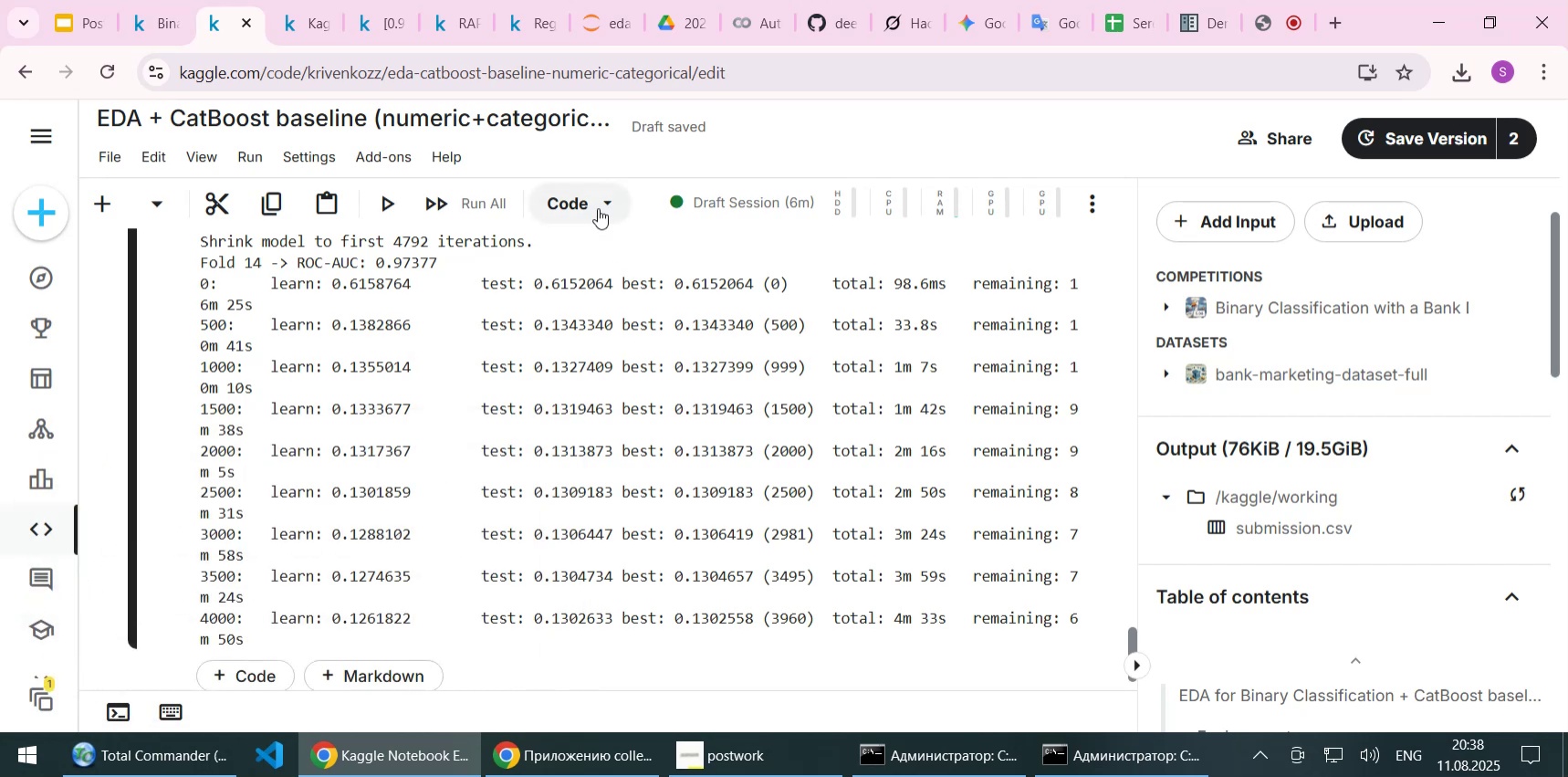 
left_click([303, 163])
 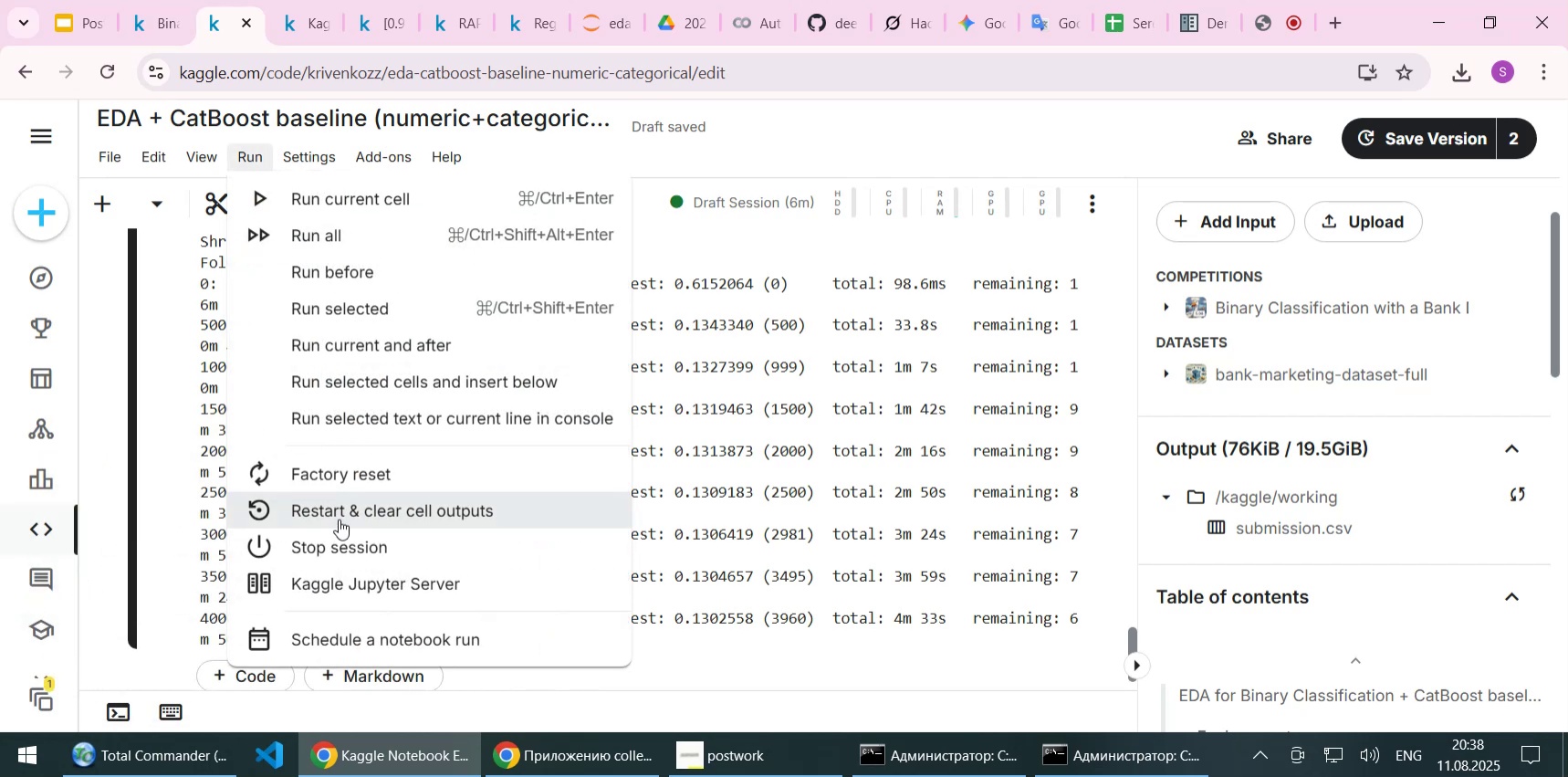 
left_click([340, 544])
 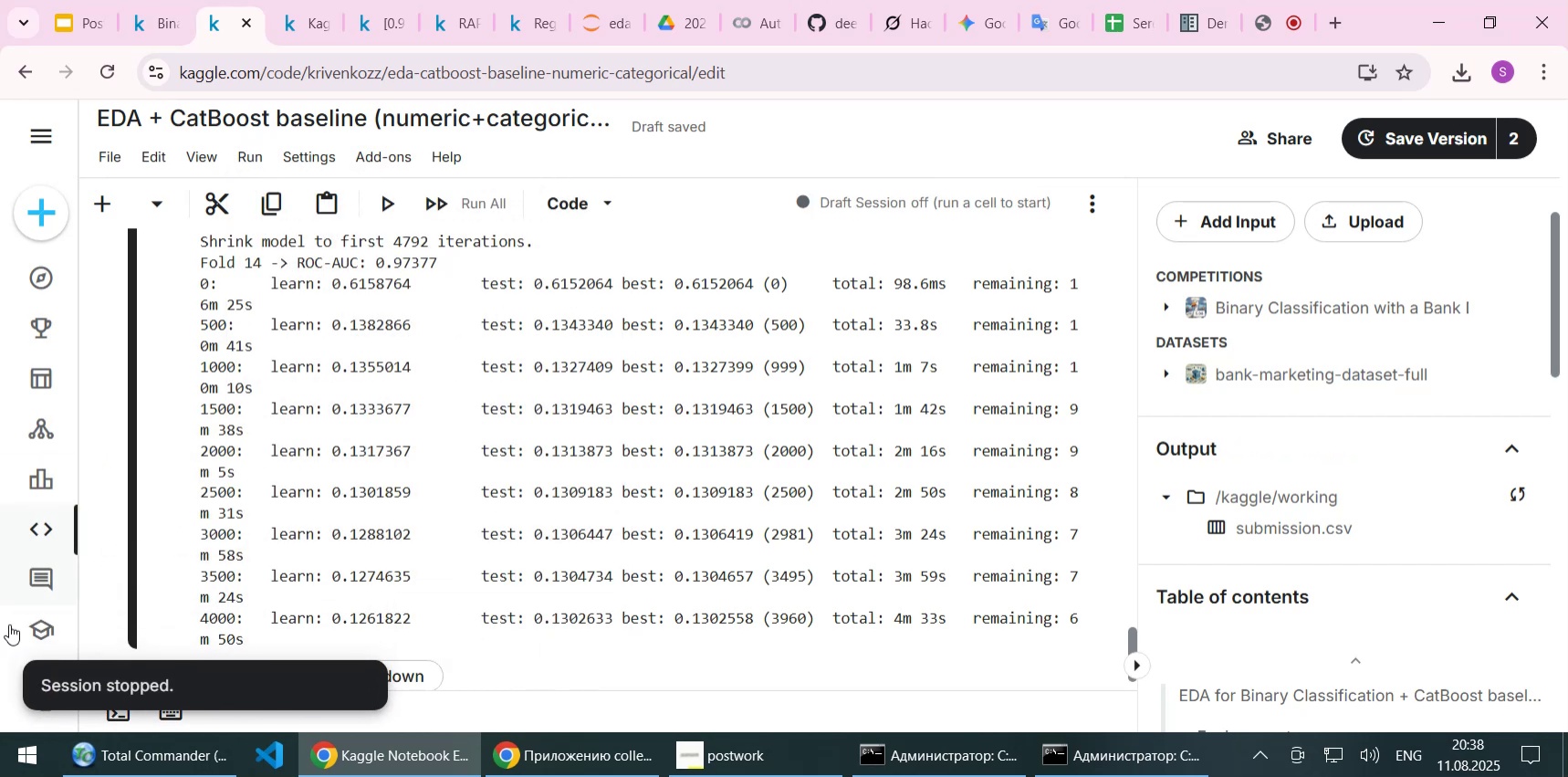 
left_click([16, 671])
 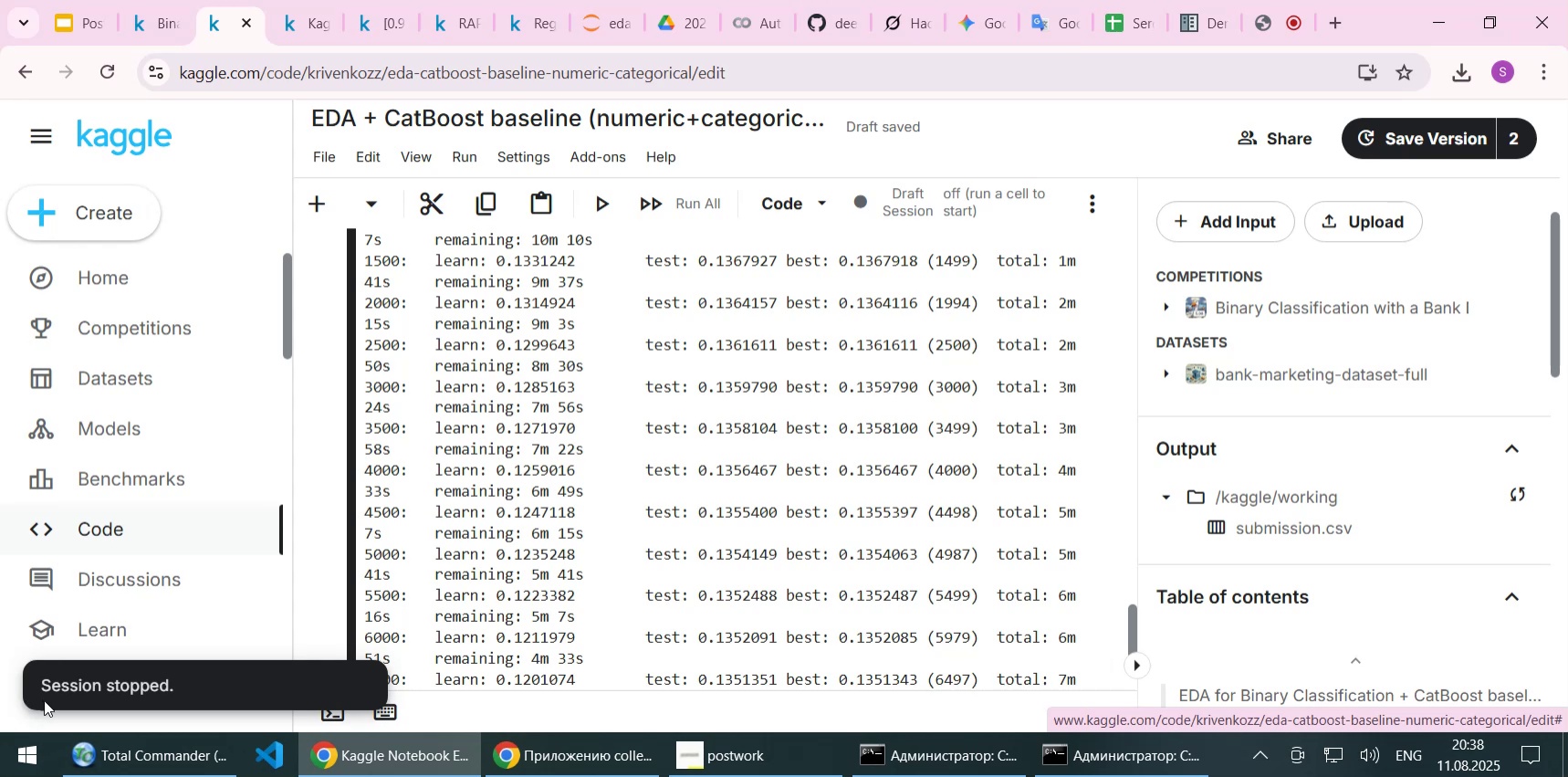 
left_click([44, 701])
 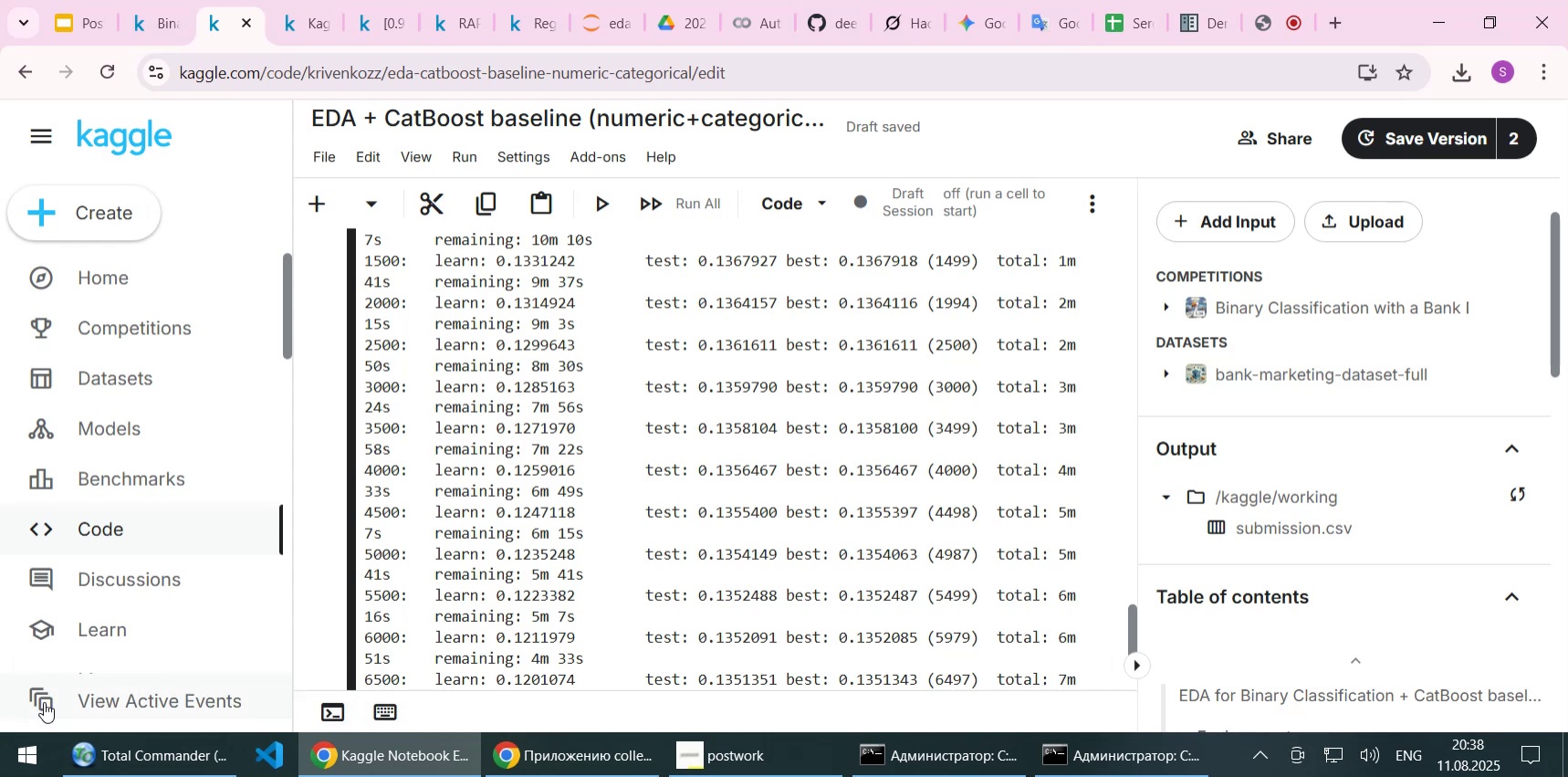 
left_click([44, 701])
 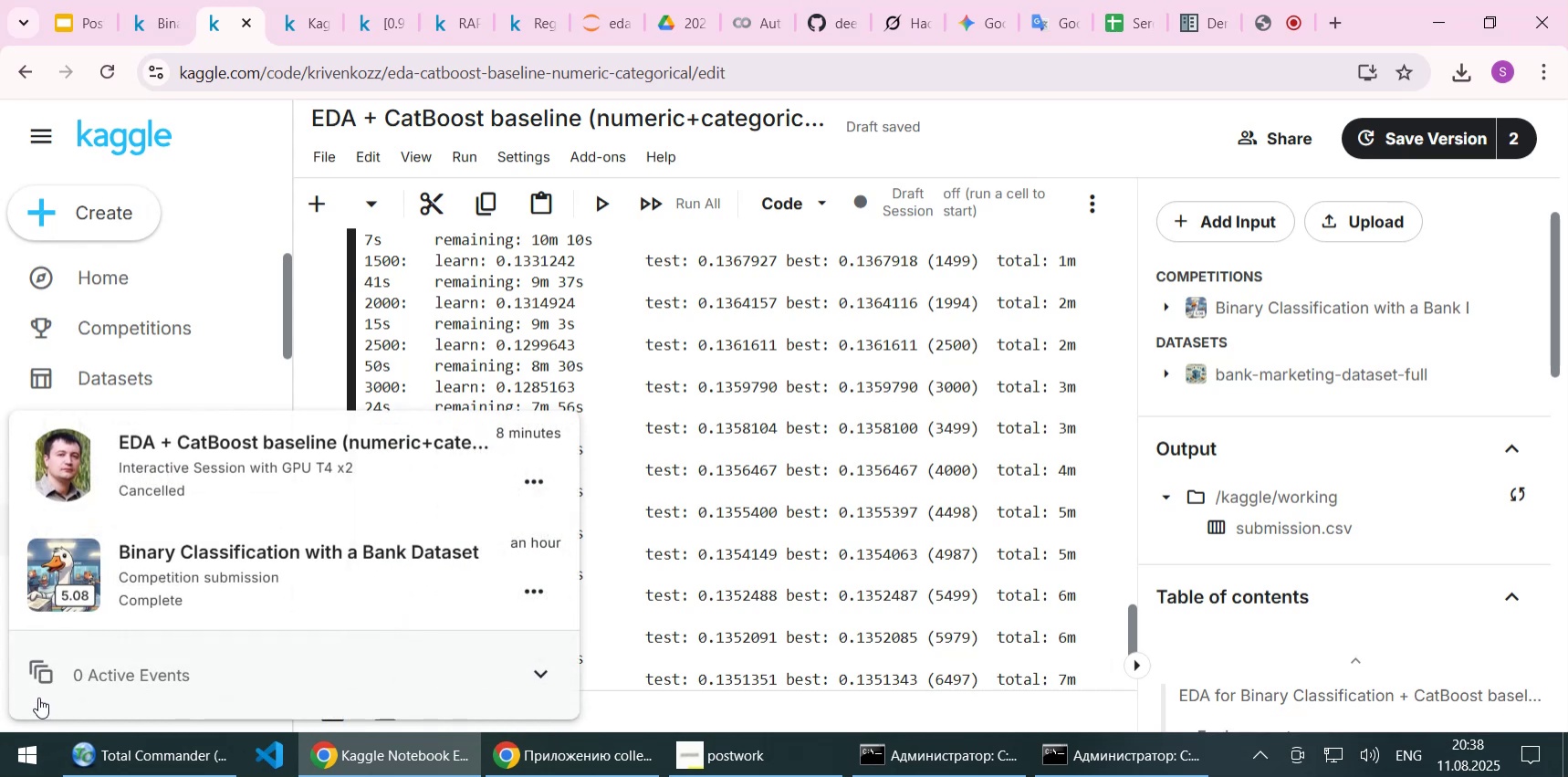 
left_click([36, 685])
 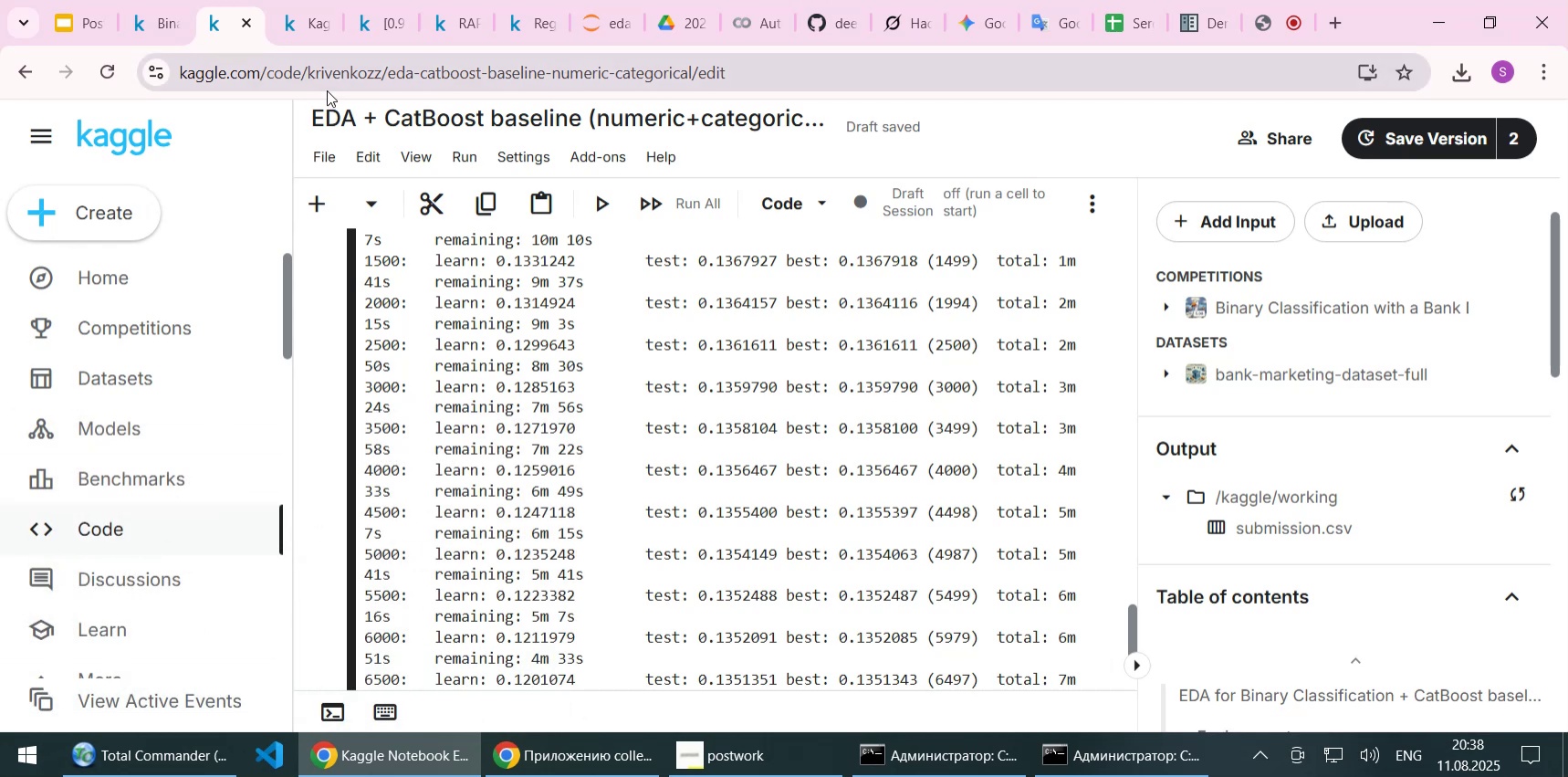 
mouse_move([1381, 131])
 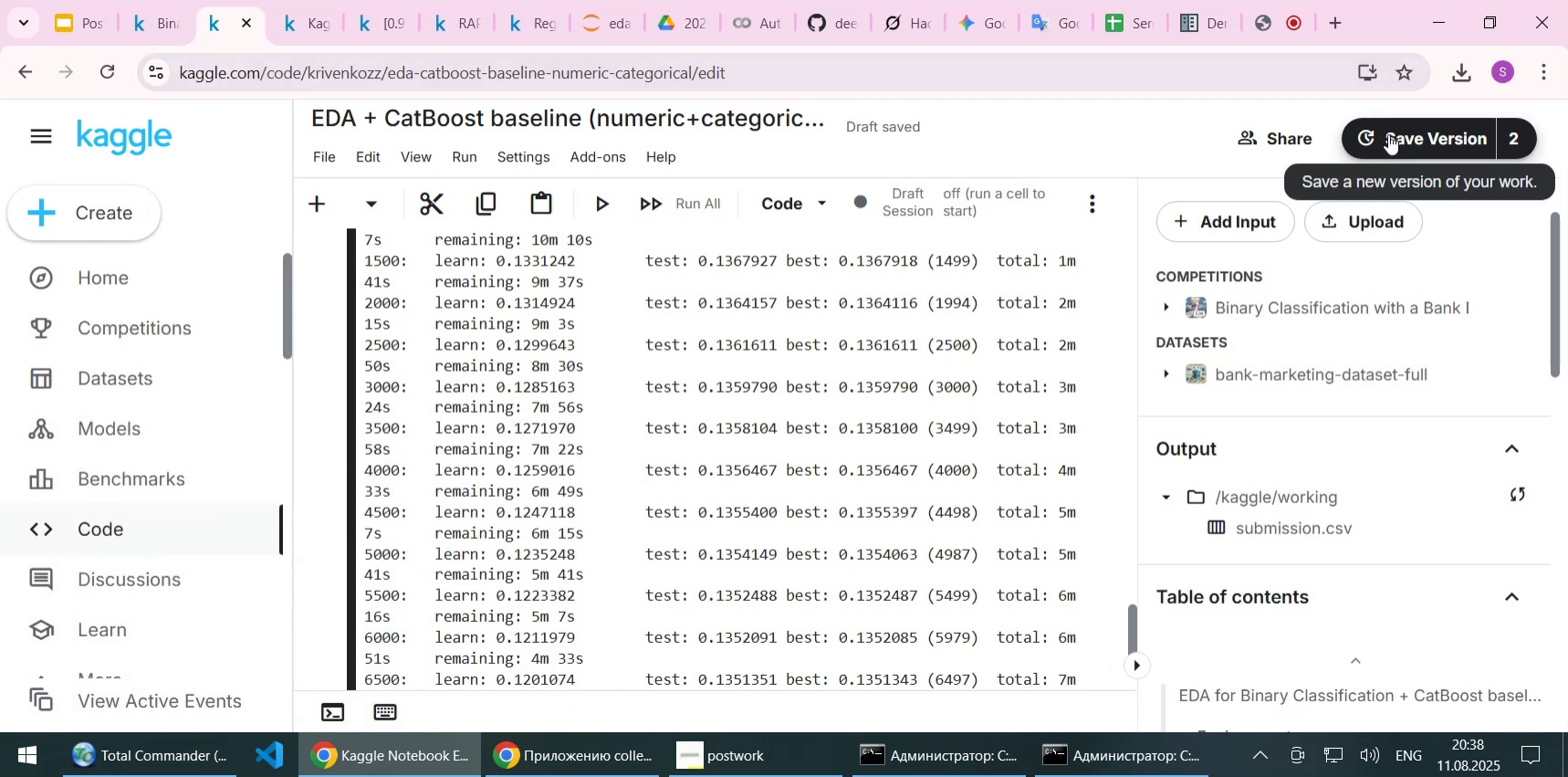 
left_click([1388, 134])
 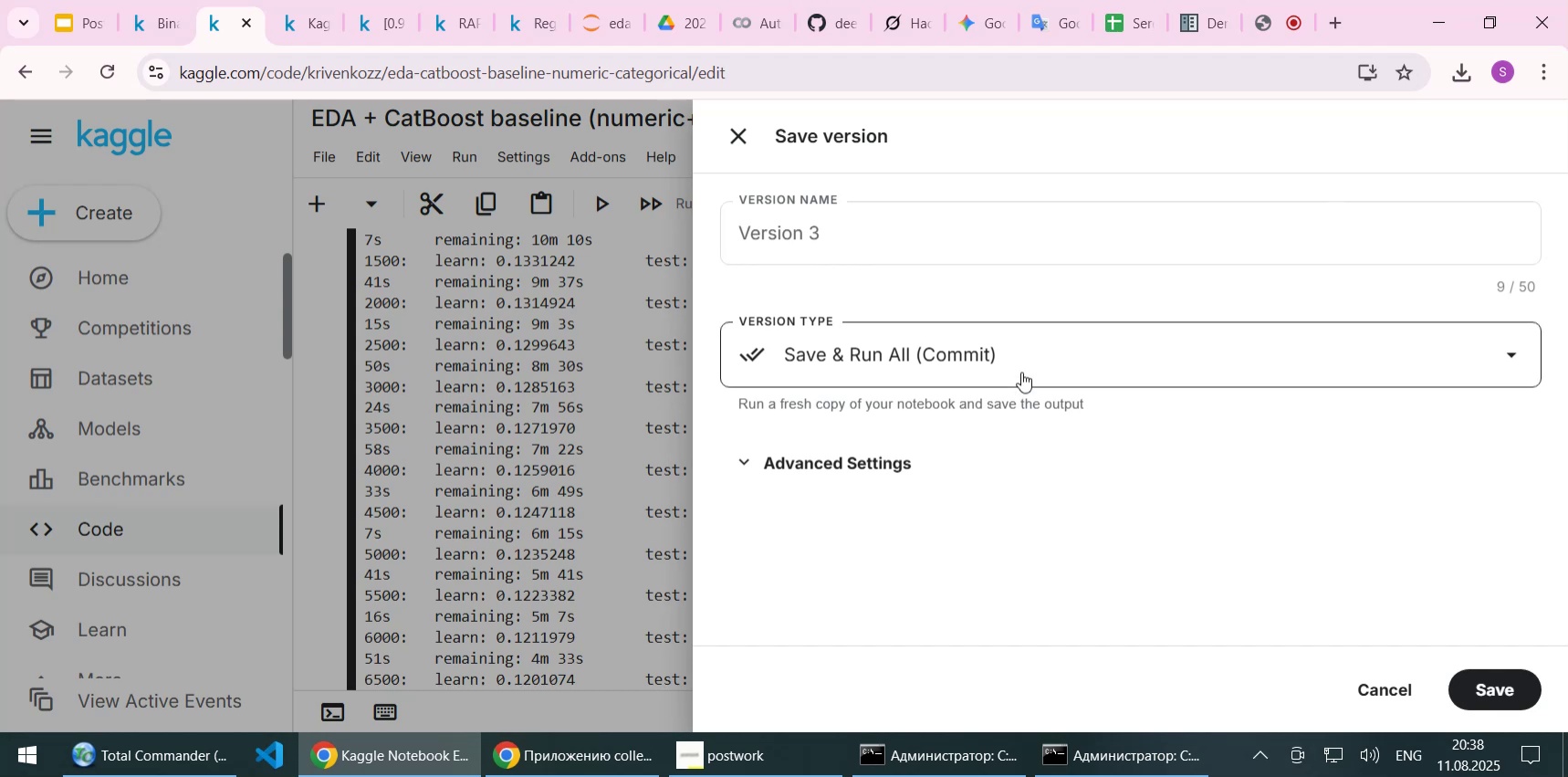 
left_click([1021, 372])
 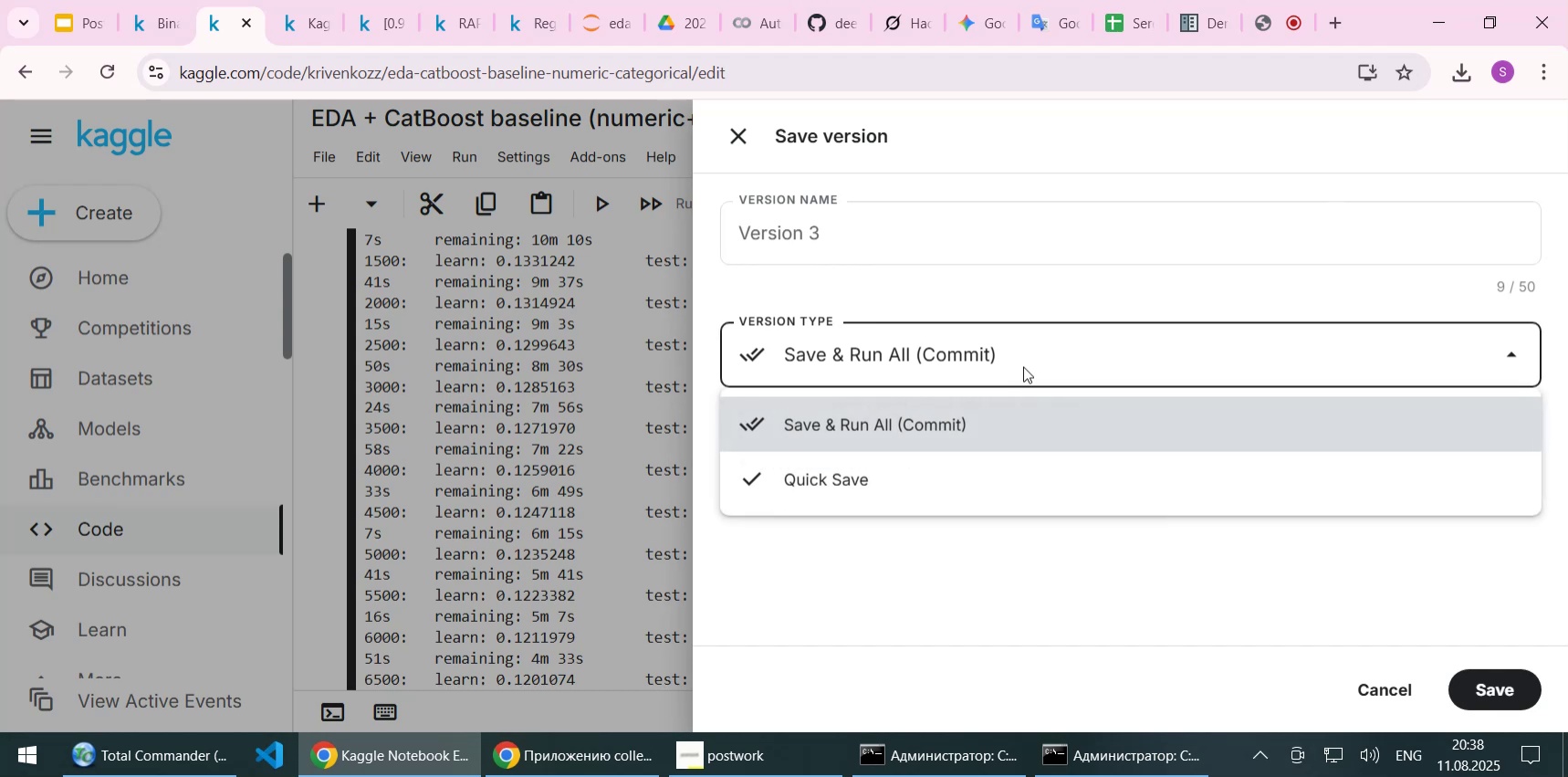 
left_click([1023, 366])
 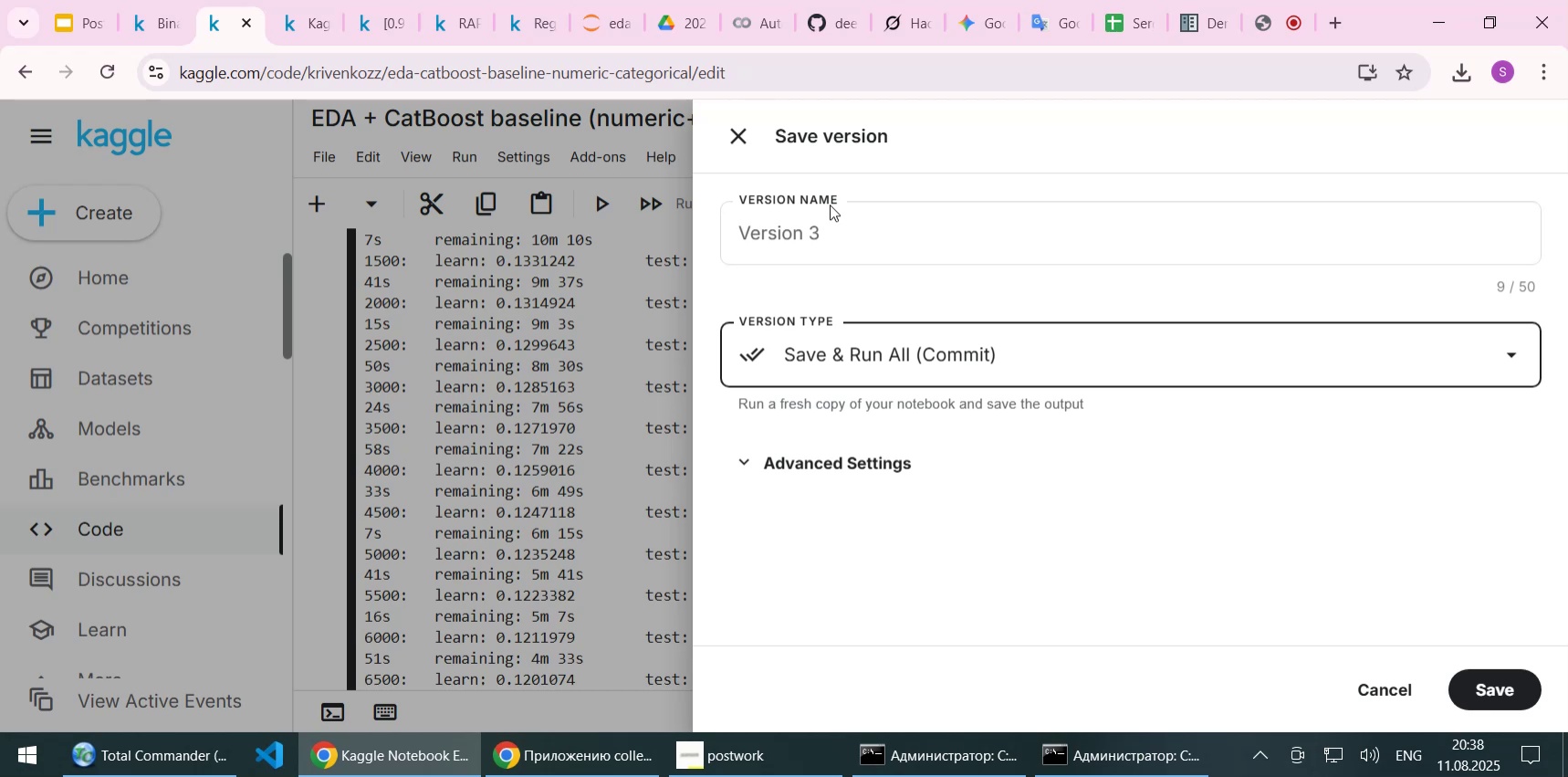 
wait(25.49)
 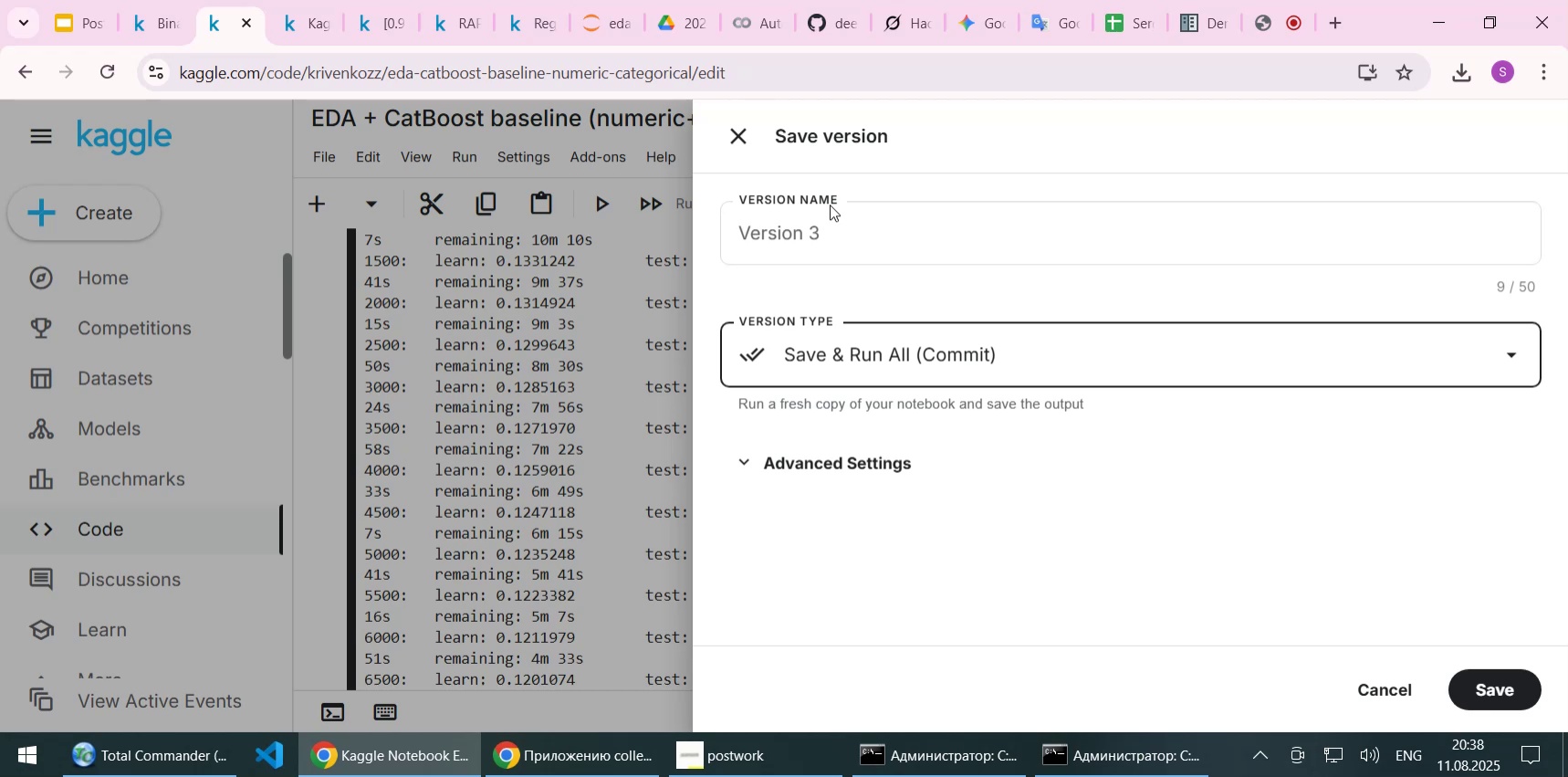 
left_click([1477, 339])
 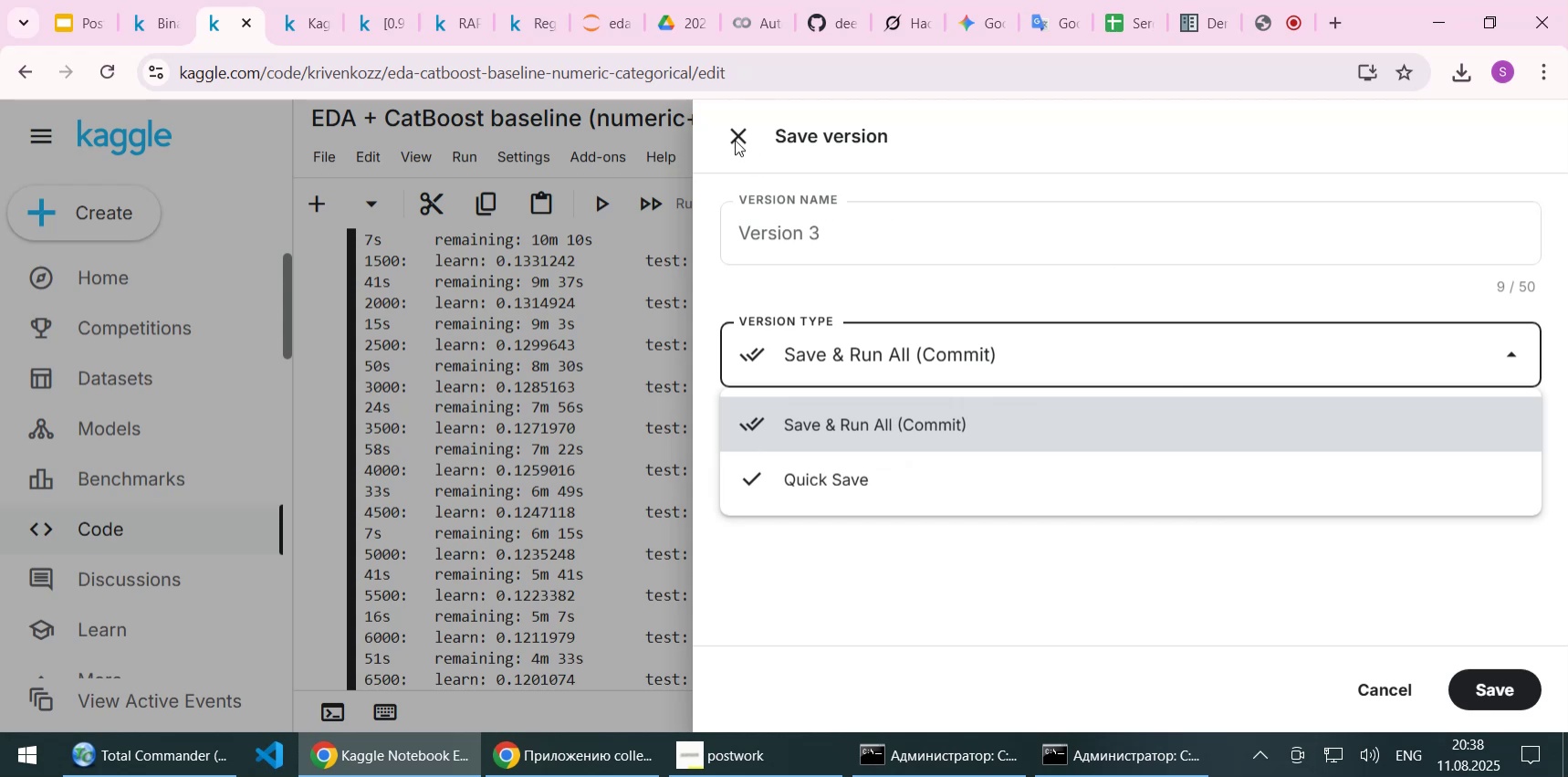 
left_click([735, 140])
 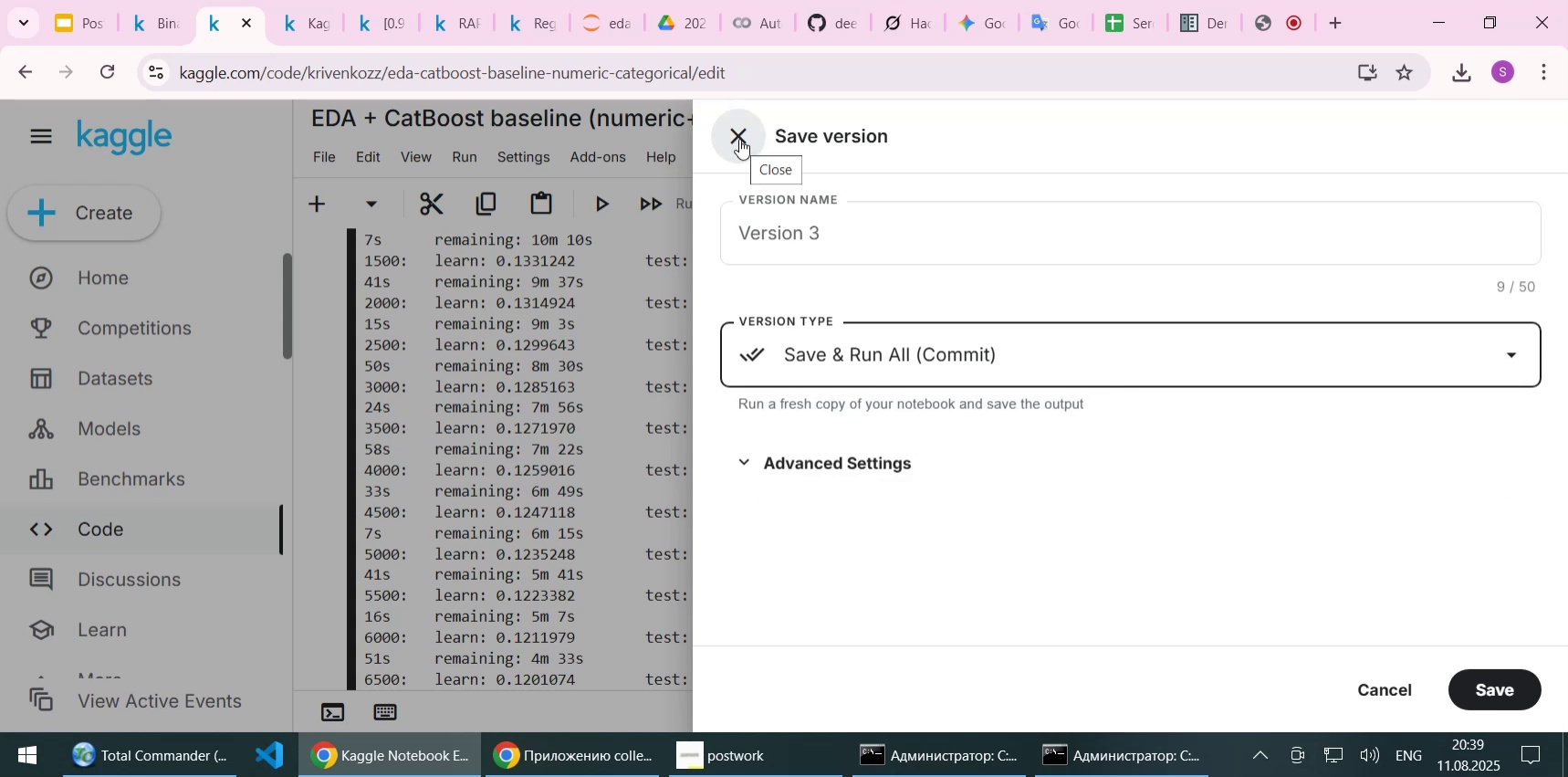 
left_click([739, 139])
 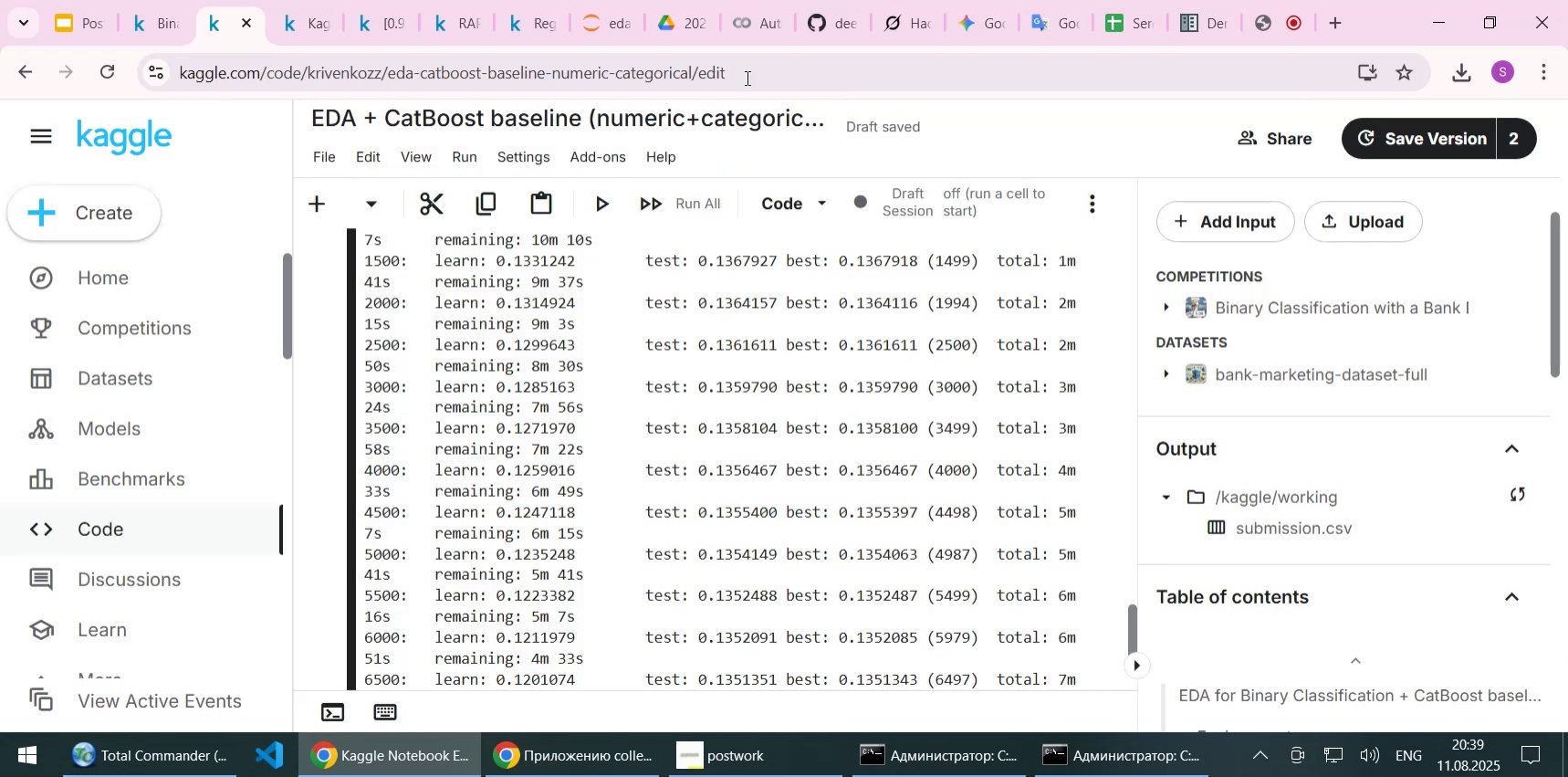 
left_click([749, 27])
 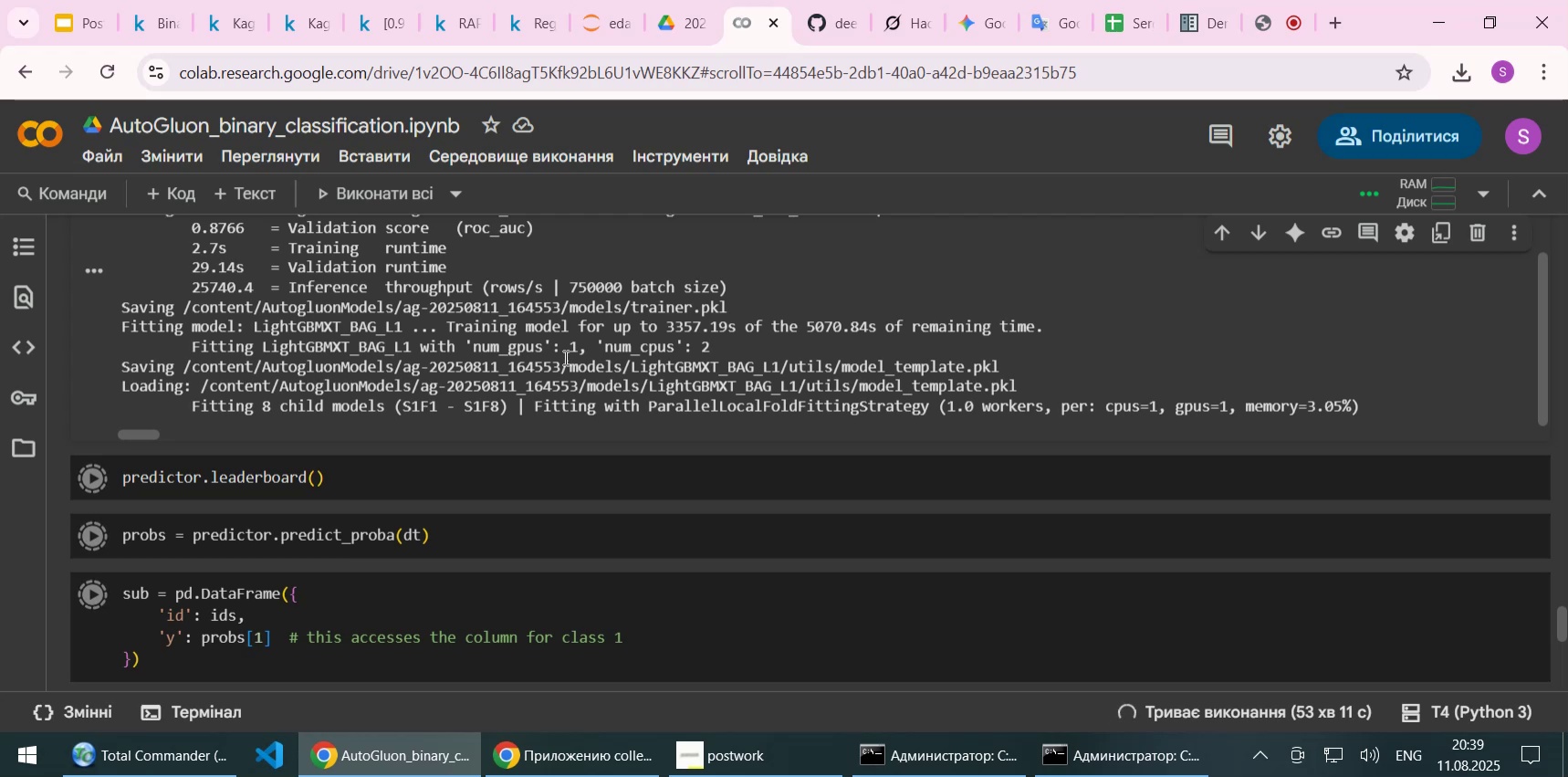 
left_click([570, 336])
 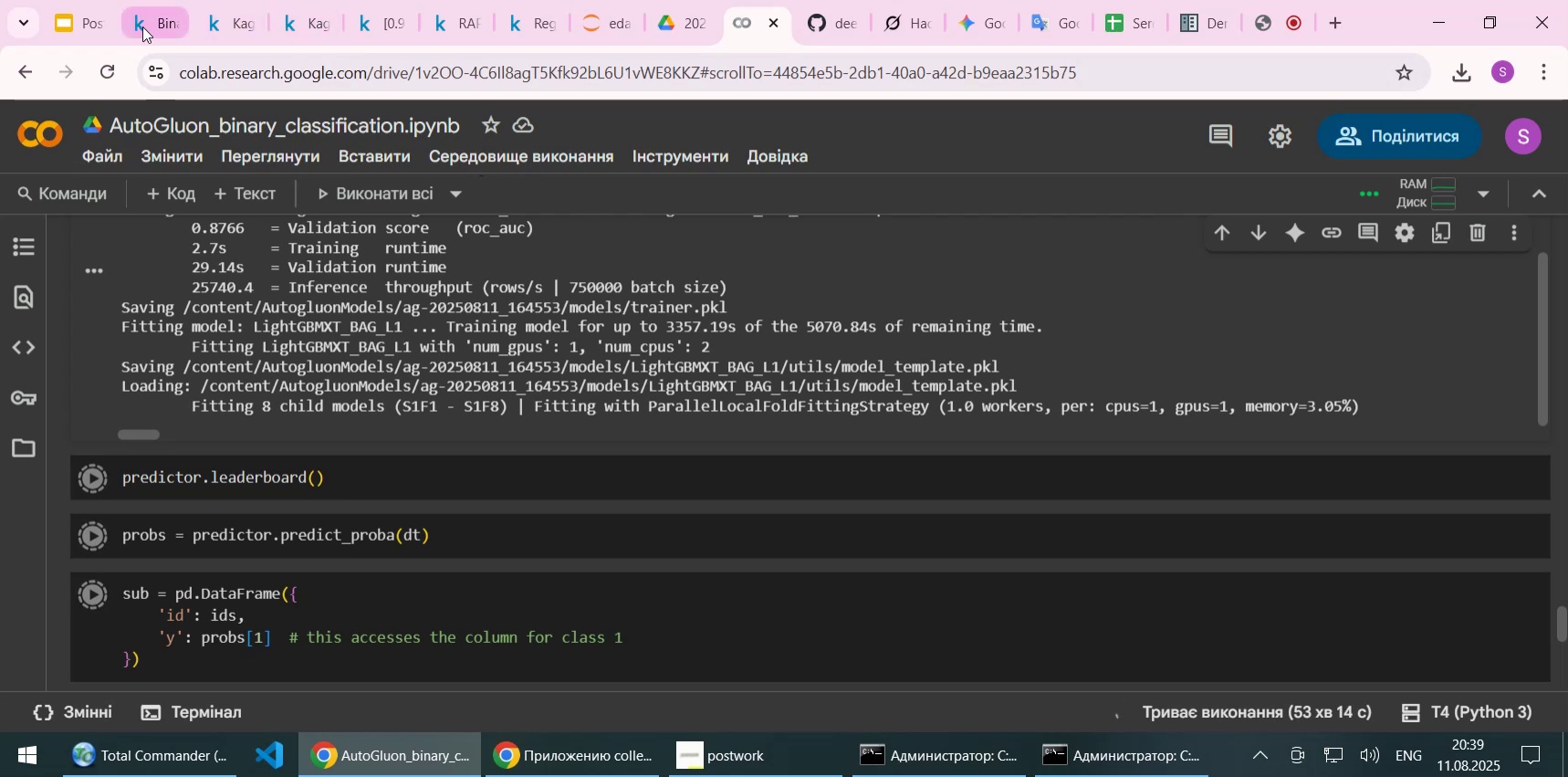 
left_click([229, 22])
 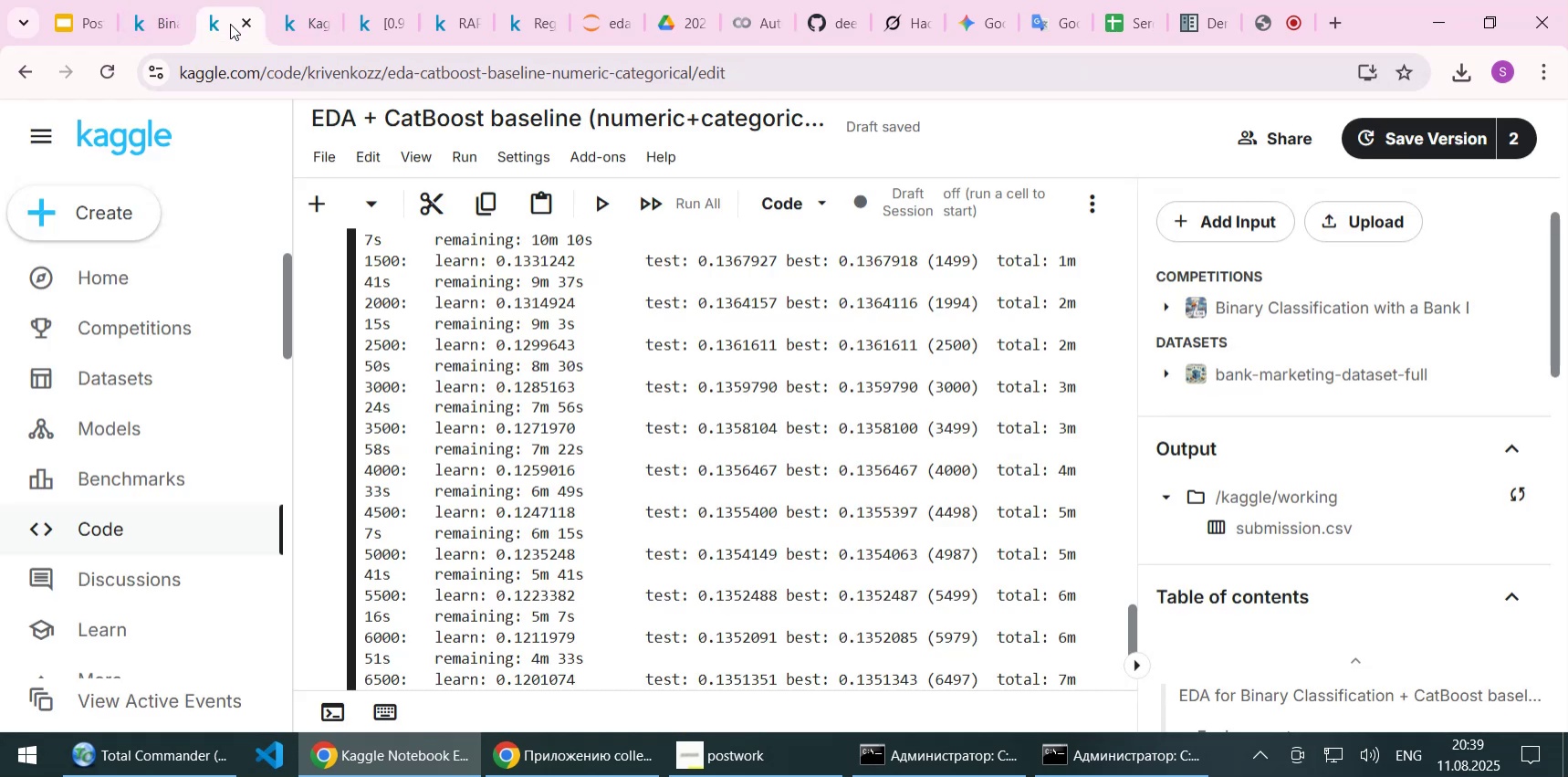 
wait(9.54)
 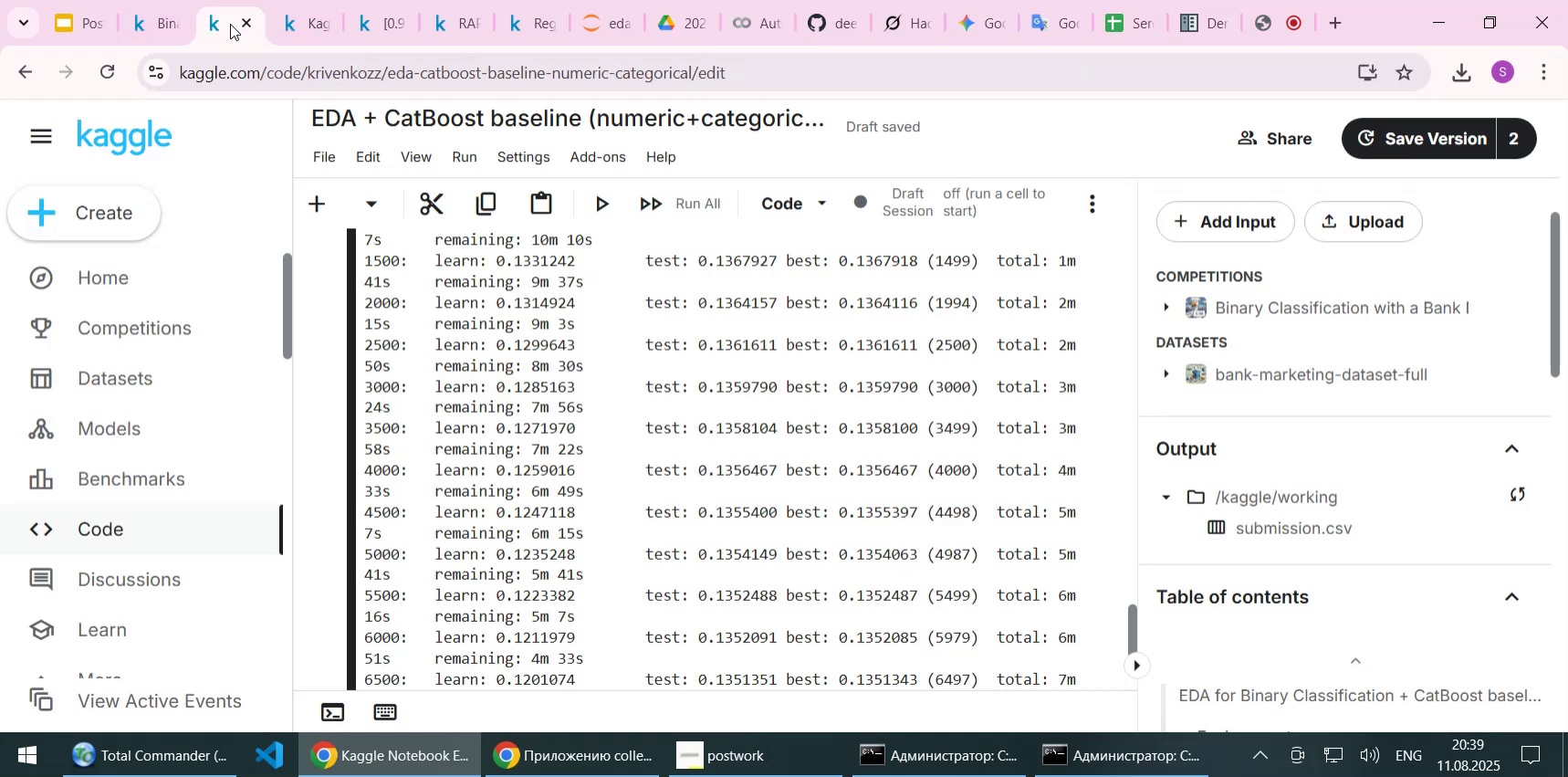 
scroll: coordinate [1065, 414], scroll_direction: down, amount: 5.0
 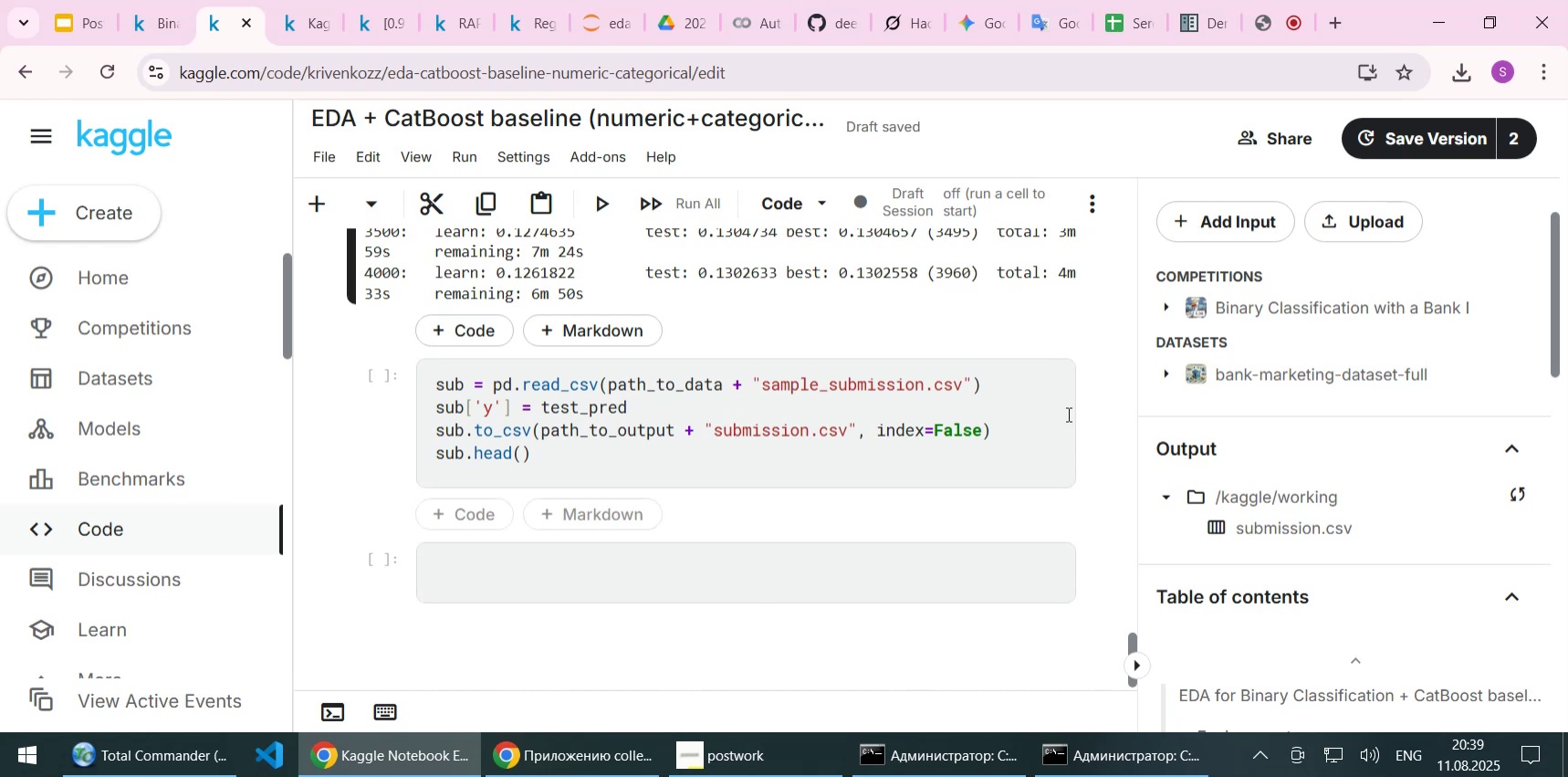 
wait(15.14)
 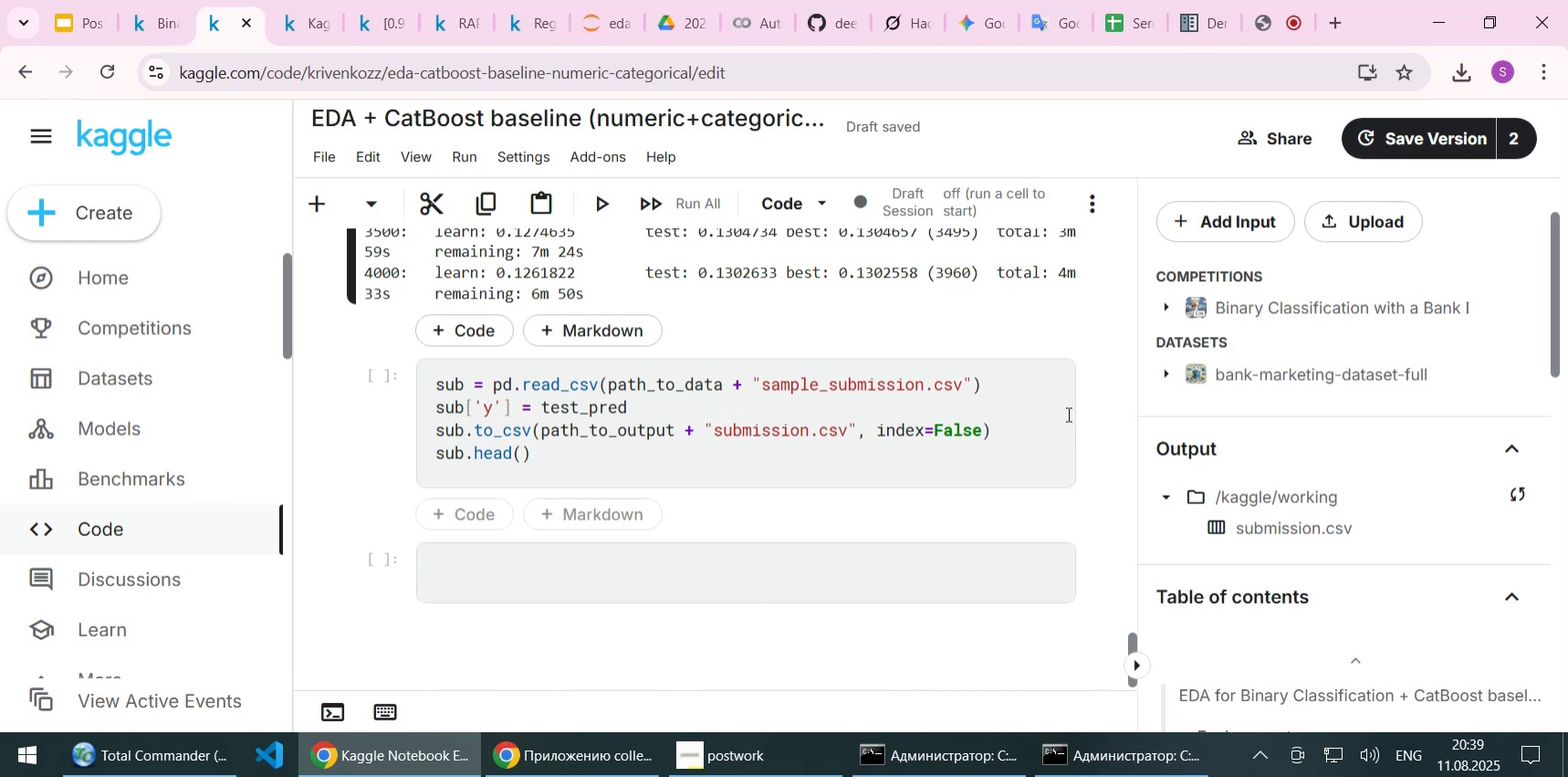 
scroll: coordinate [960, 381], scroll_direction: up, amount: 1.0
 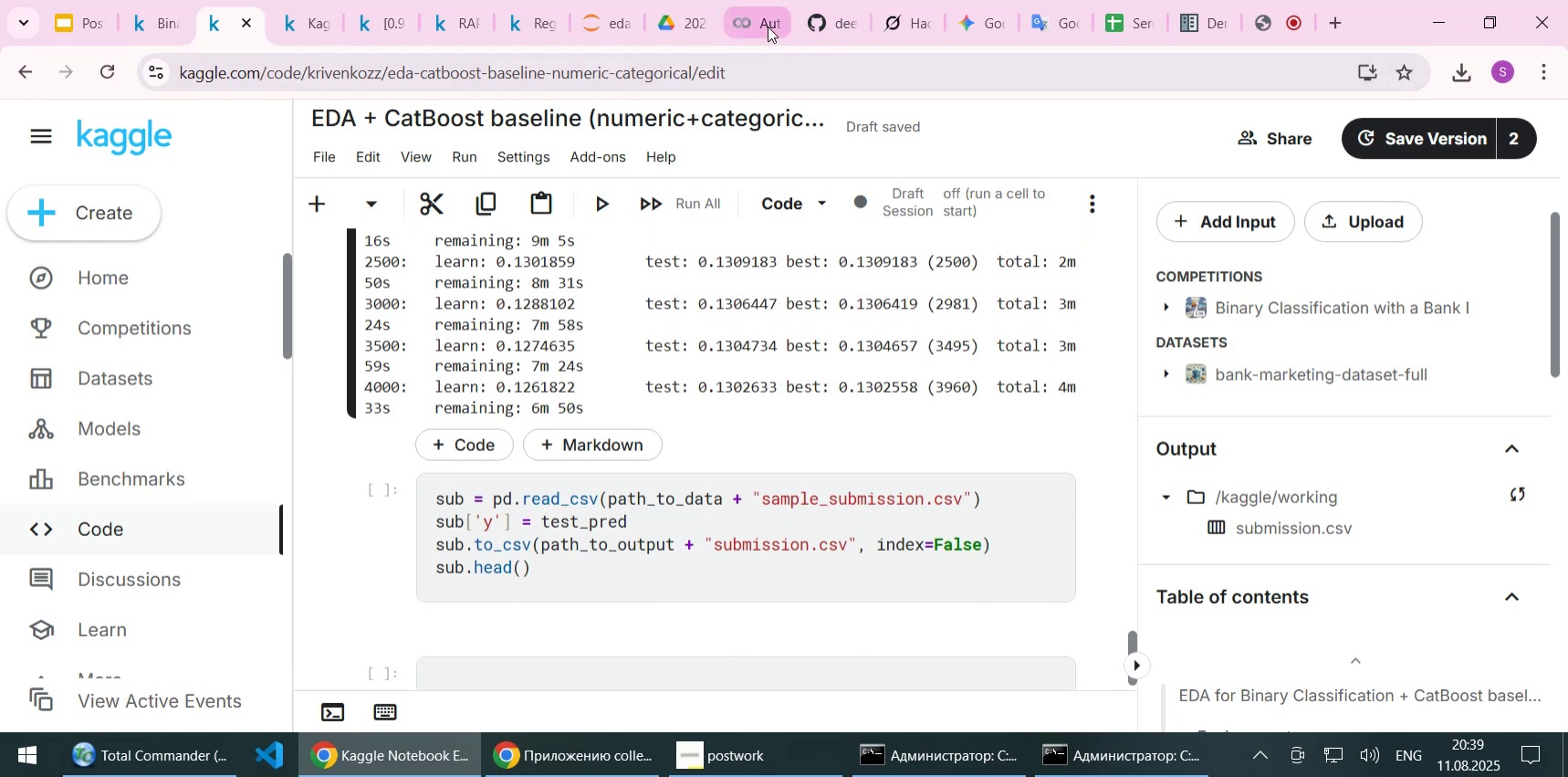 
wait(6.52)
 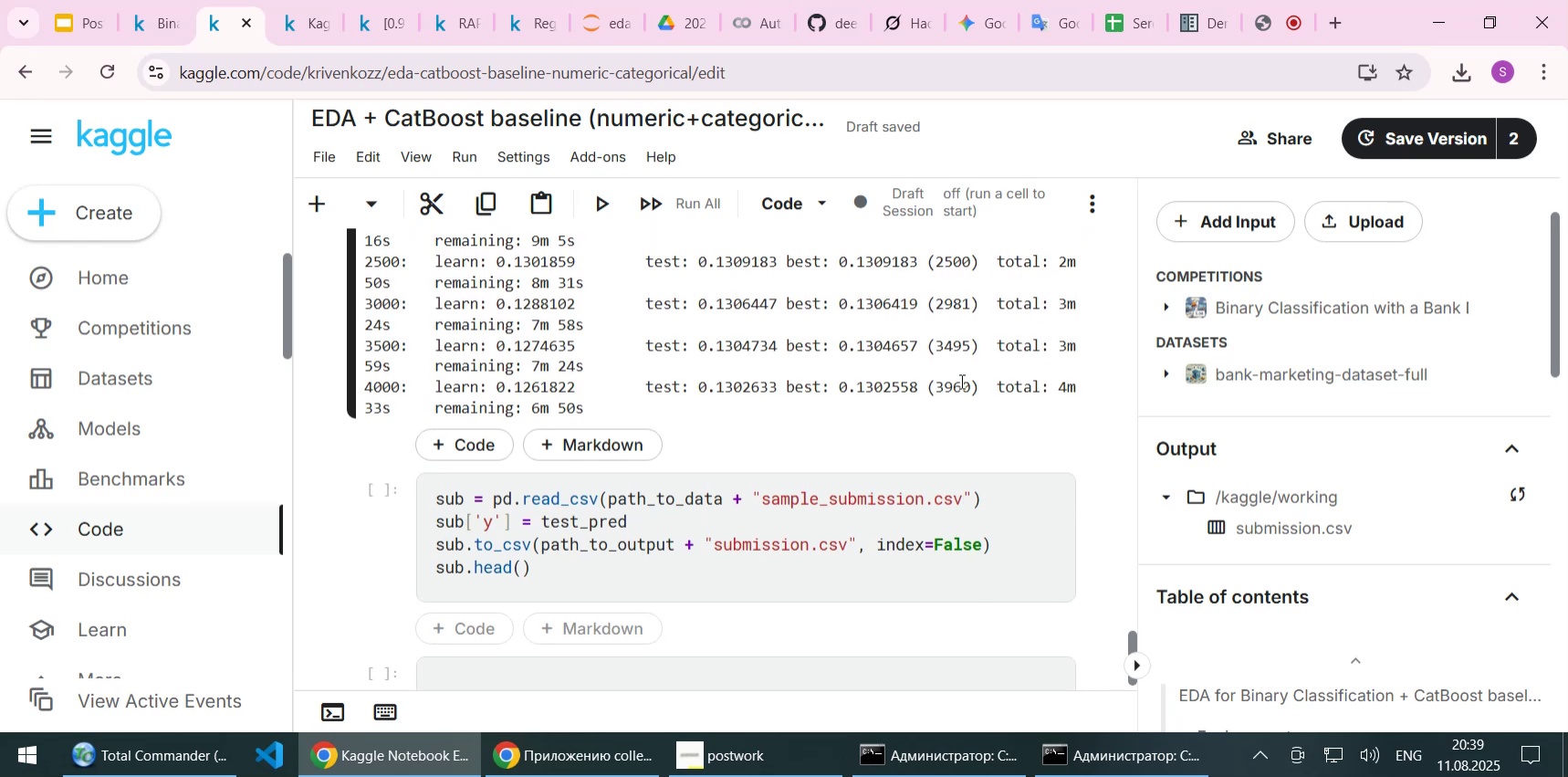 
left_click([842, 20])
 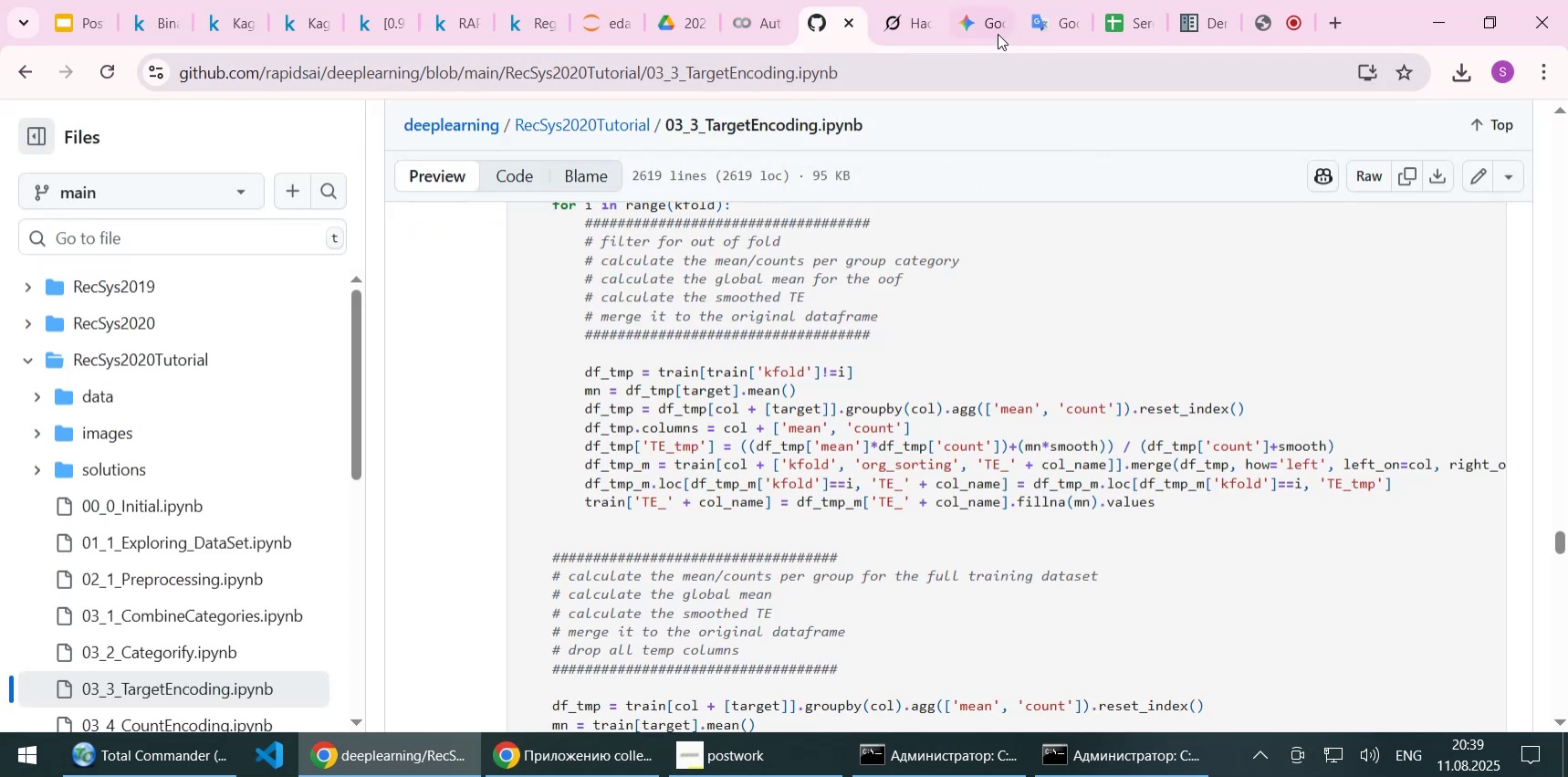 
left_click([997, 33])
 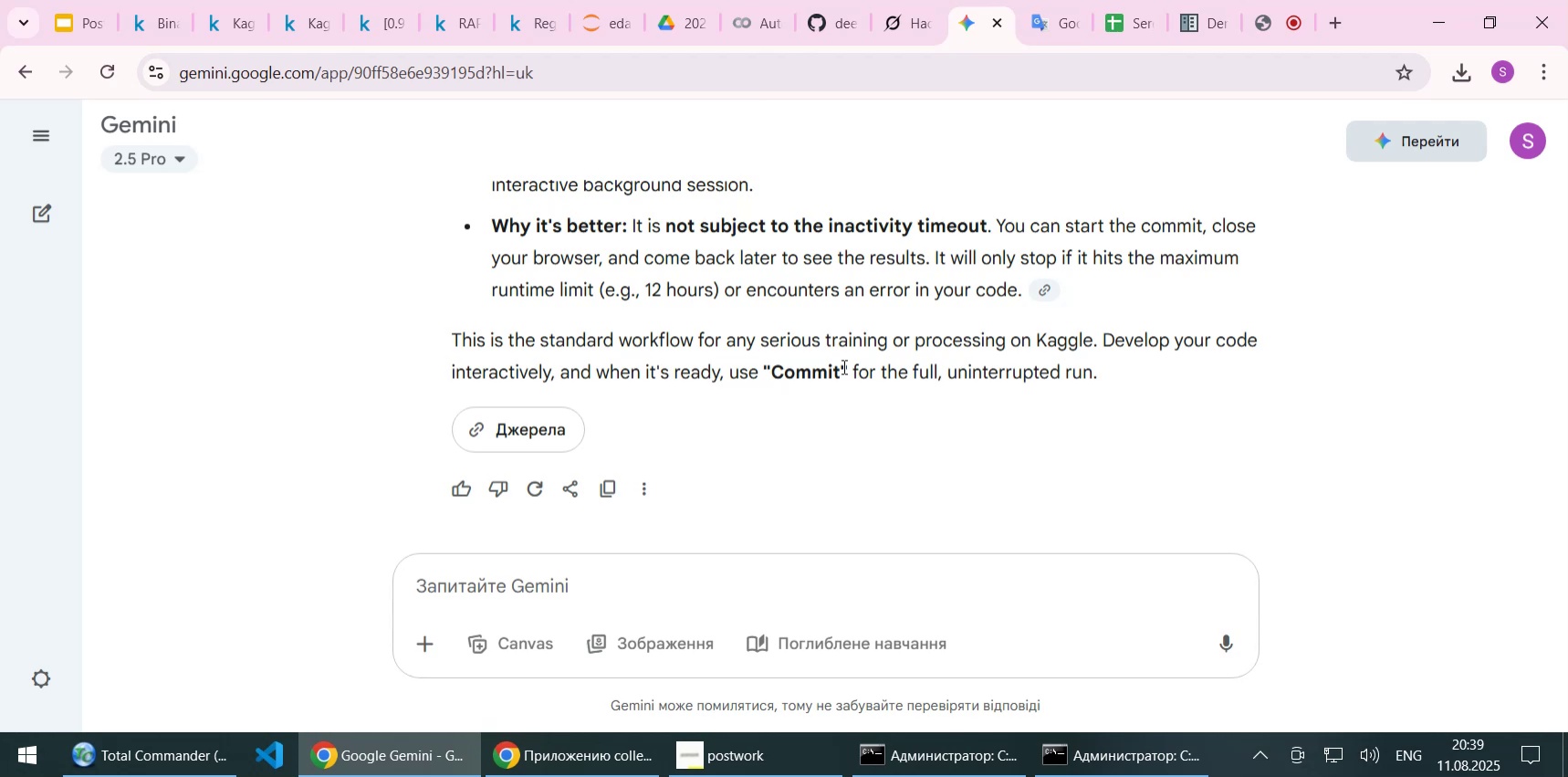 
wait(14.73)
 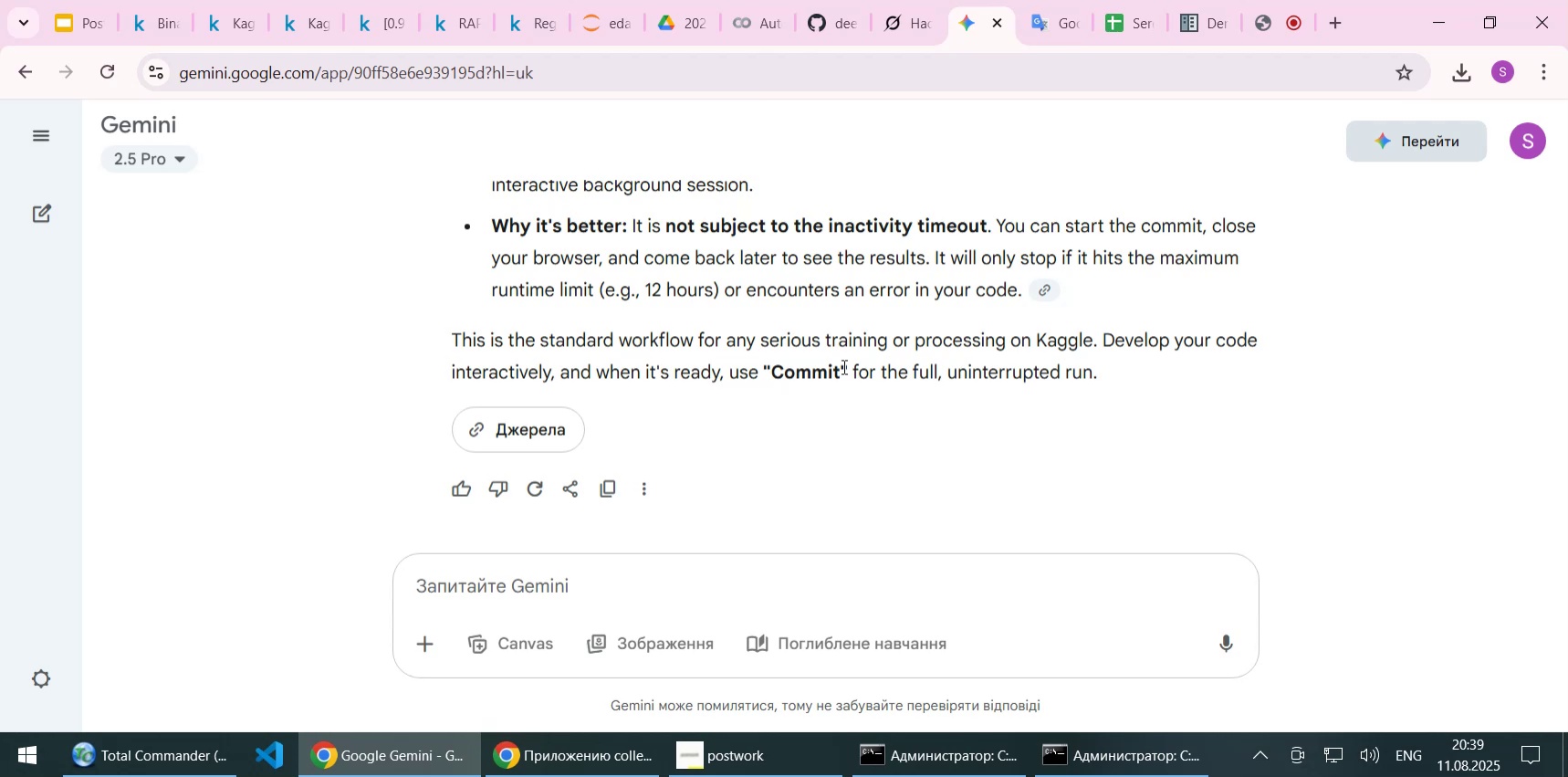 
left_click([894, 29])
 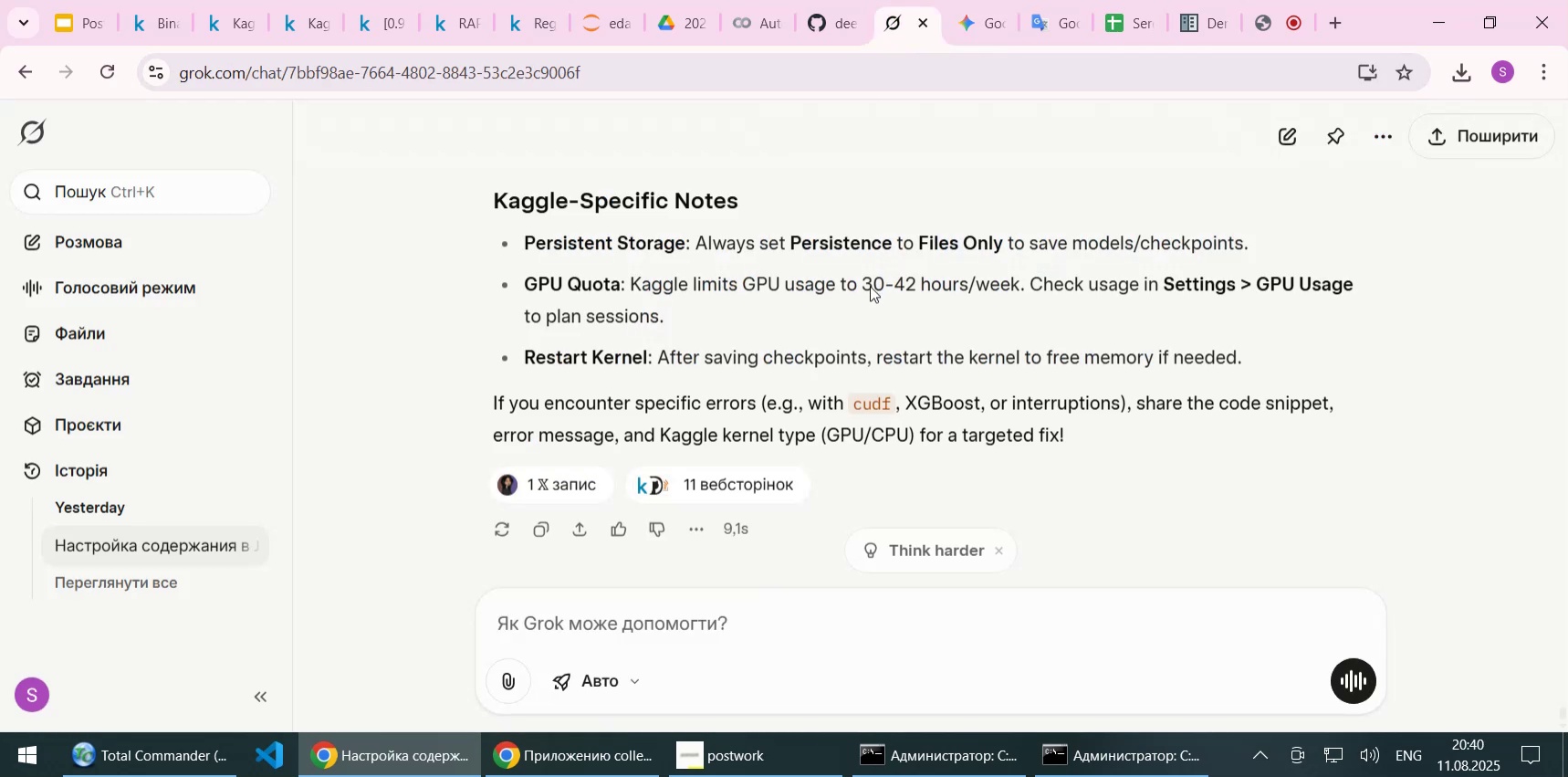 
scroll: coordinate [815, 226], scroll_direction: down, amount: 5.0
 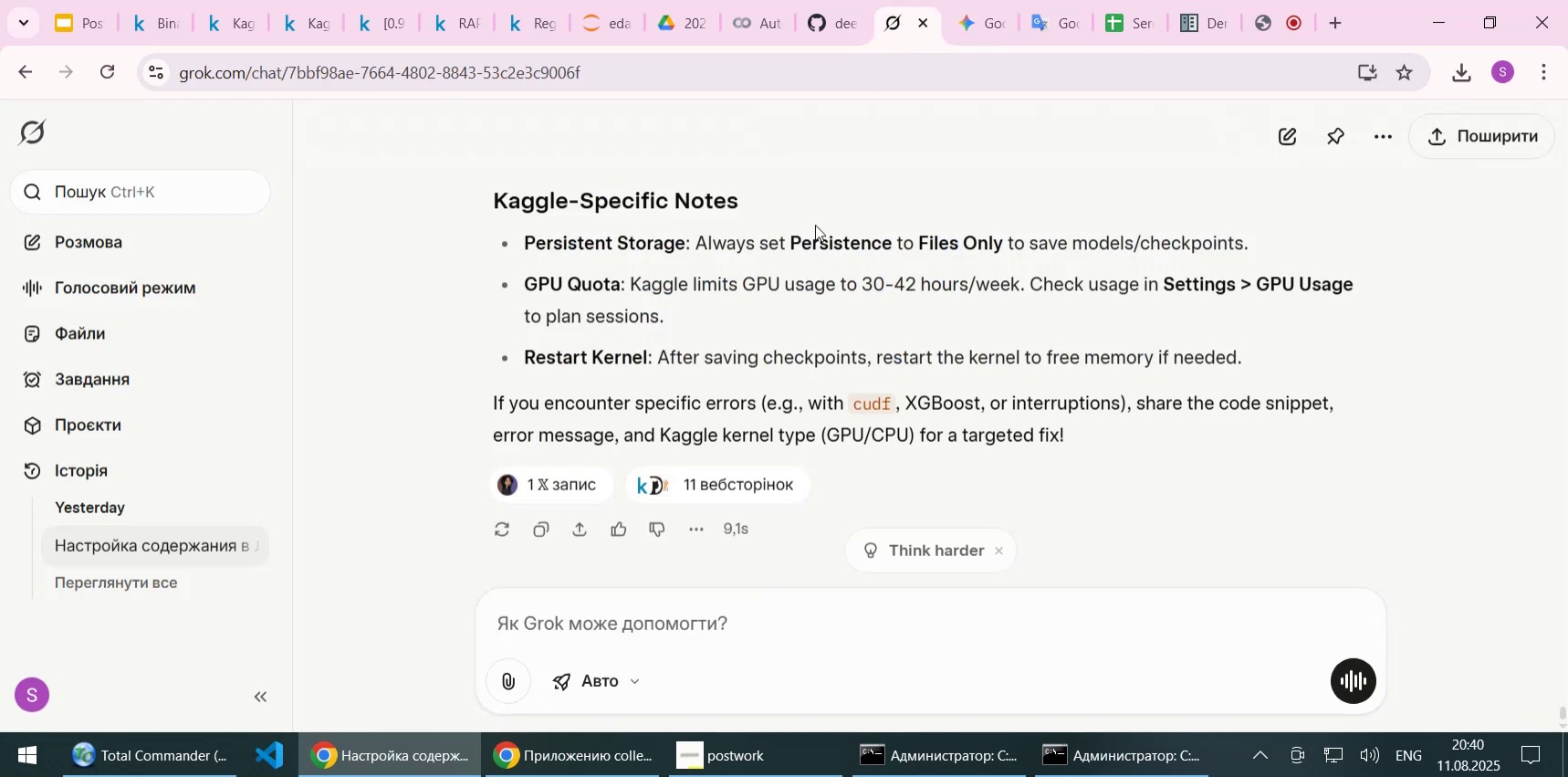 
scroll: coordinate [820, 237], scroll_direction: up, amount: 11.0
 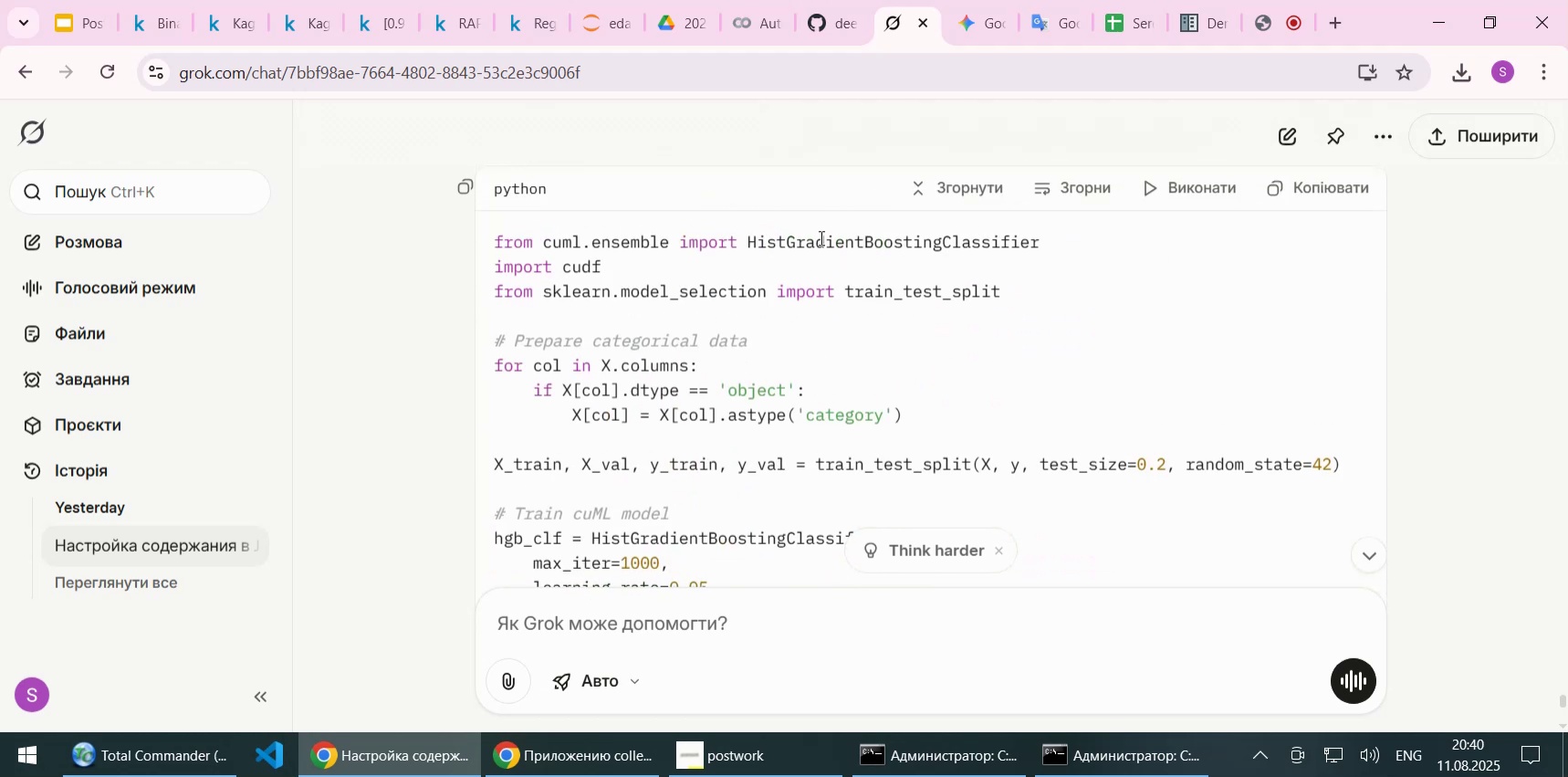 
scroll: coordinate [820, 236], scroll_direction: down, amount: 5.0
 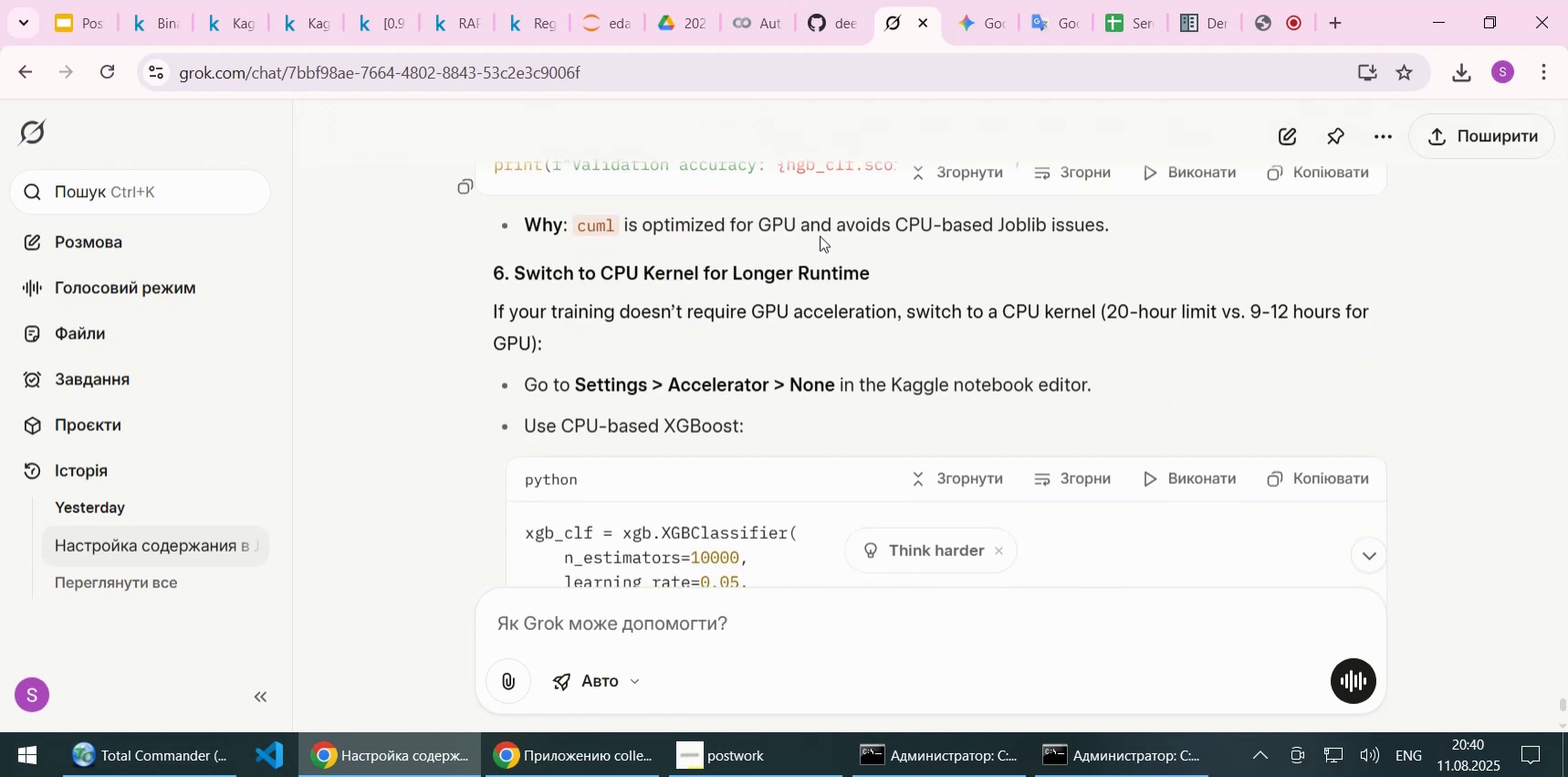 
scroll: coordinate [821, 235], scroll_direction: up, amount: 5.0
 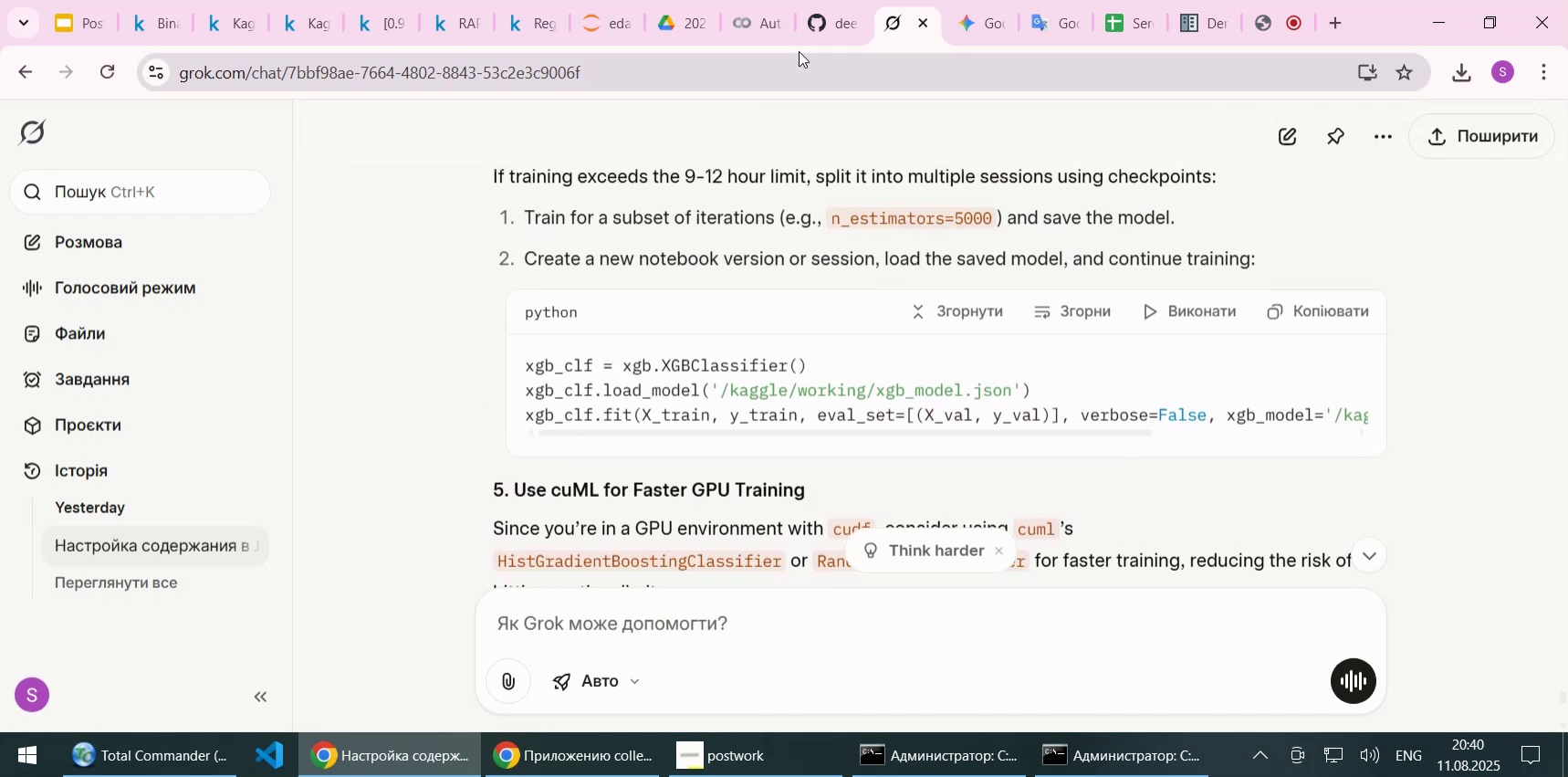 
left_click([825, 20])
 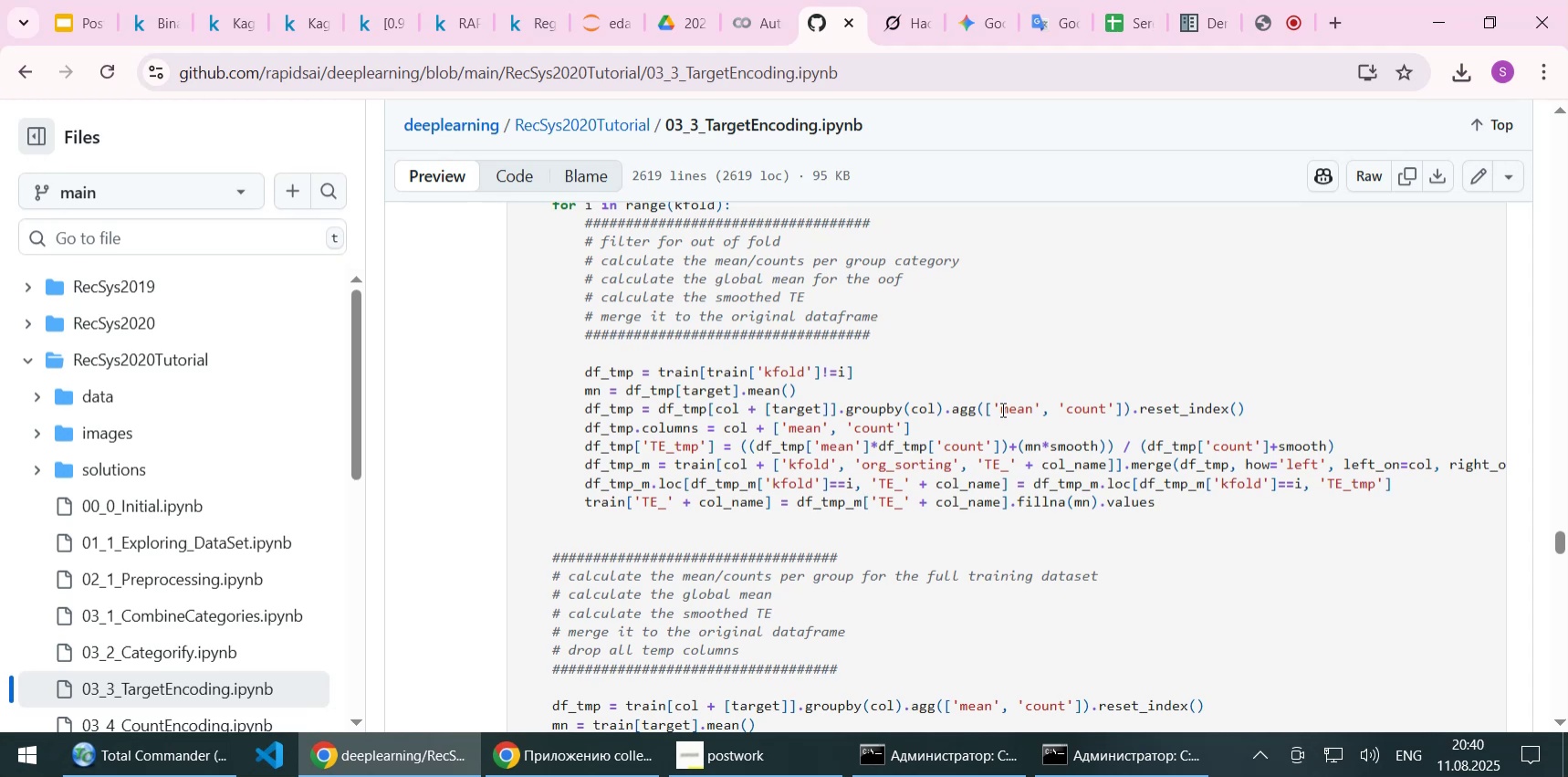 
wait(11.47)
 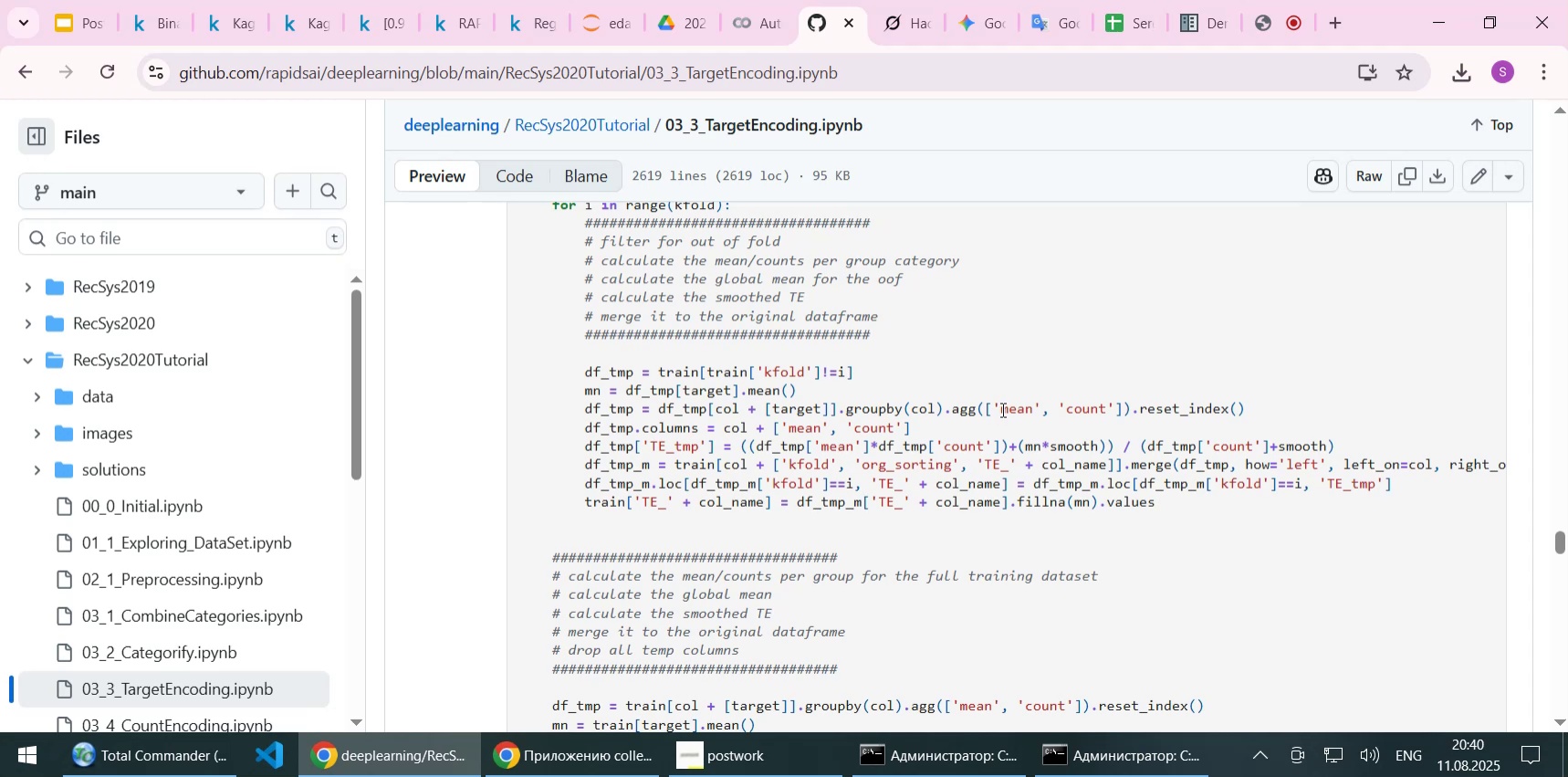 
scroll: coordinate [974, 430], scroll_direction: down, amount: 1.0
 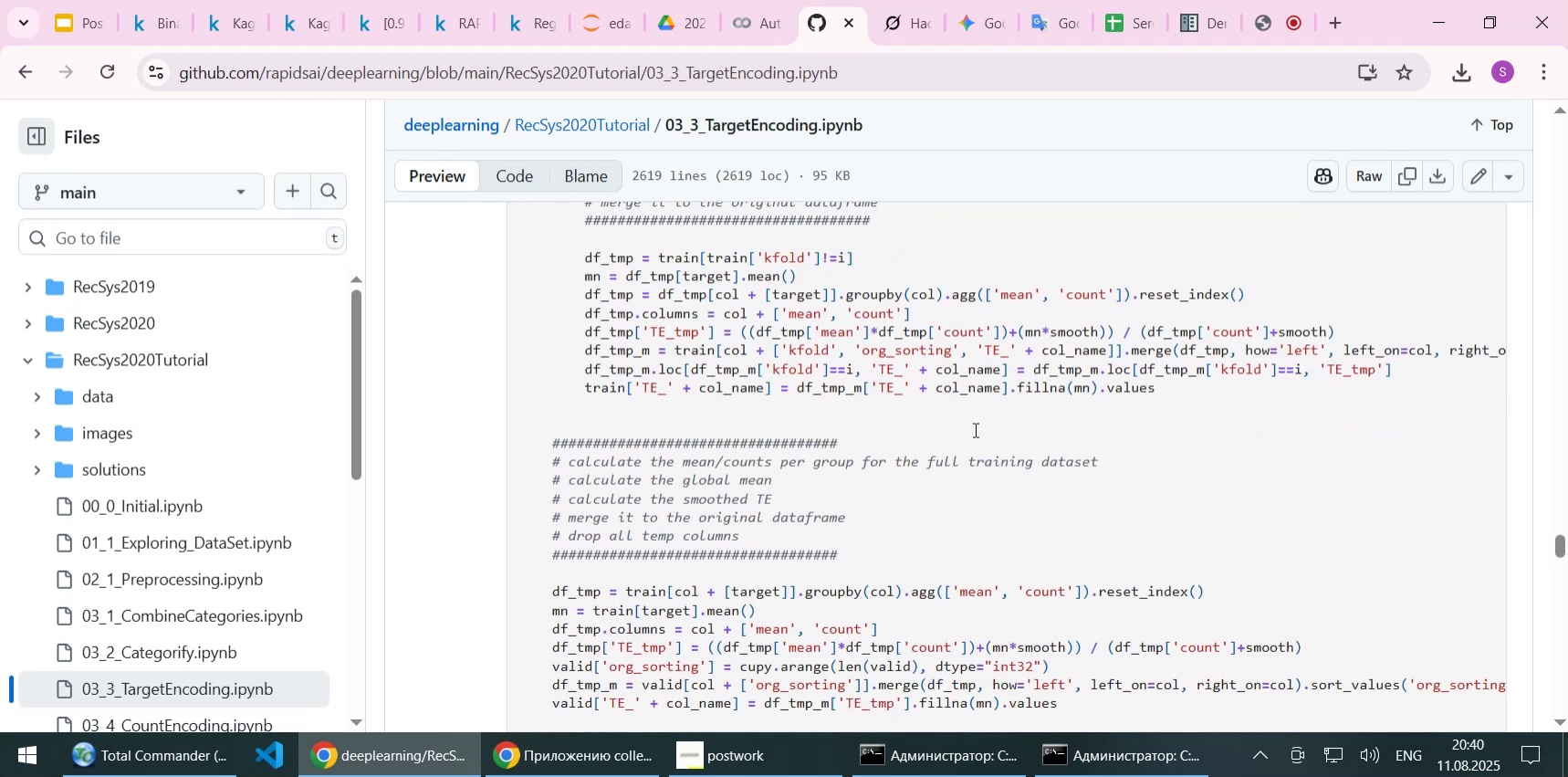 
scroll: coordinate [924, 415], scroll_direction: up, amount: 4.0
 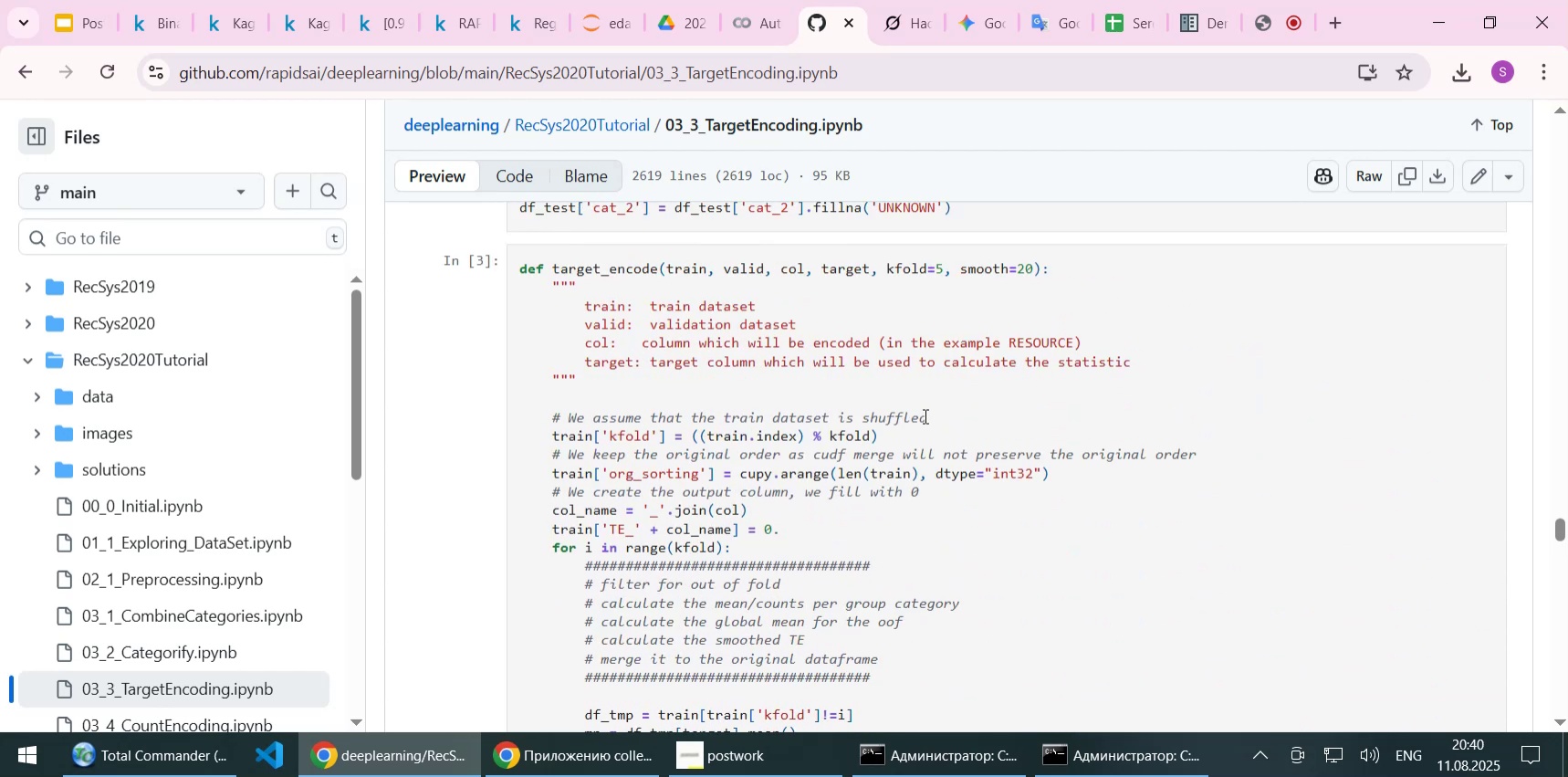 
left_click([753, 20])
 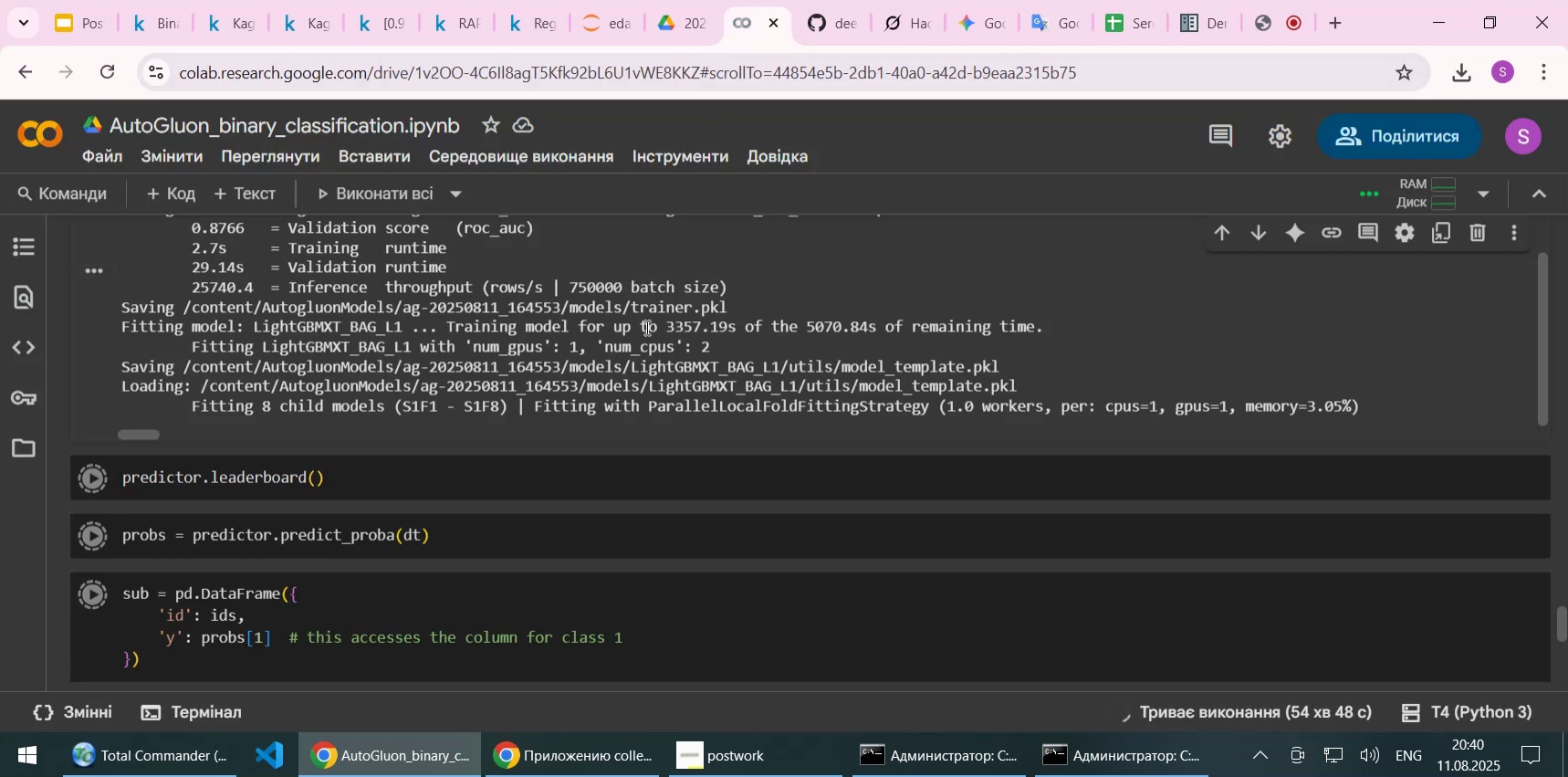 
scroll: coordinate [652, 312], scroll_direction: up, amount: 1.0
 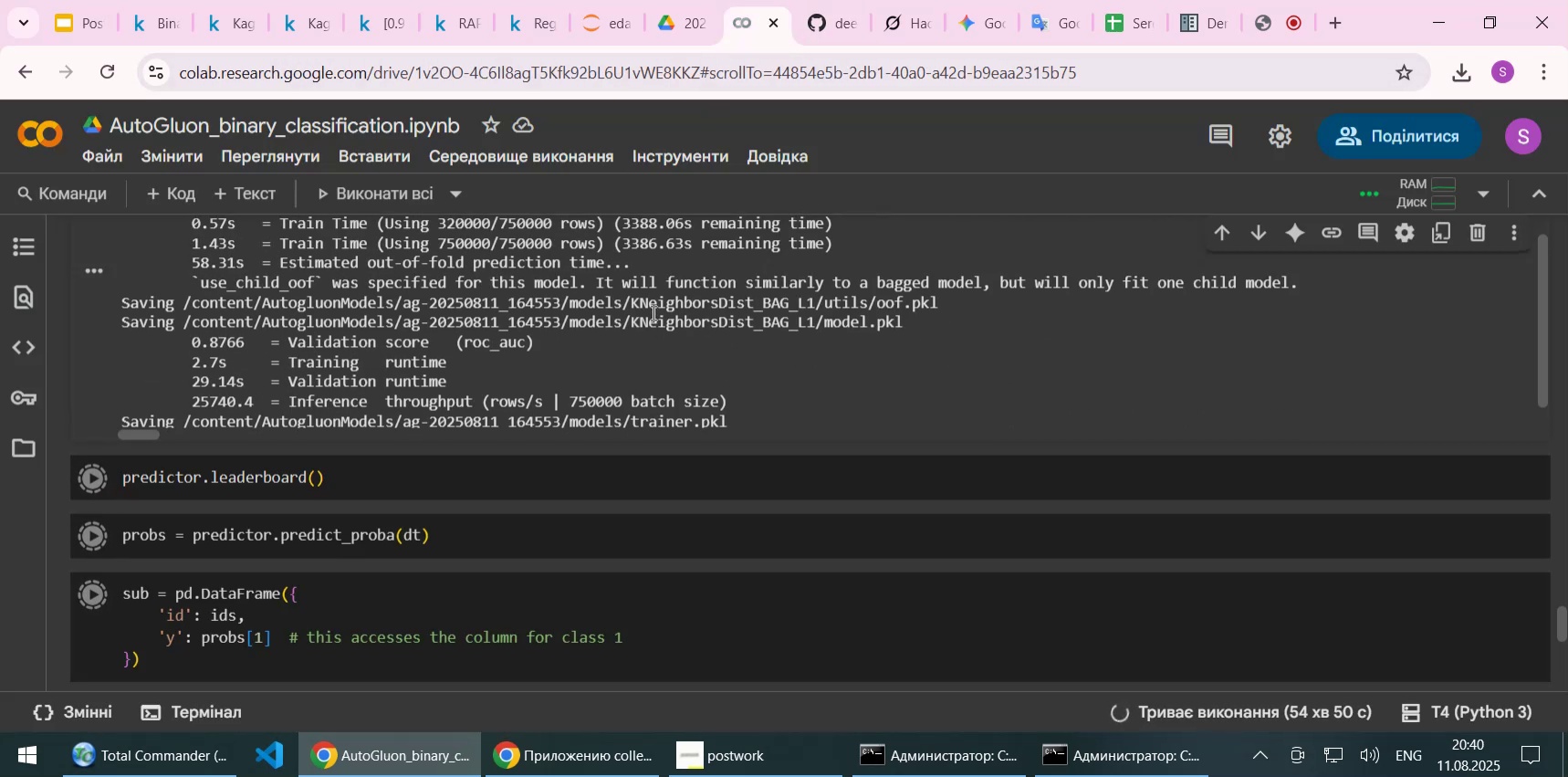 
scroll: coordinate [652, 312], scroll_direction: down, amount: 7.0
 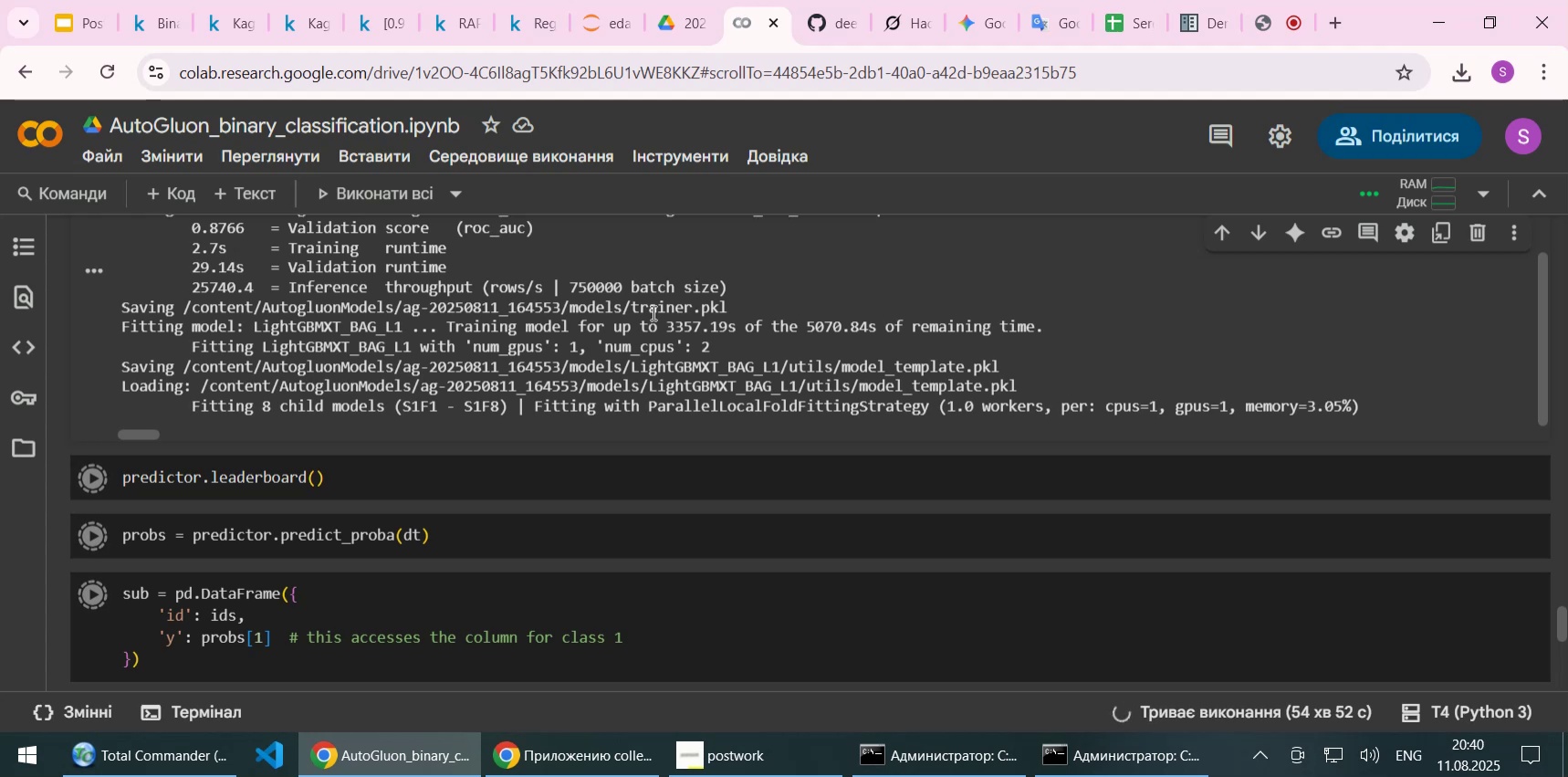 
scroll: coordinate [652, 312], scroll_direction: up, amount: 8.0
 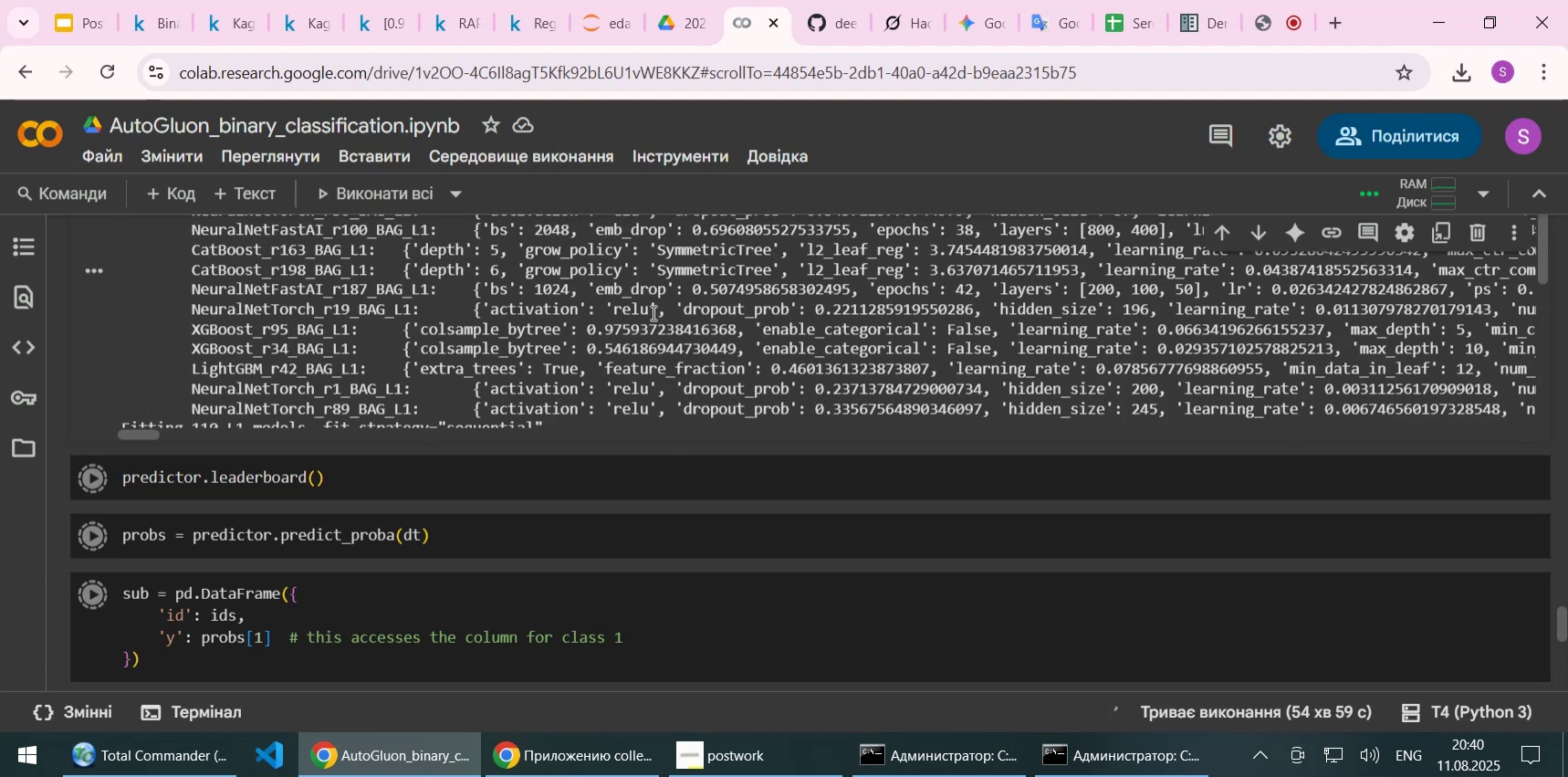 
scroll: coordinate [652, 312], scroll_direction: down, amount: 13.0
 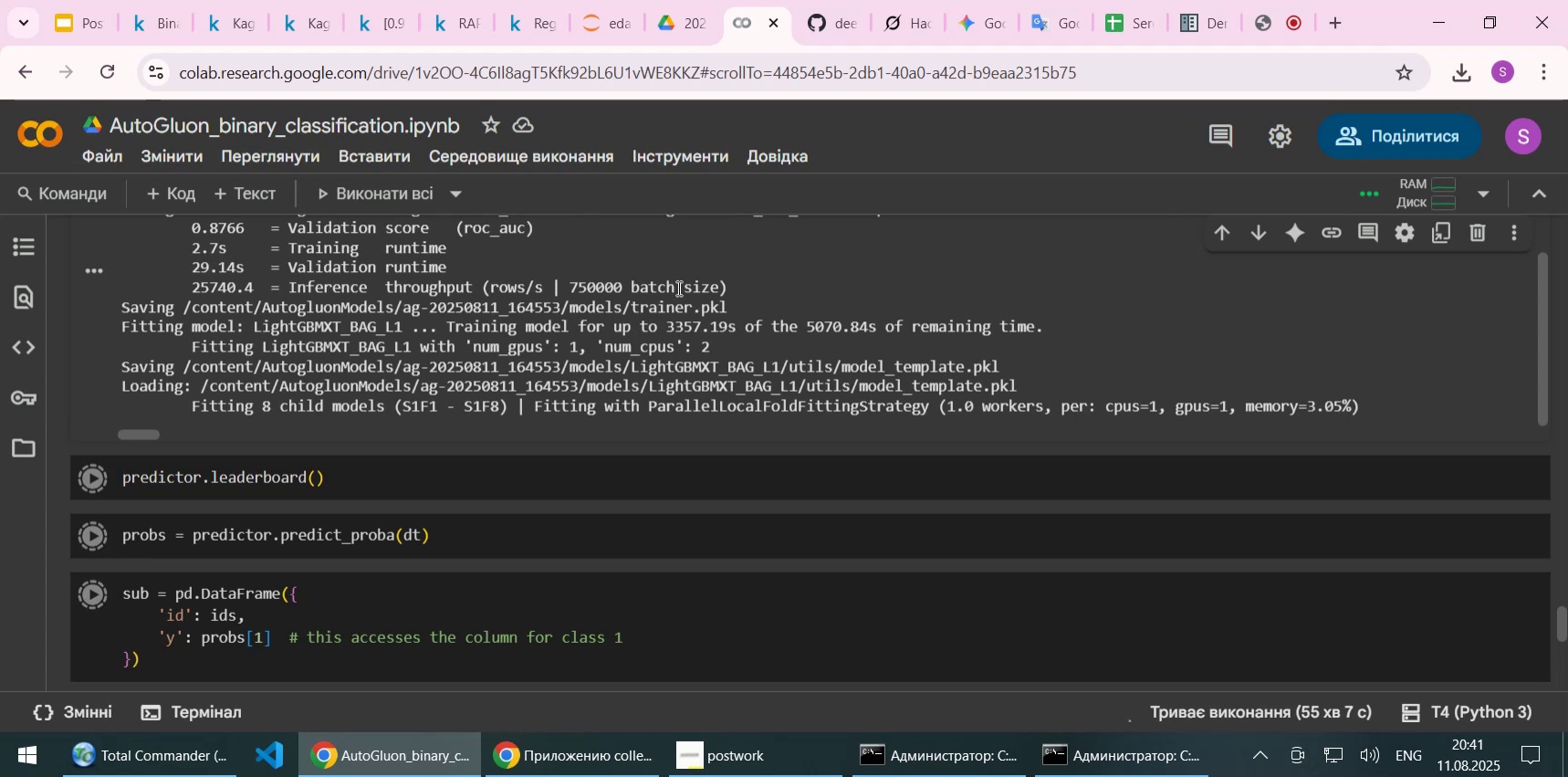 
wait(11.02)
 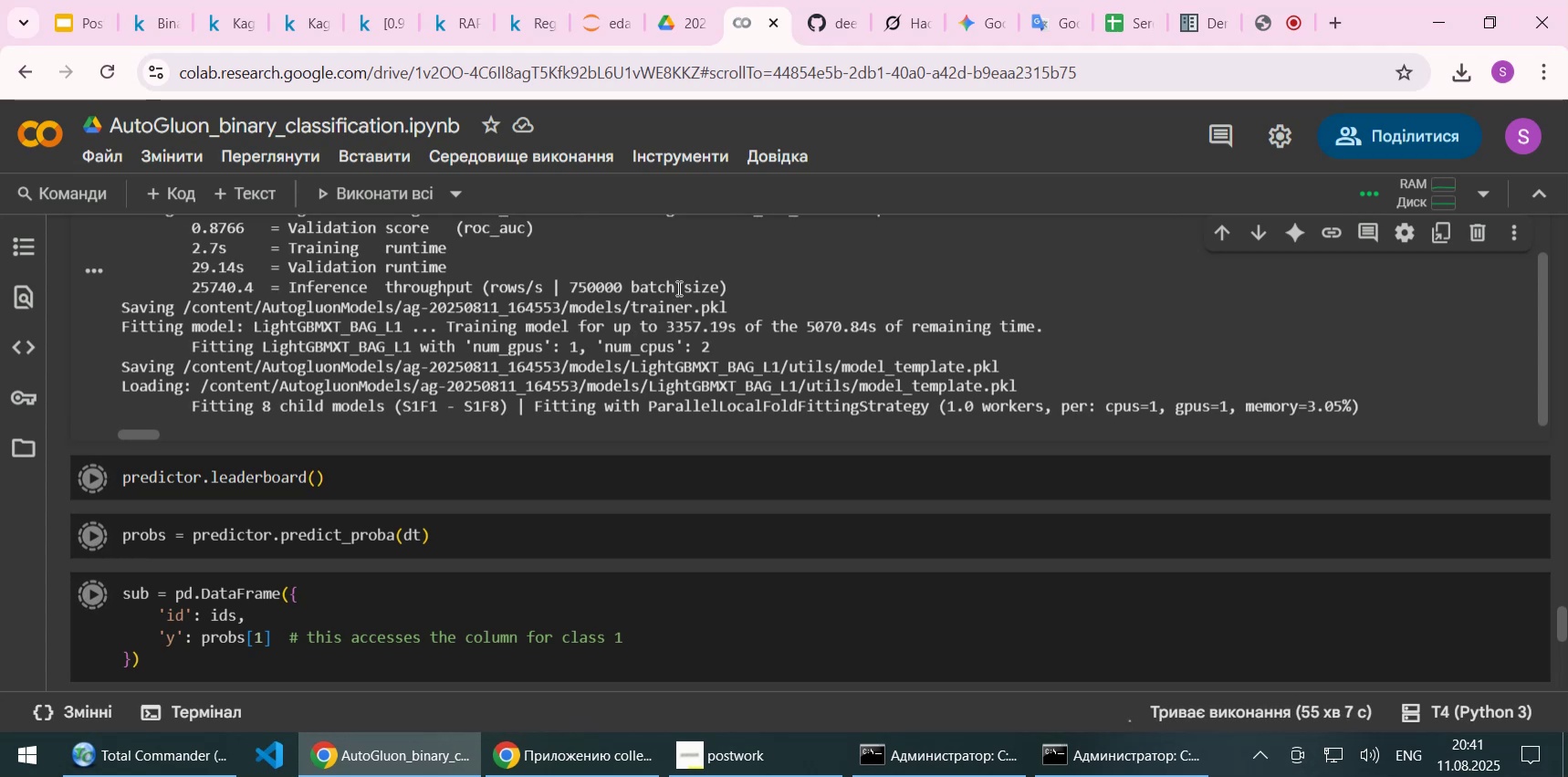 
left_click([301, 24])
 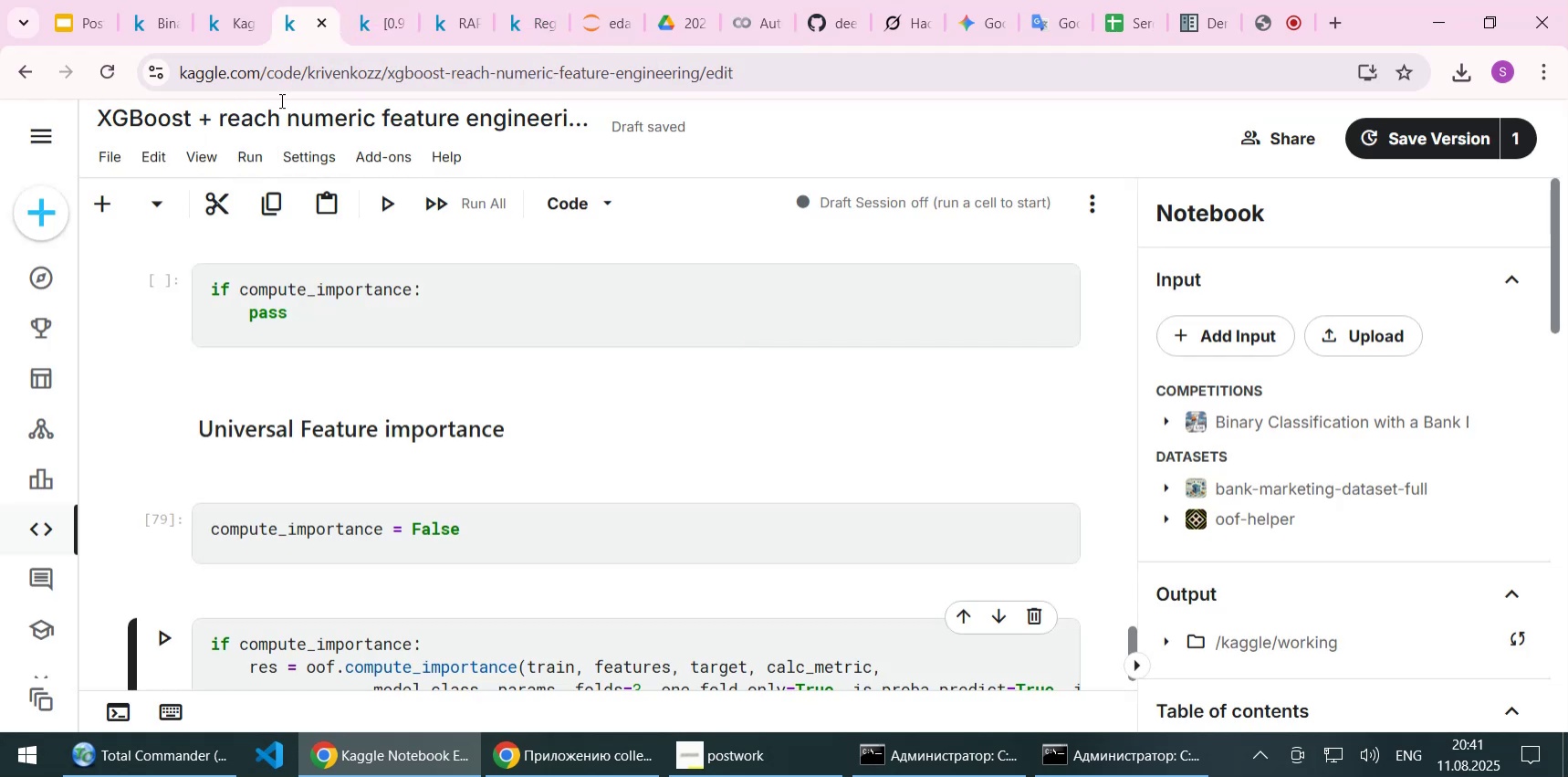 
scroll: coordinate [388, 383], scroll_direction: none, amount: 0.0
 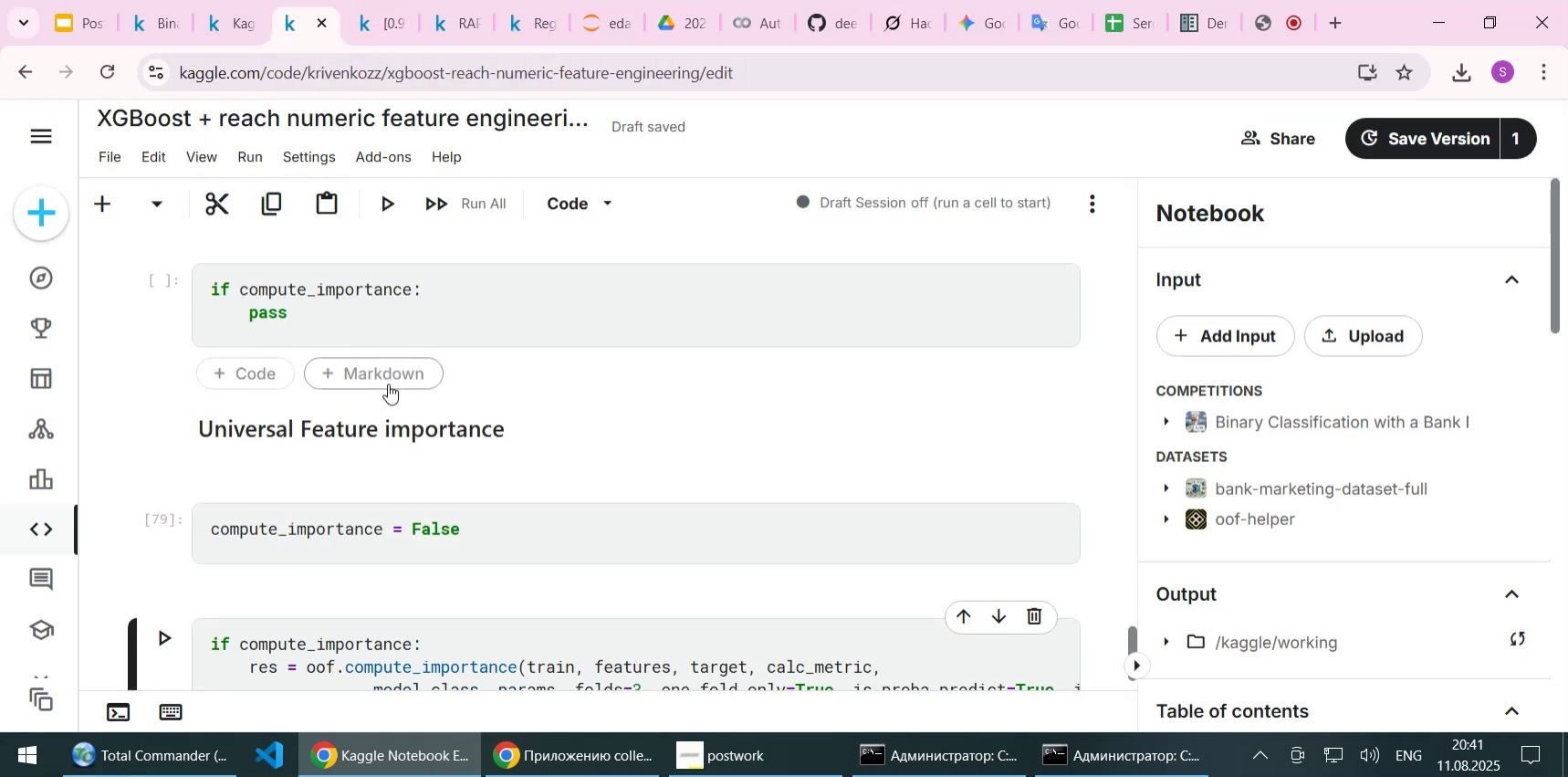 
scroll: coordinate [388, 383], scroll_direction: up, amount: 1.0
 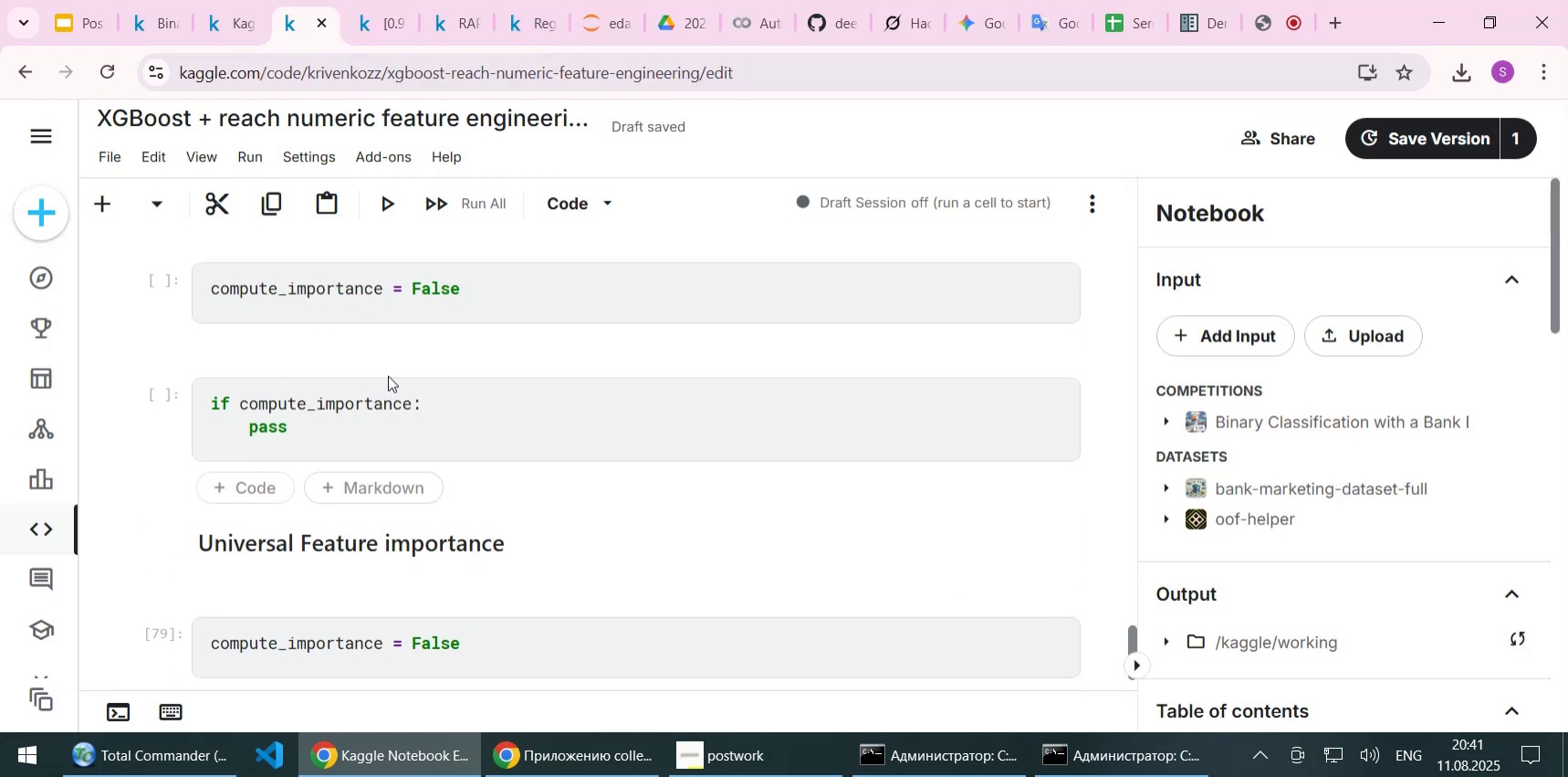 
wait(5.71)
 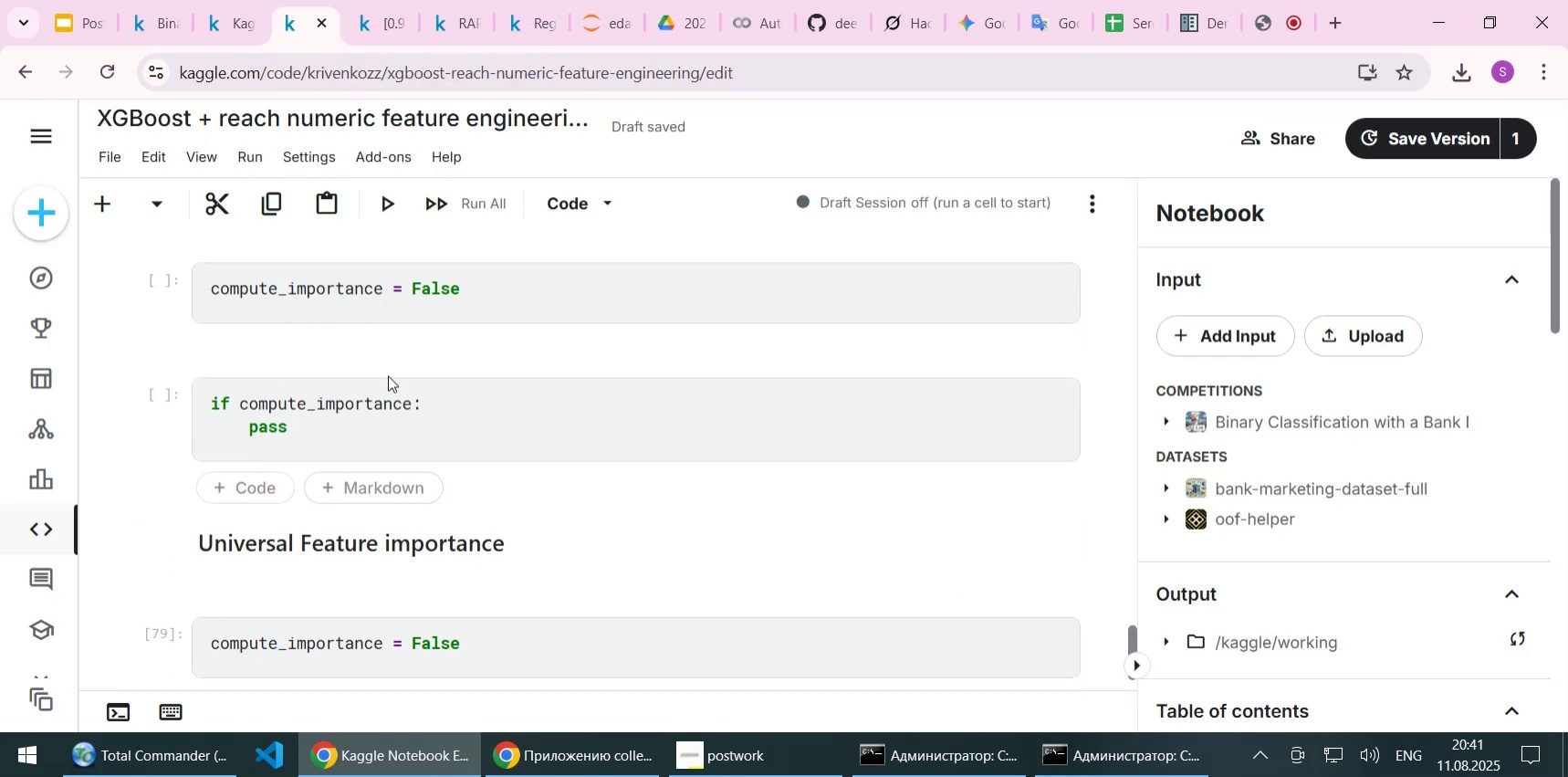 
left_click([236, 23])
 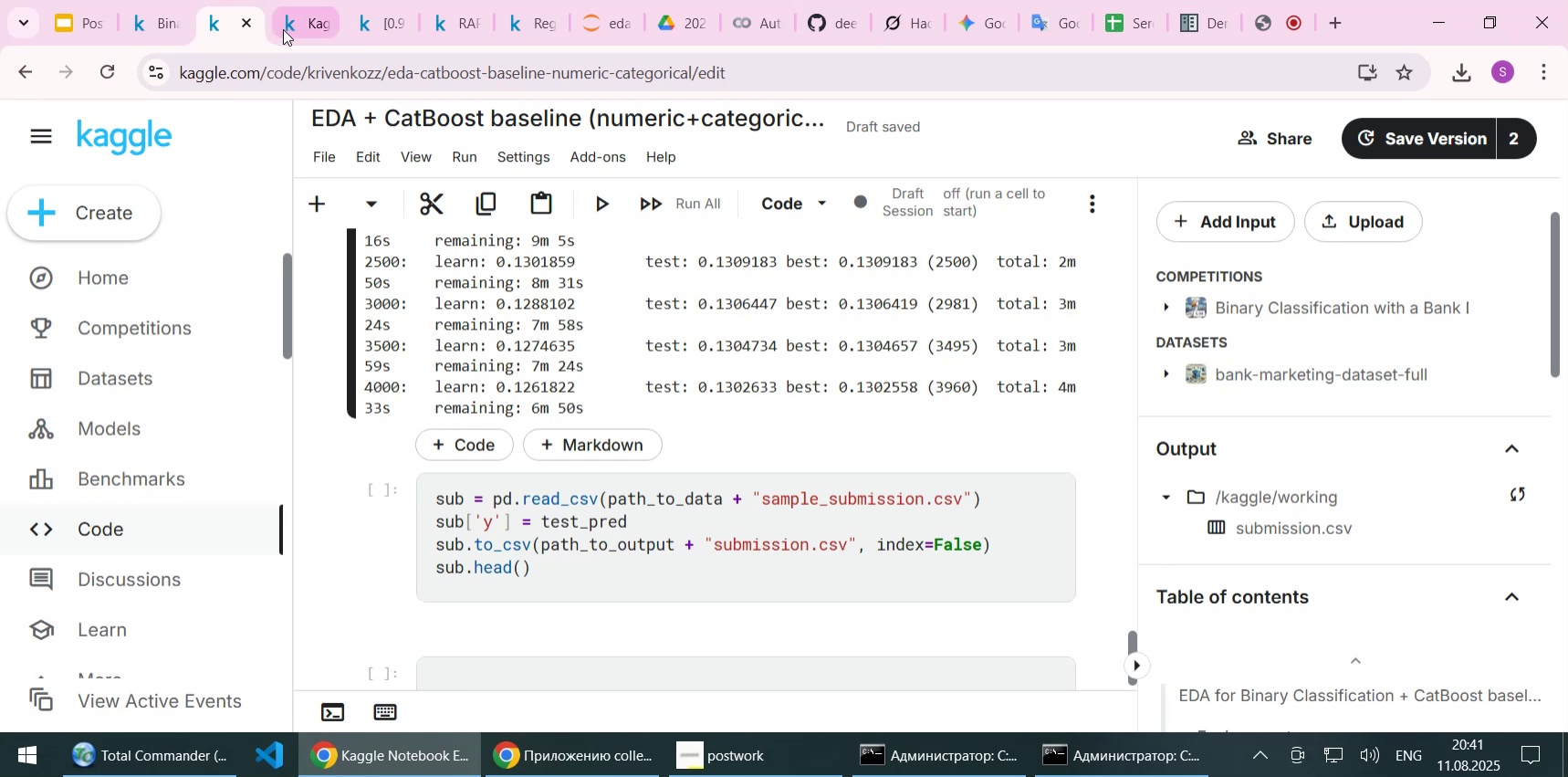 
left_click([295, 29])
 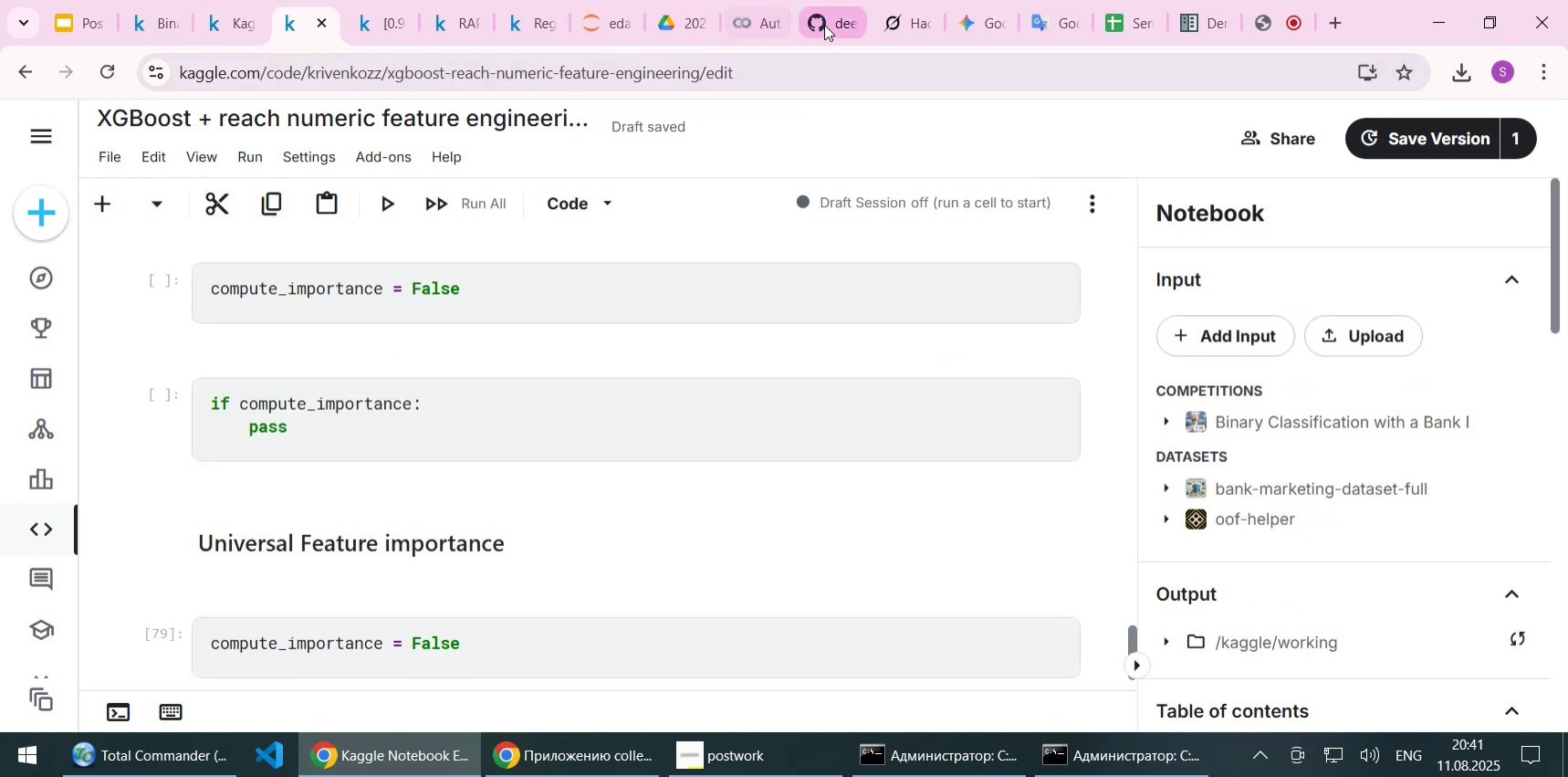 
left_click([831, 23])
 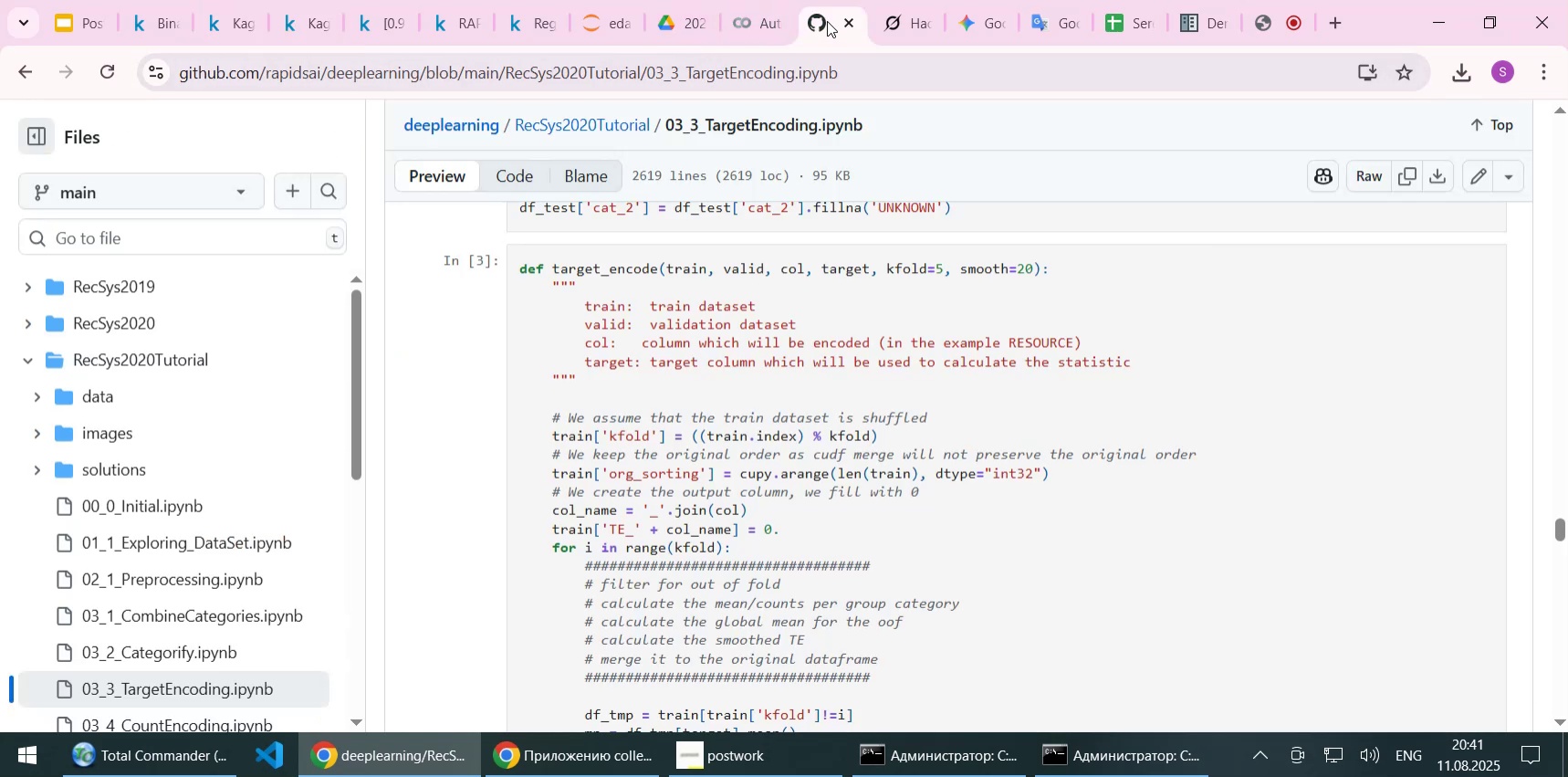 
left_click_drag(start_coordinate=[827, 21], to_coordinate=[591, 28])
 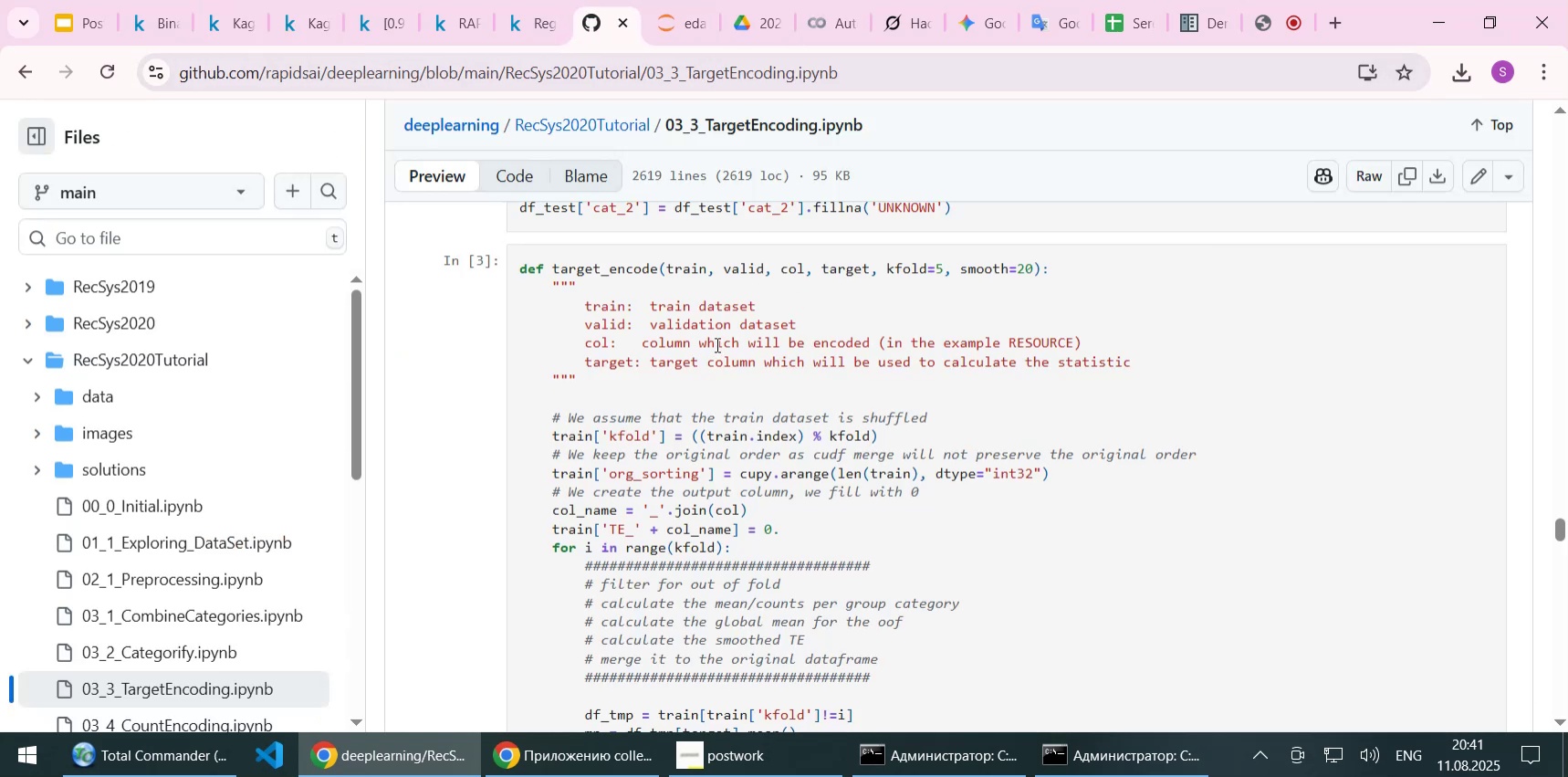 
scroll: coordinate [734, 326], scroll_direction: down, amount: 5.0
 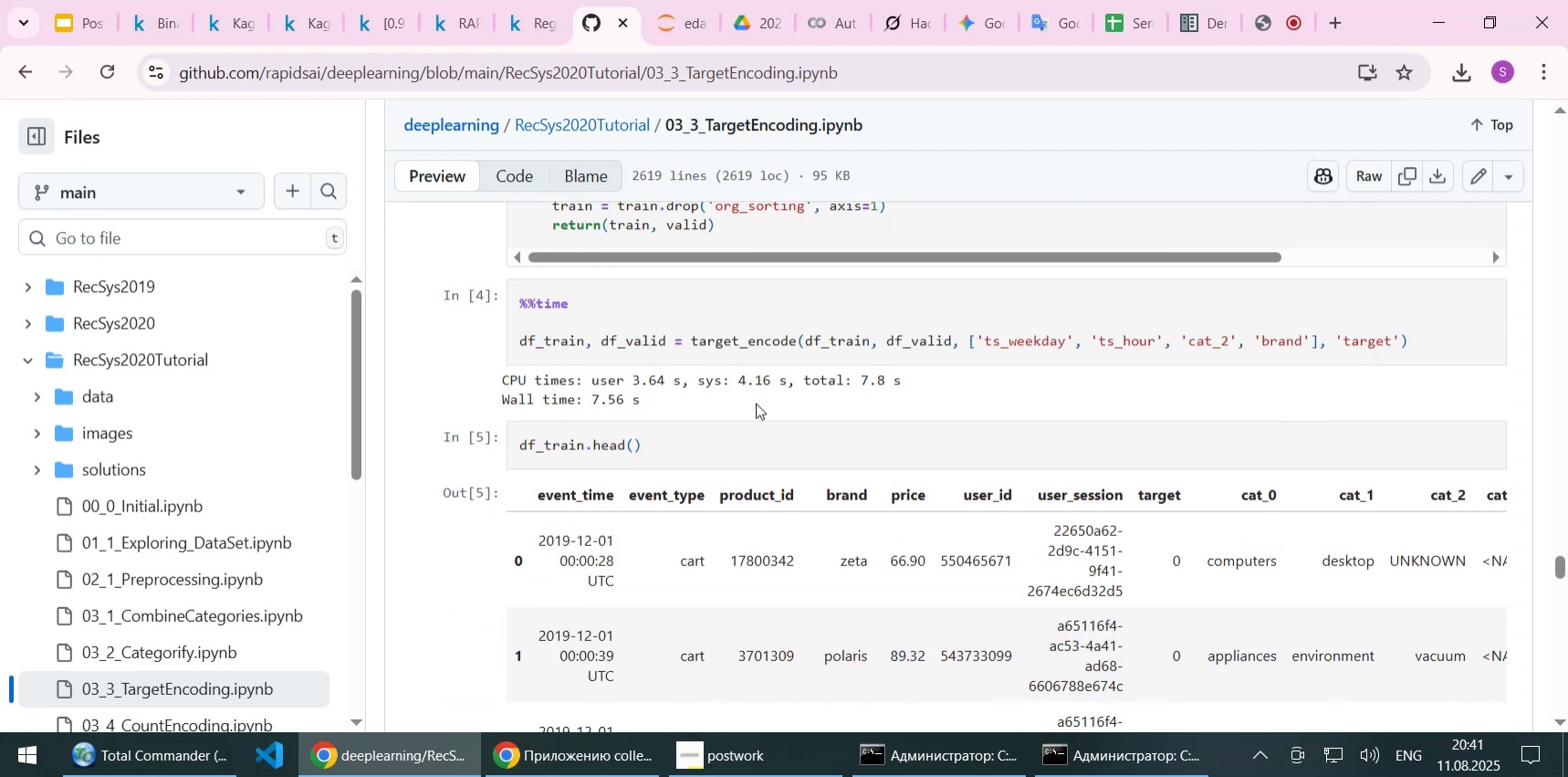 
wait(14.09)
 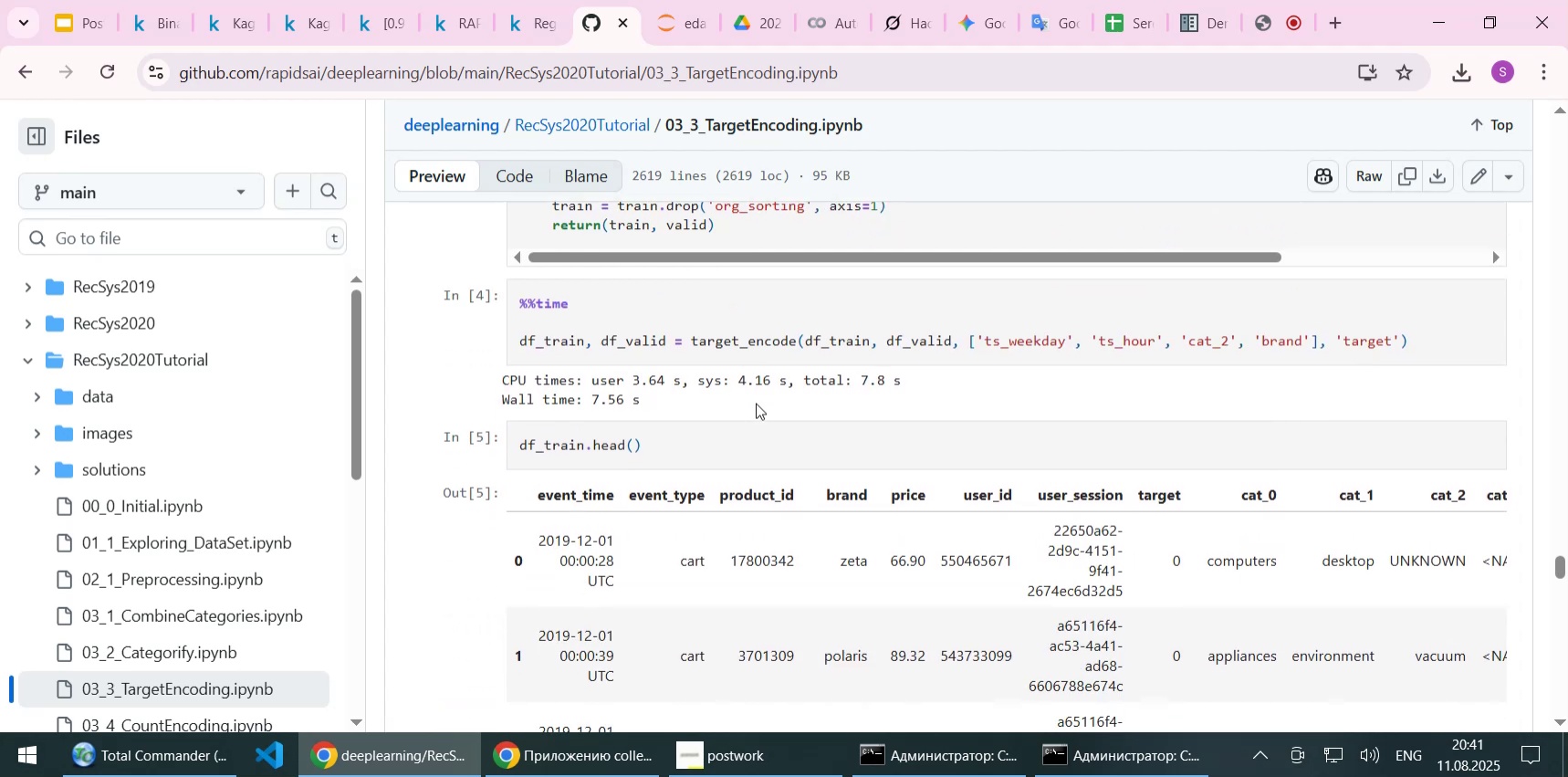 
scroll: coordinate [756, 404], scroll_direction: down, amount: 7.0
 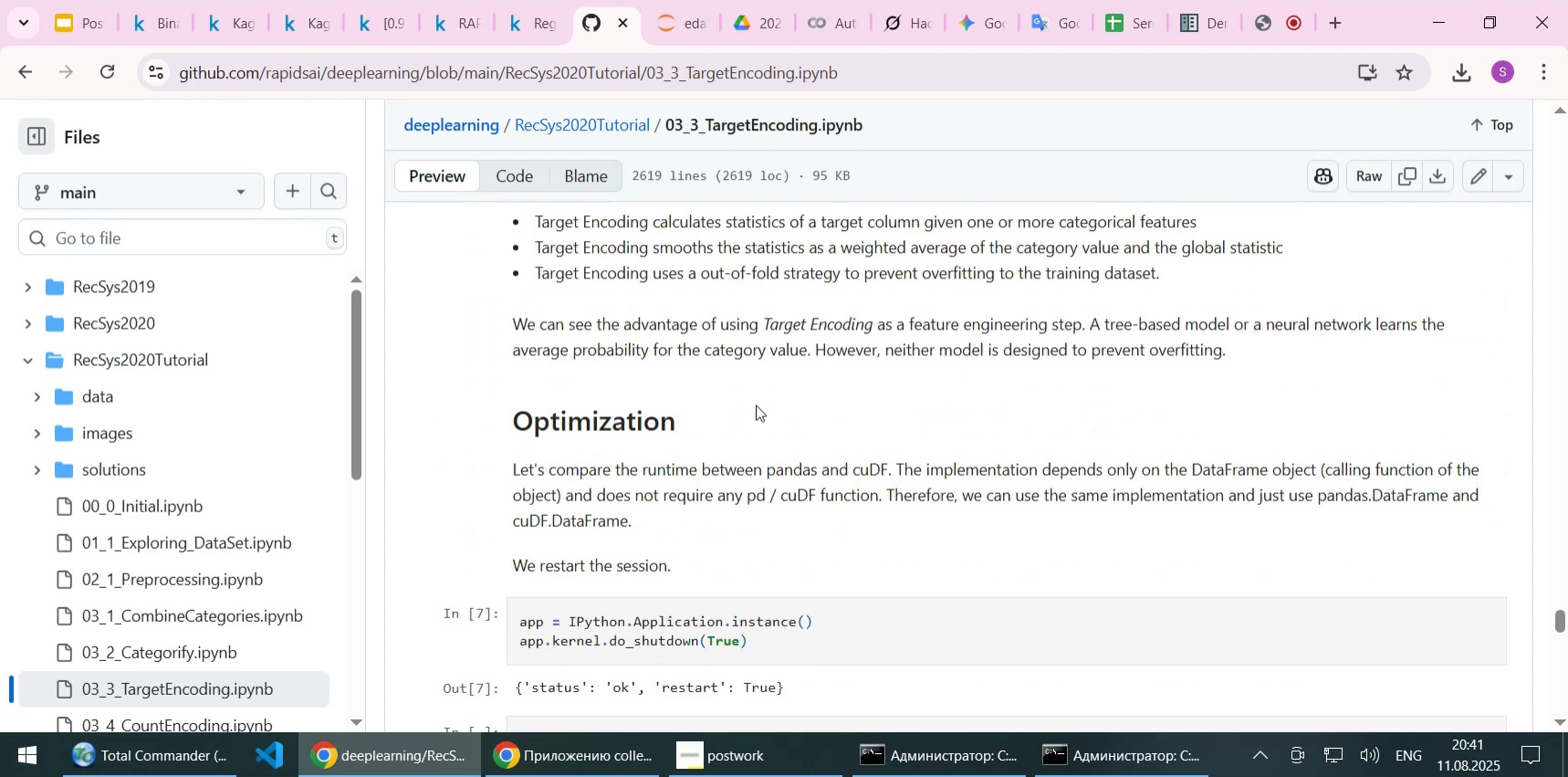 
scroll: coordinate [756, 404], scroll_direction: up, amount: 1.0
 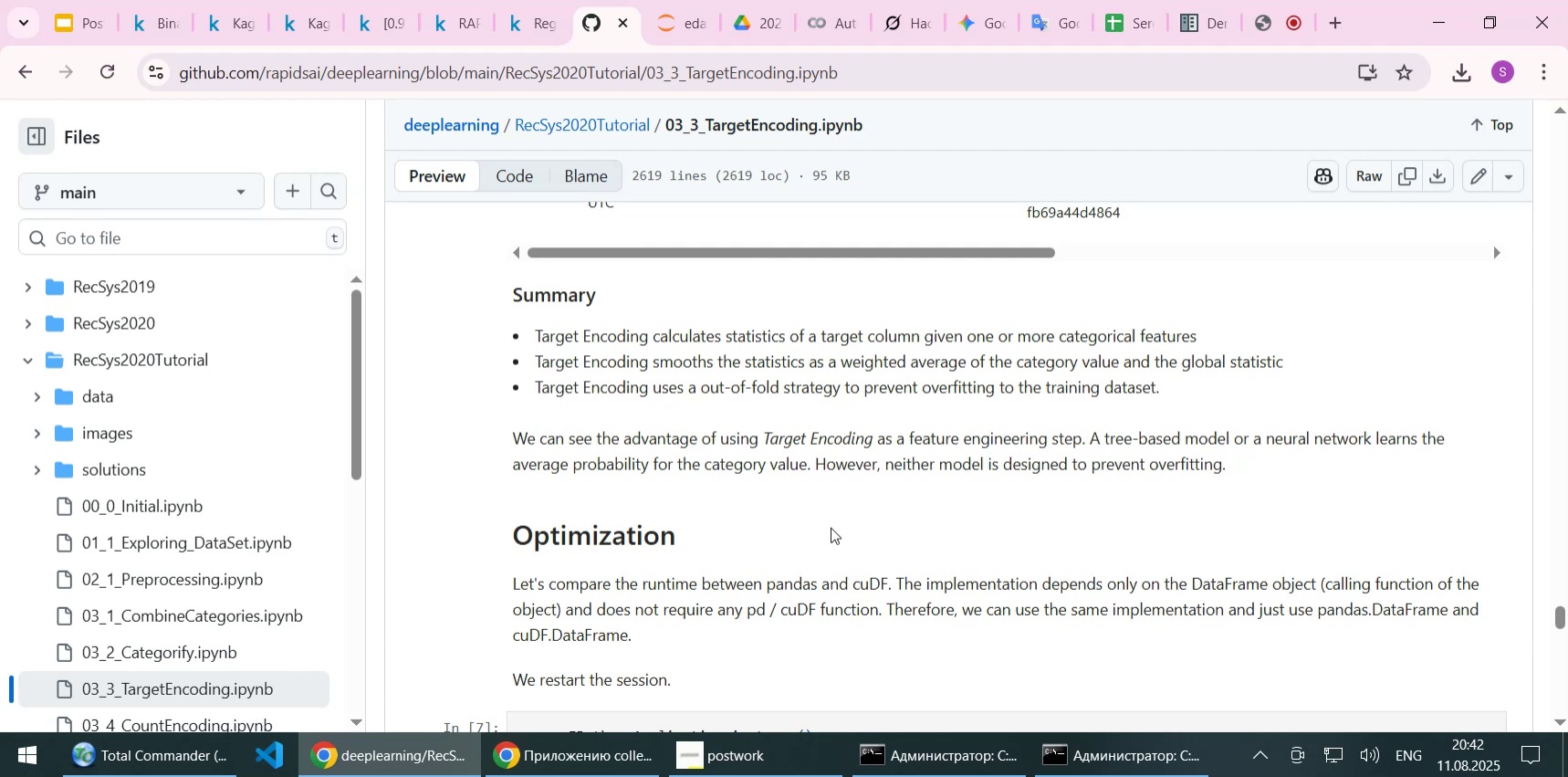 
wait(32.2)
 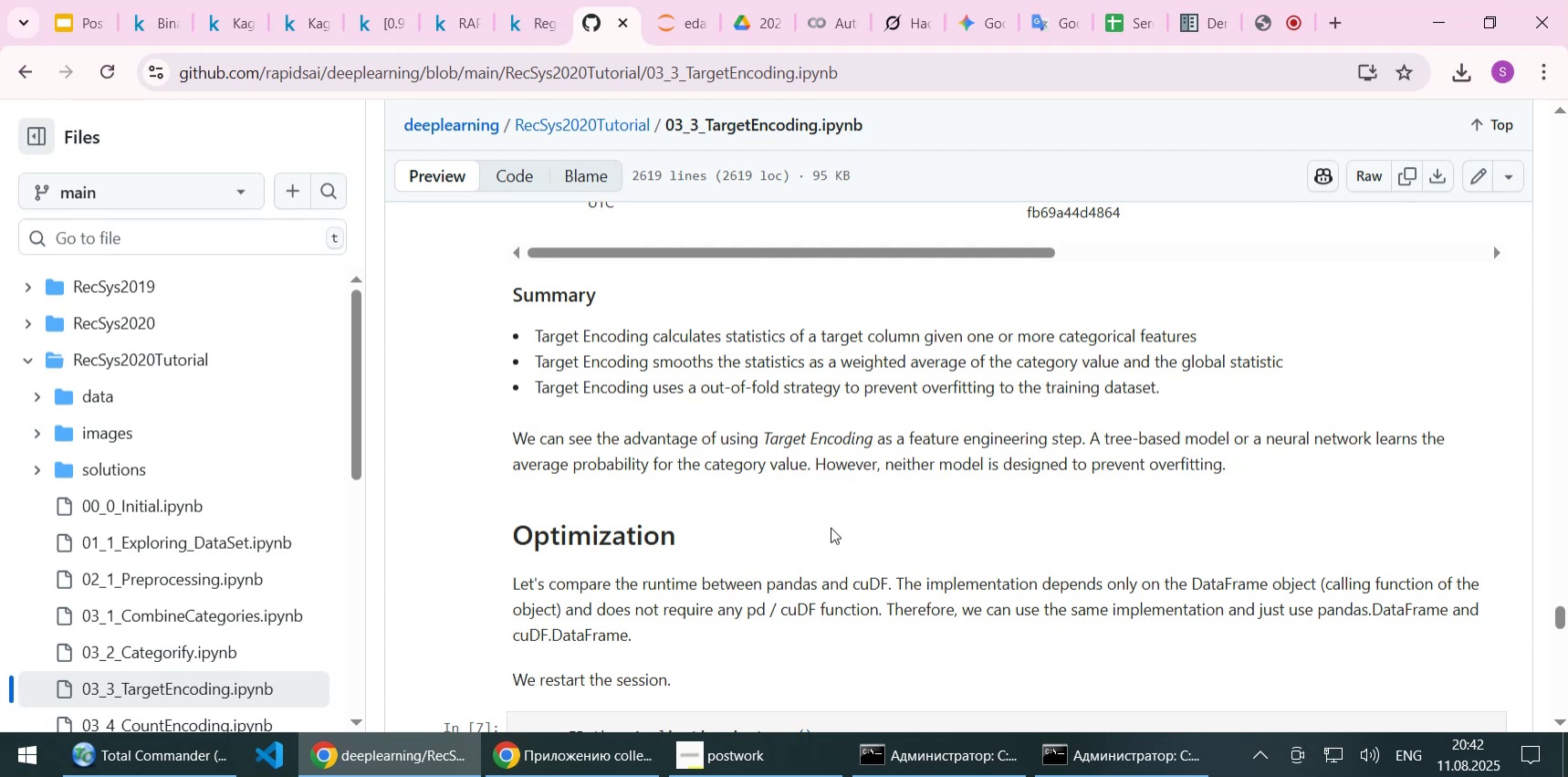 
scroll: coordinate [1195, 474], scroll_direction: down, amount: 7.0
 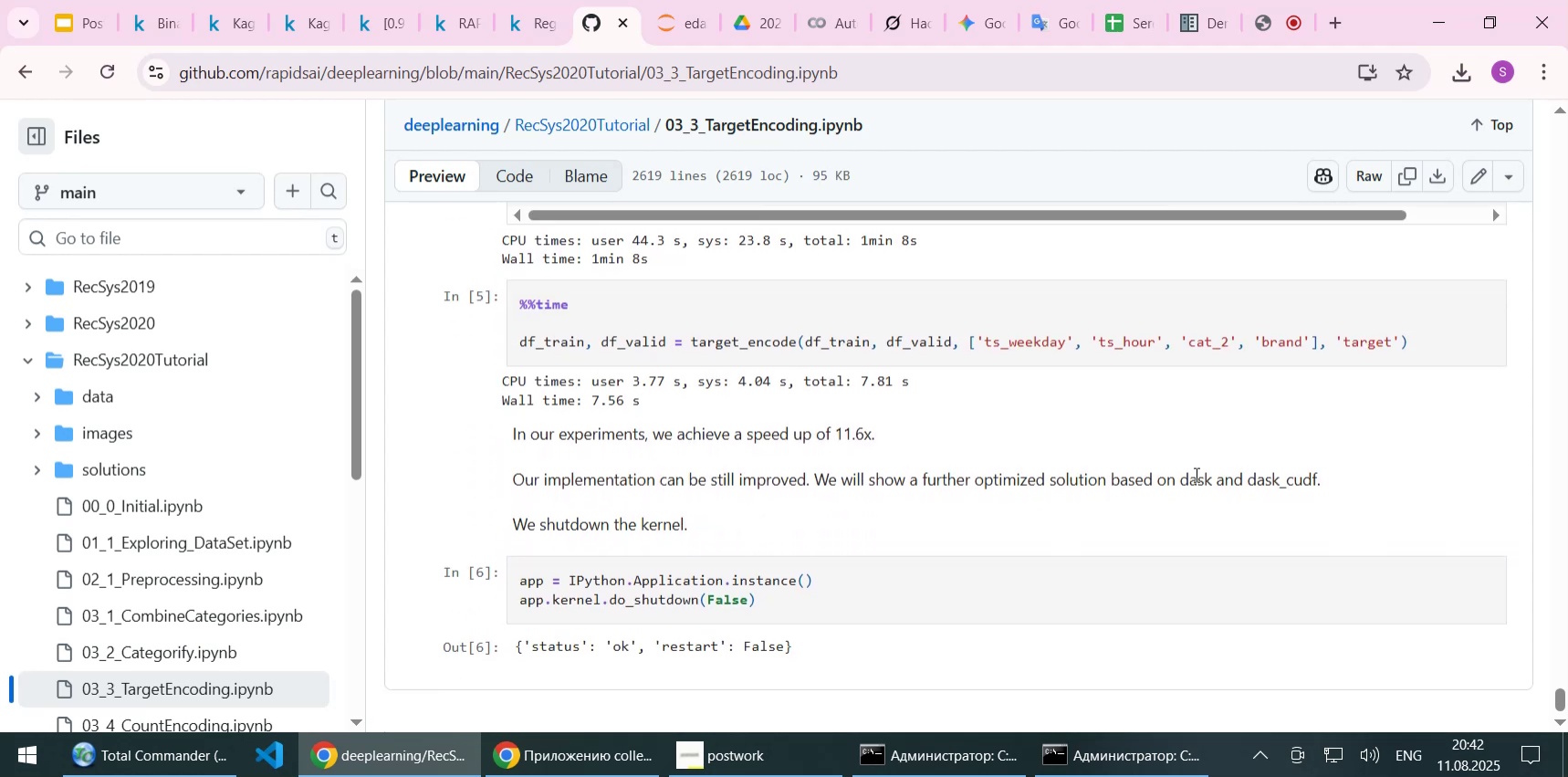 
scroll: coordinate [972, 523], scroll_direction: down, amount: 4.0
 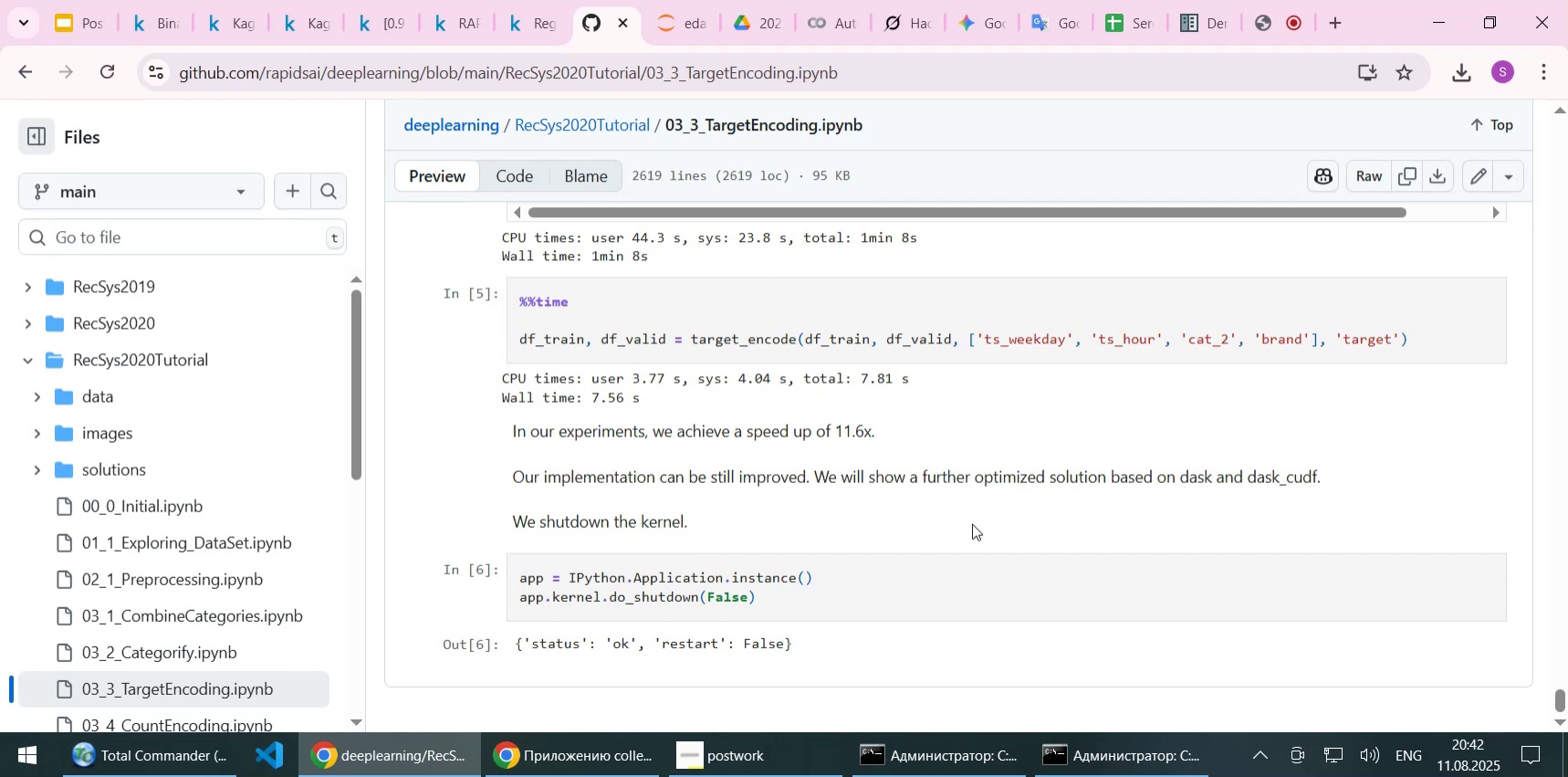 
wait(5.19)
 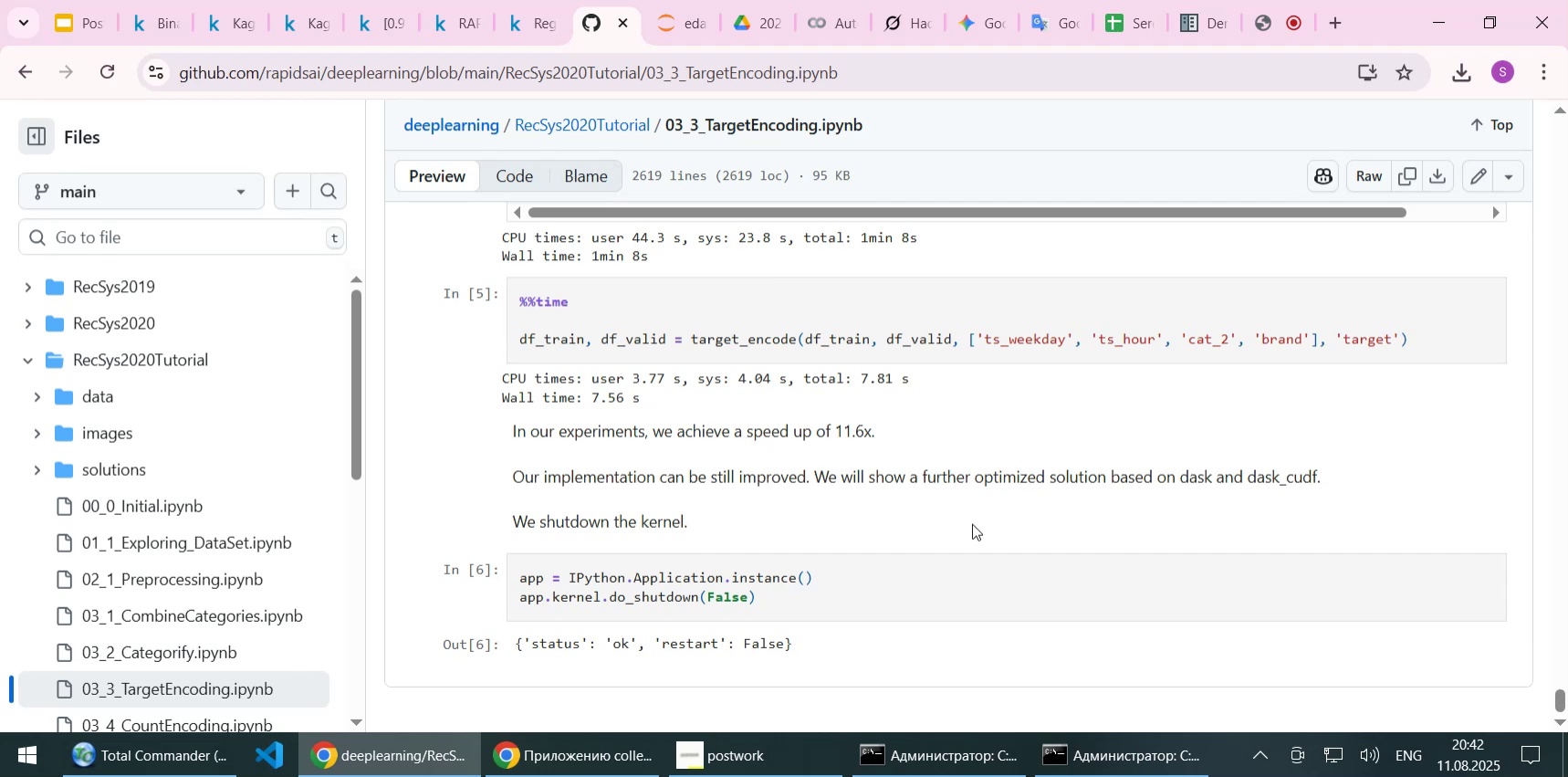 
scroll: coordinate [972, 523], scroll_direction: up, amount: 2.0
 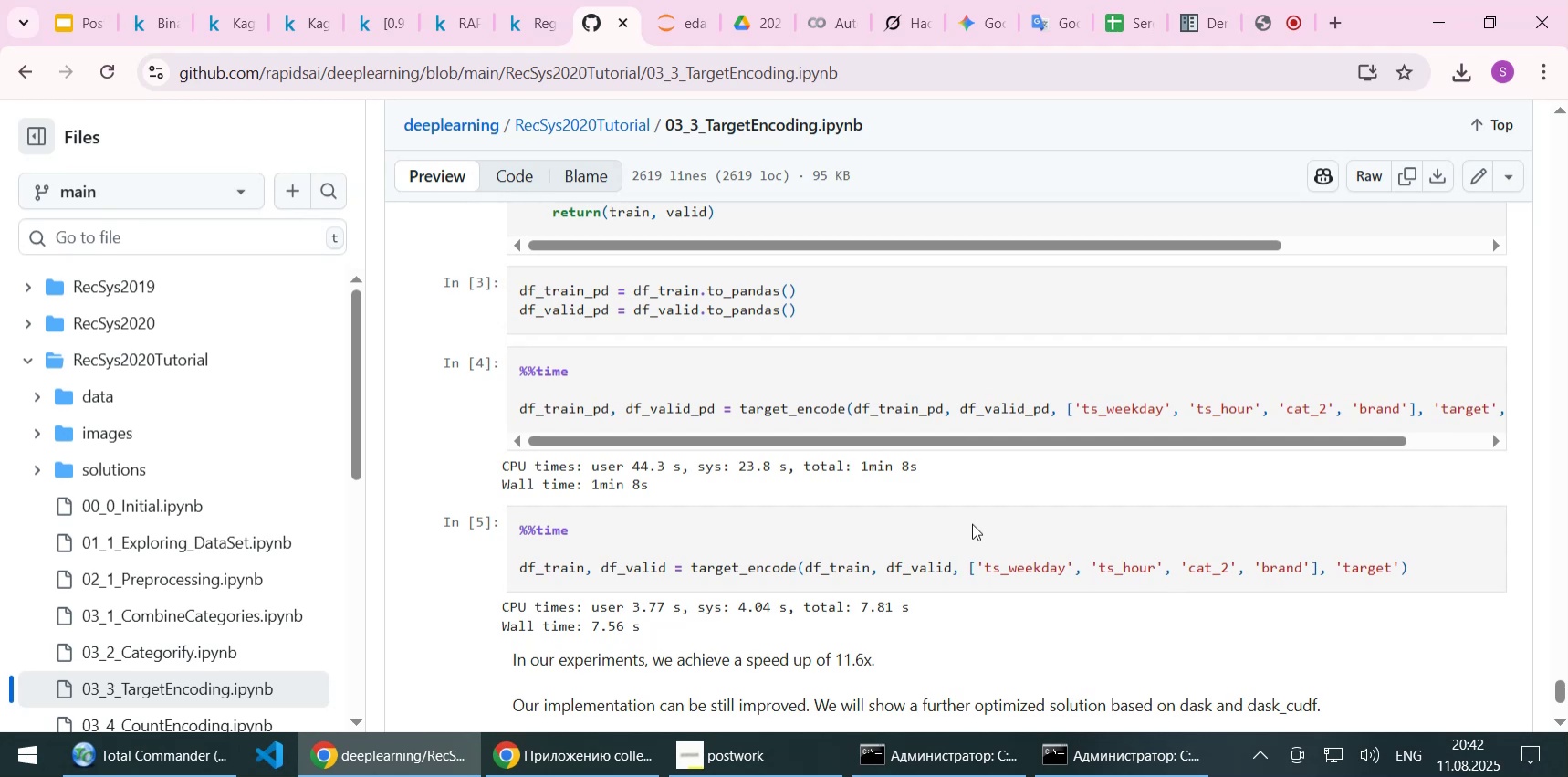 
wait(7.11)
 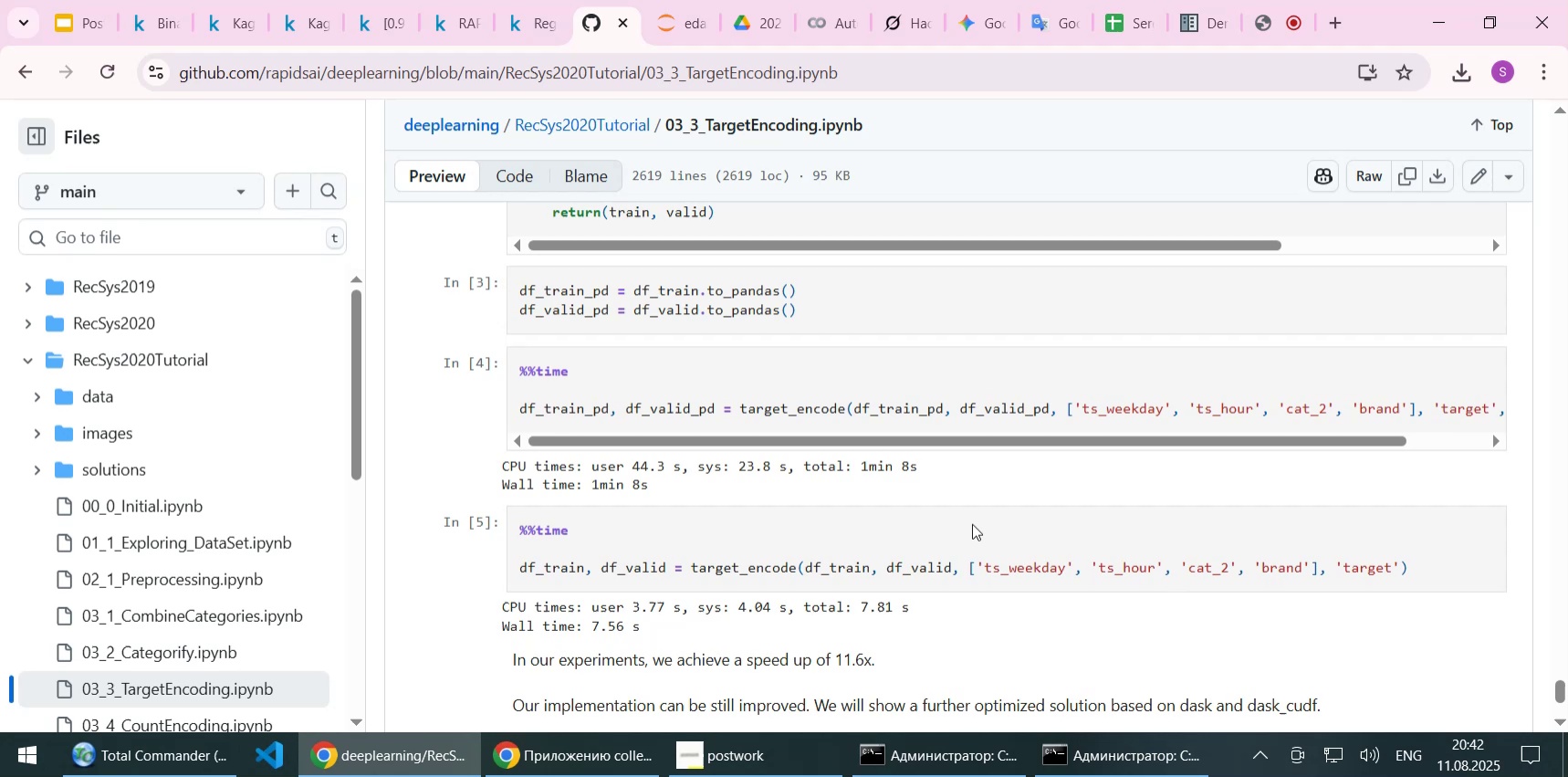 
scroll: coordinate [972, 523], scroll_direction: up, amount: 6.0
 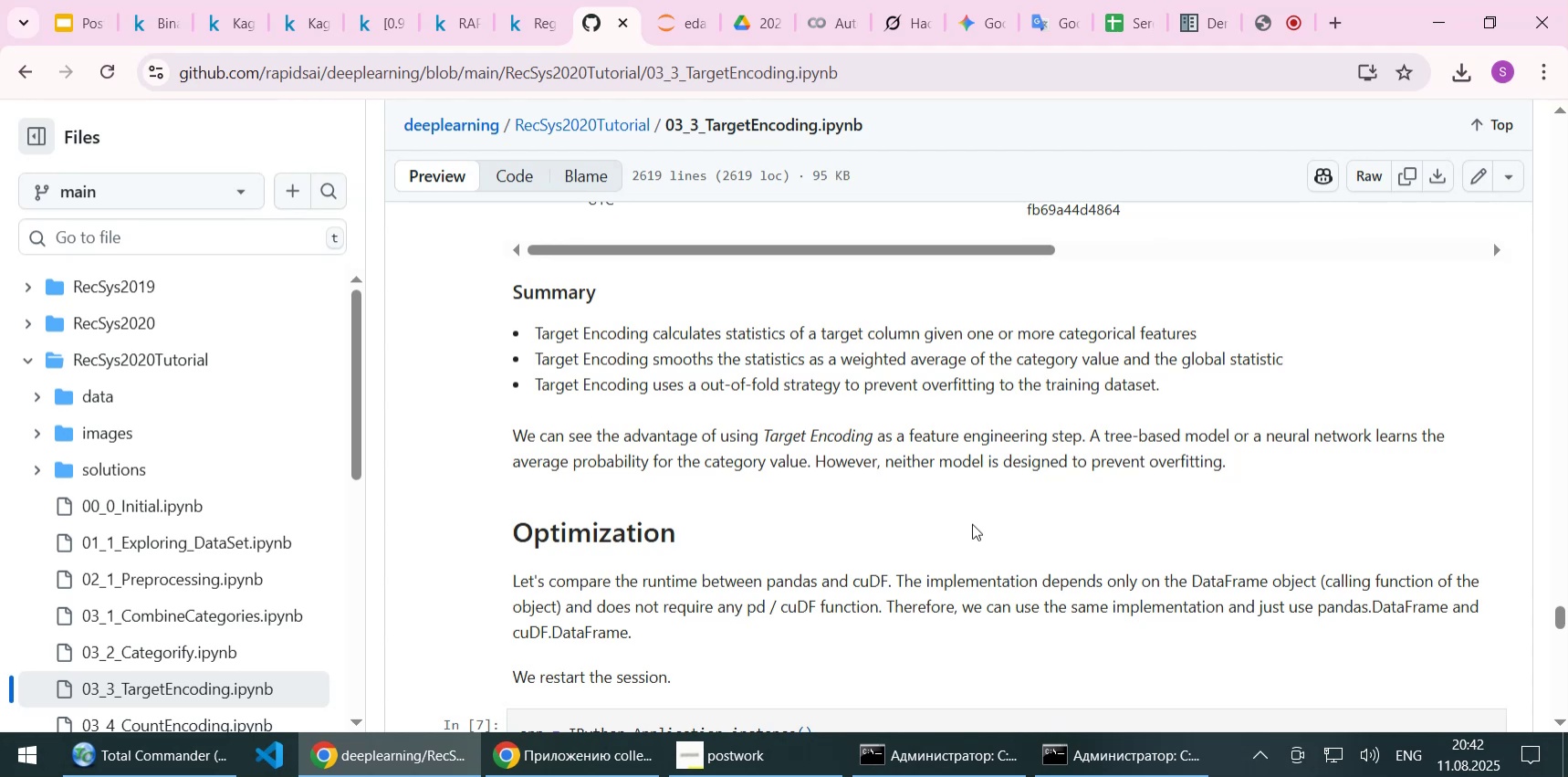 
scroll: coordinate [972, 523], scroll_direction: down, amount: 2.0
 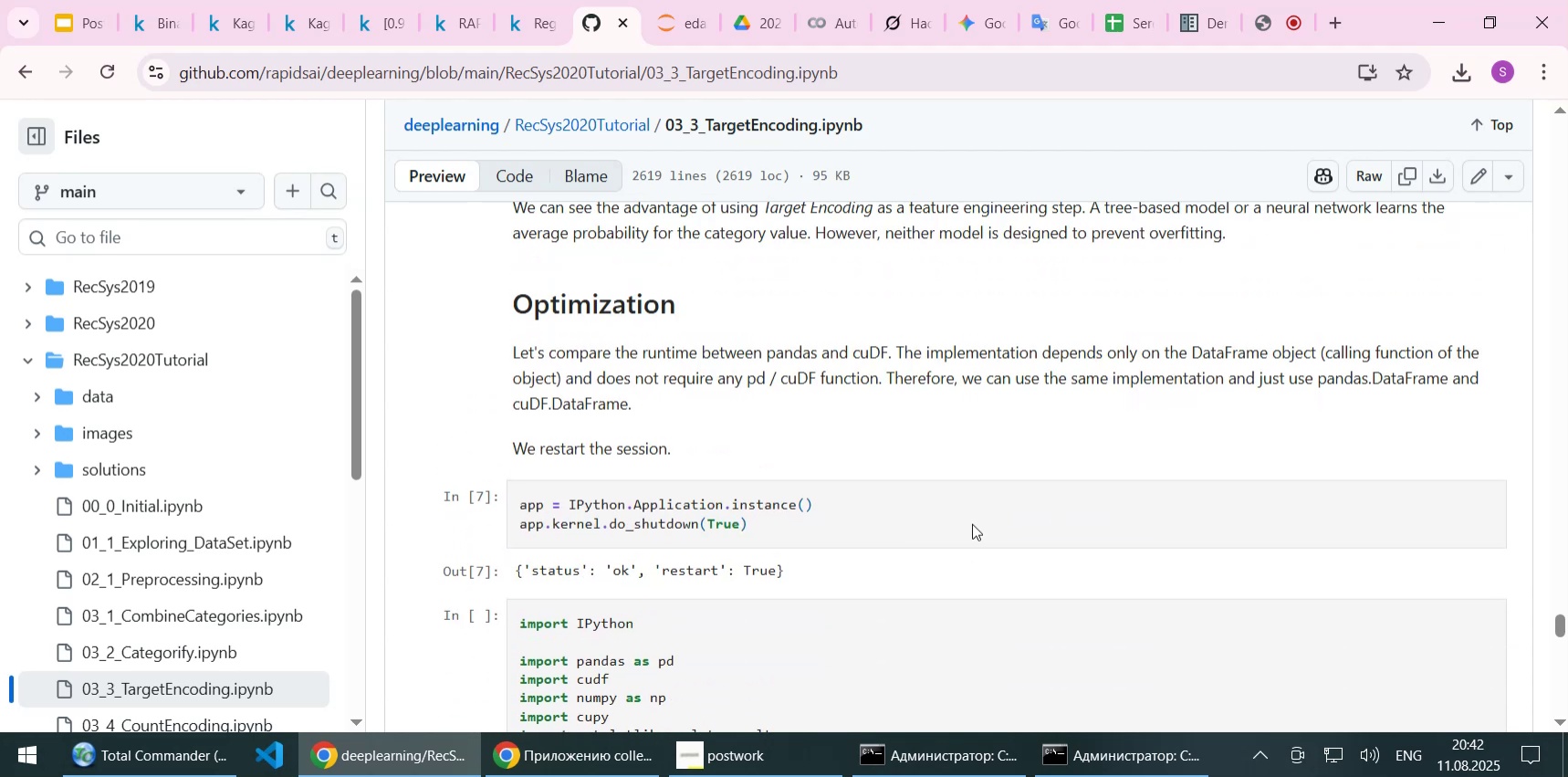 
scroll: coordinate [972, 523], scroll_direction: up, amount: 3.0
 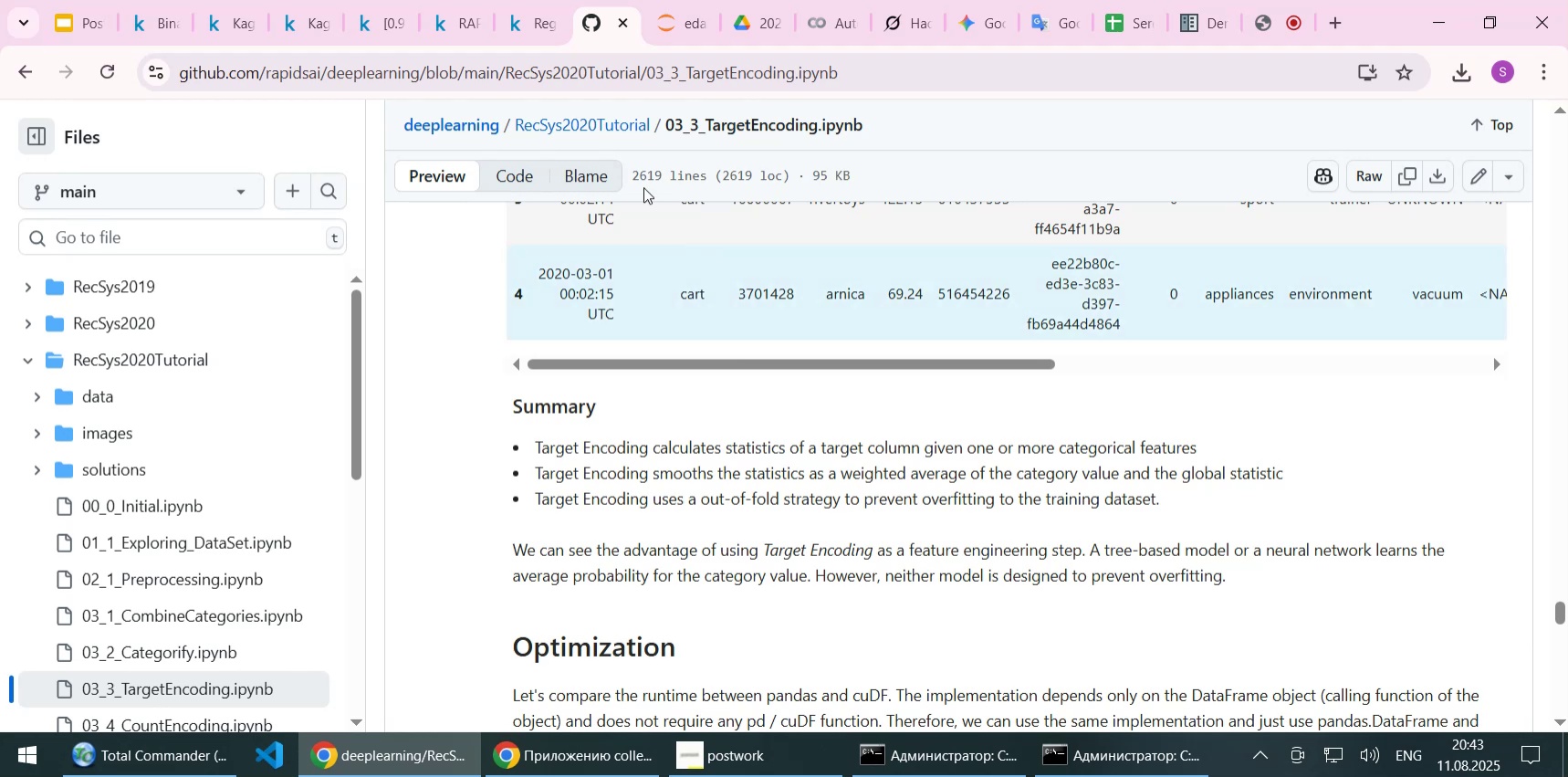 
left_click([540, 23])
 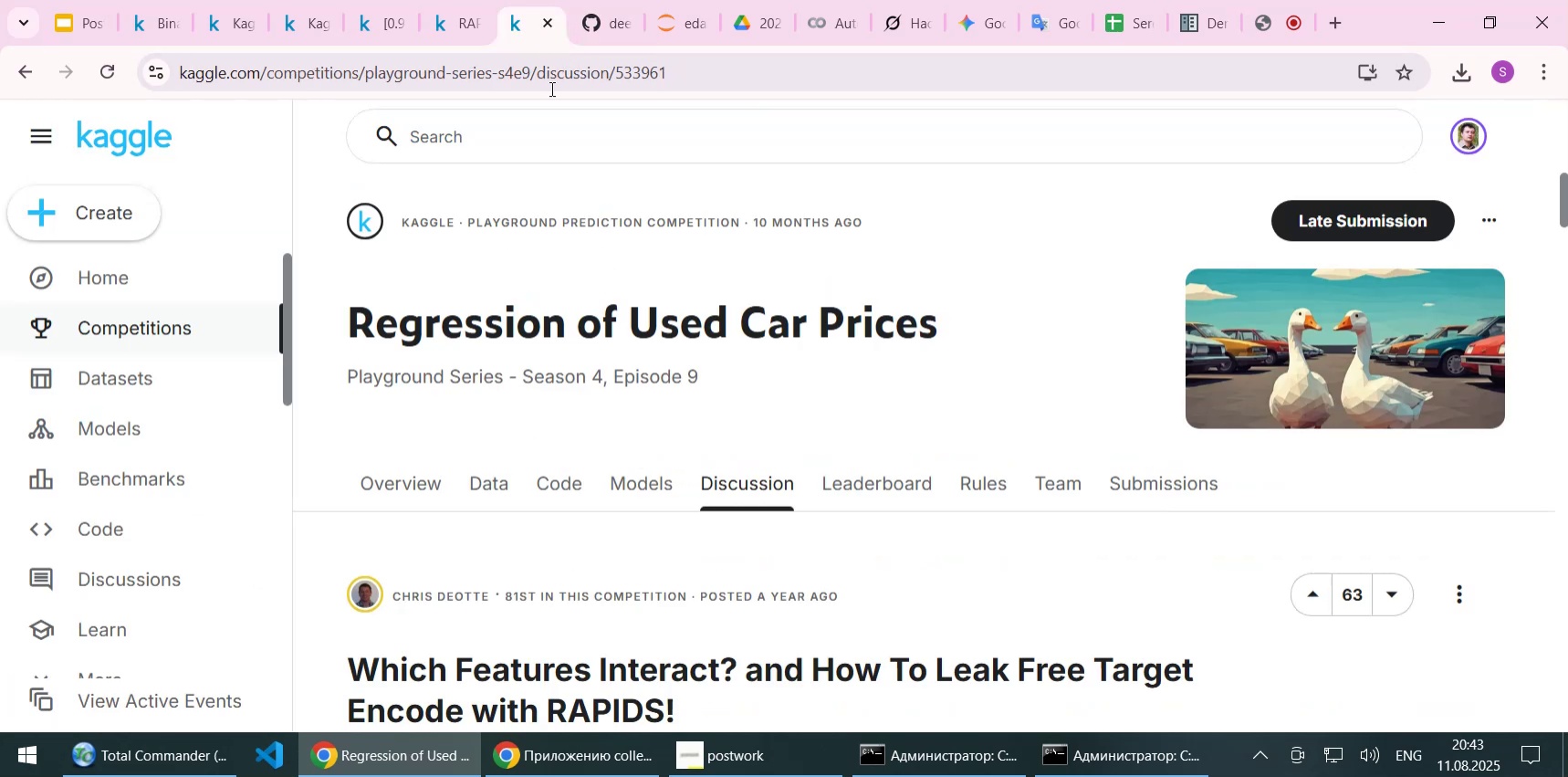 
scroll: coordinate [604, 281], scroll_direction: down, amount: 4.0
 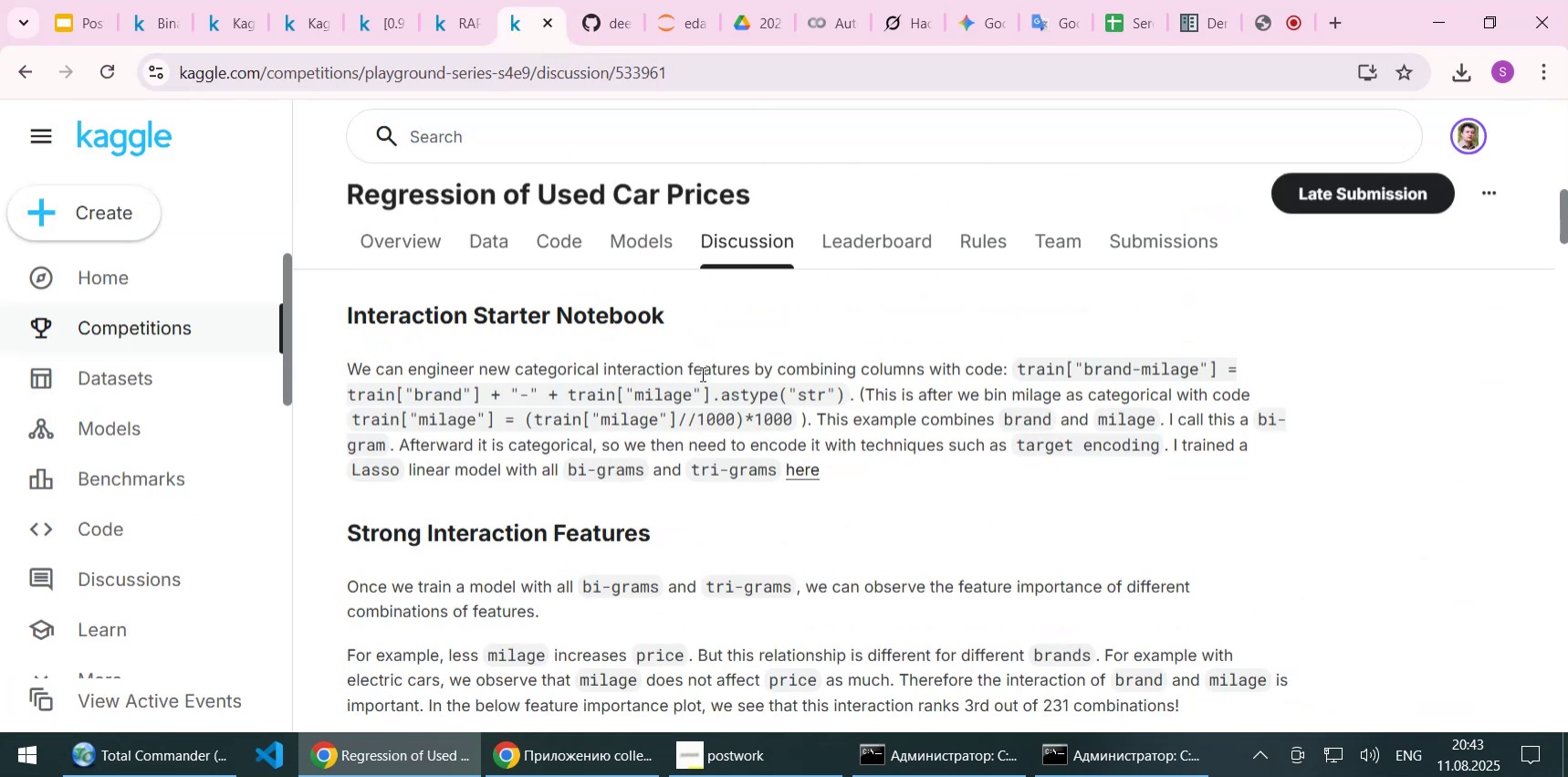 
scroll: coordinate [705, 379], scroll_direction: up, amount: 1.0
 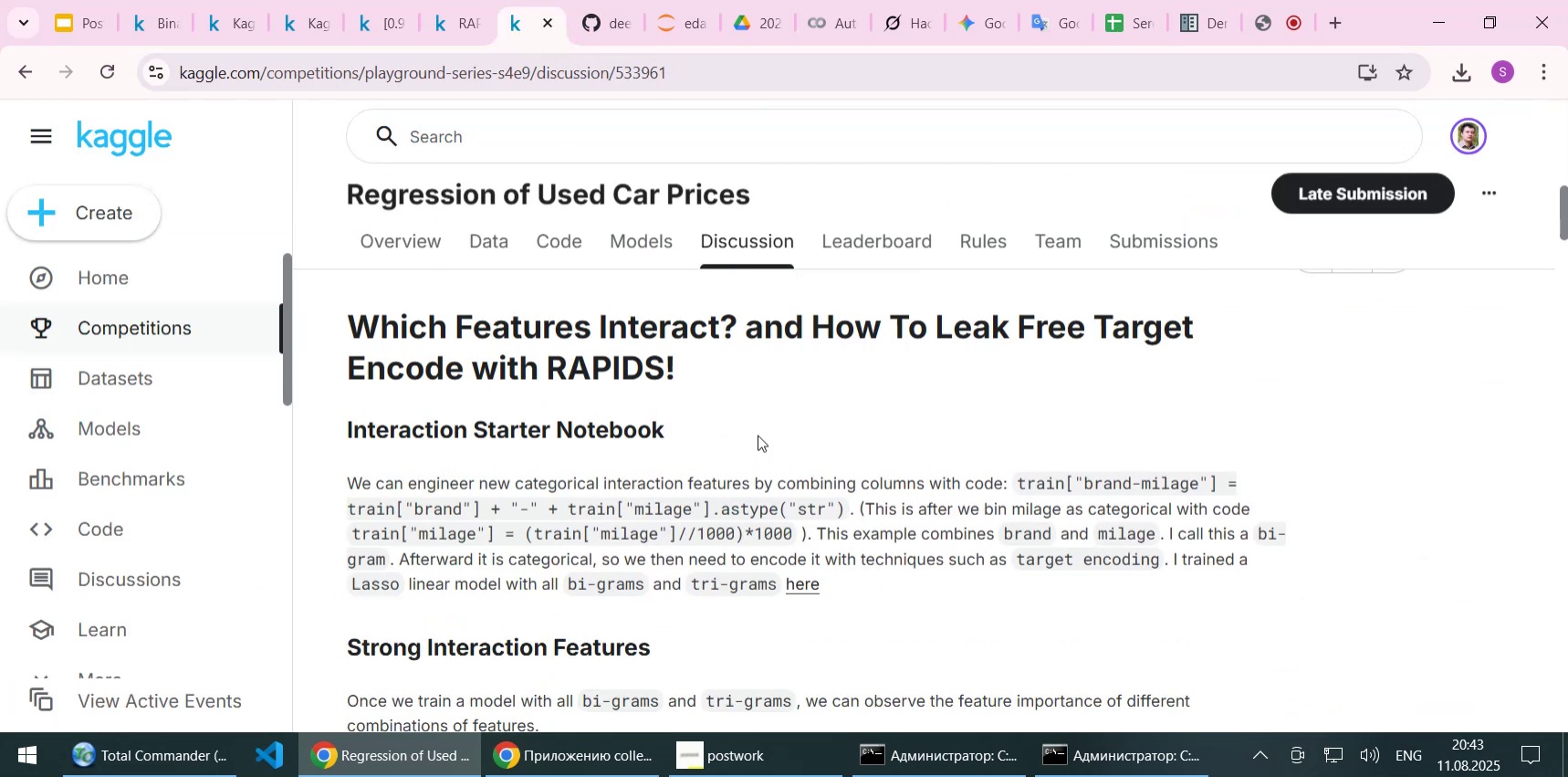 
scroll: coordinate [758, 435], scroll_direction: down, amount: 1.0
 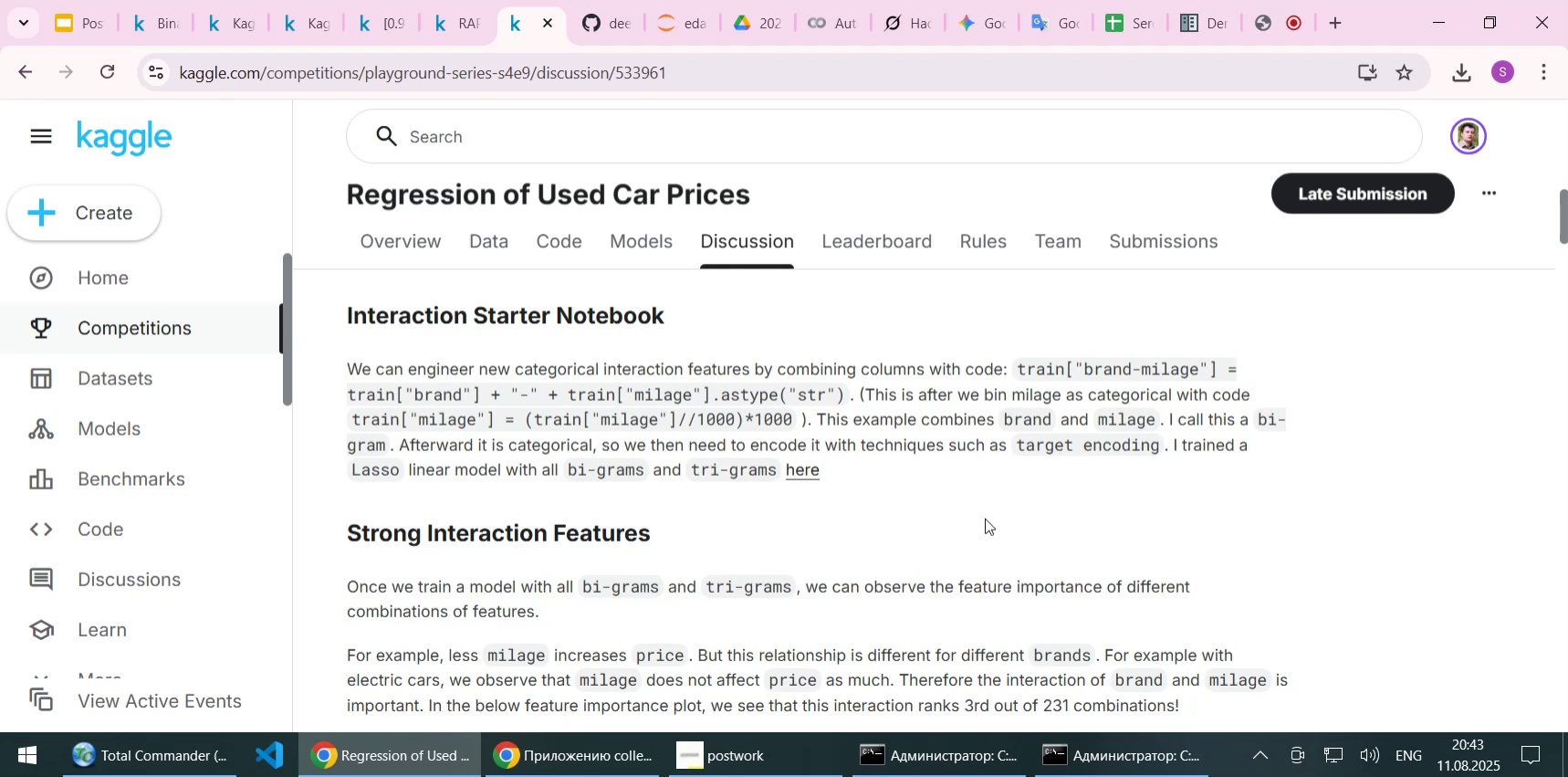 
wait(31.14)
 